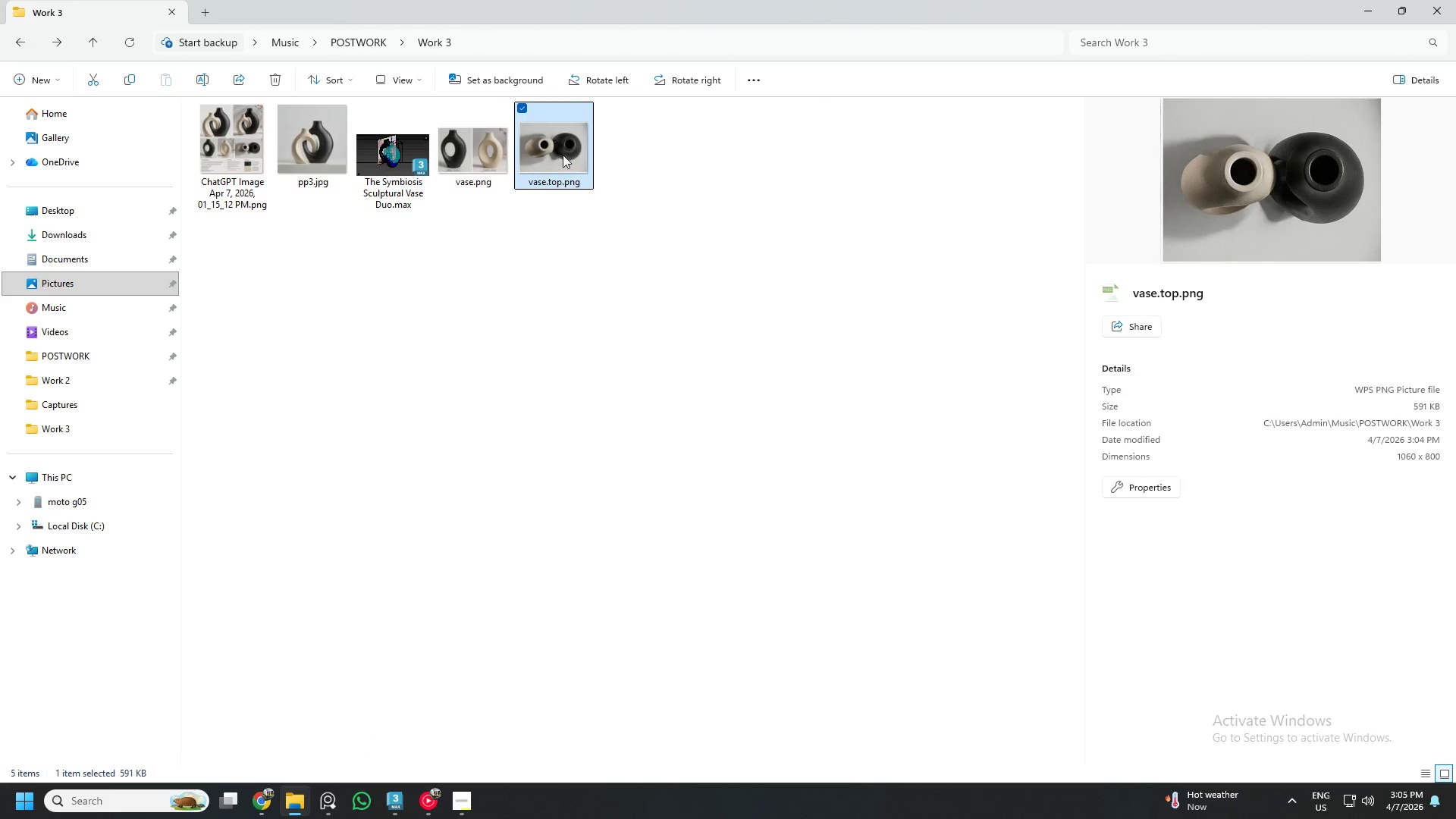 
right_click([563, 155])
 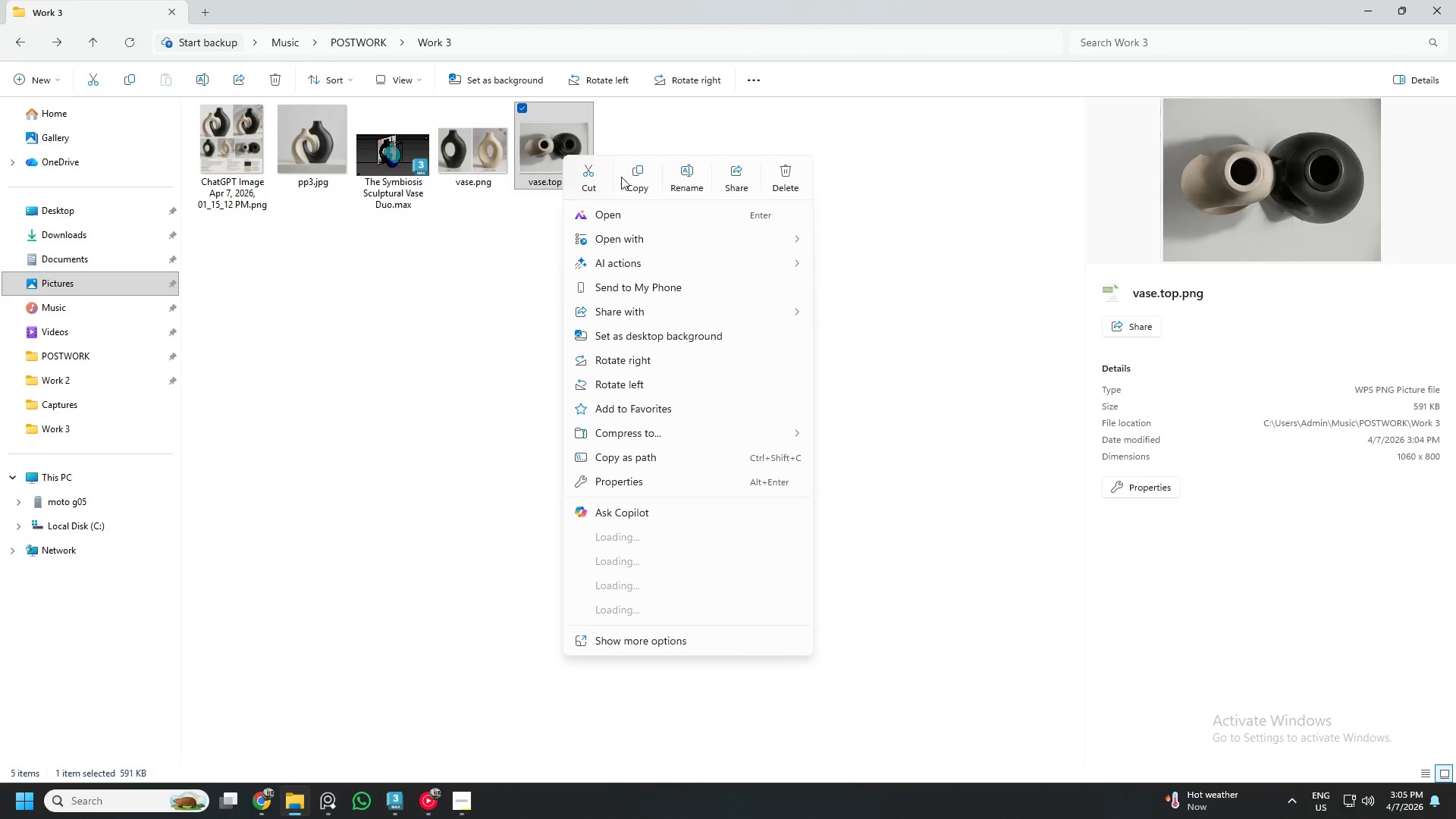 
left_click([629, 181])
 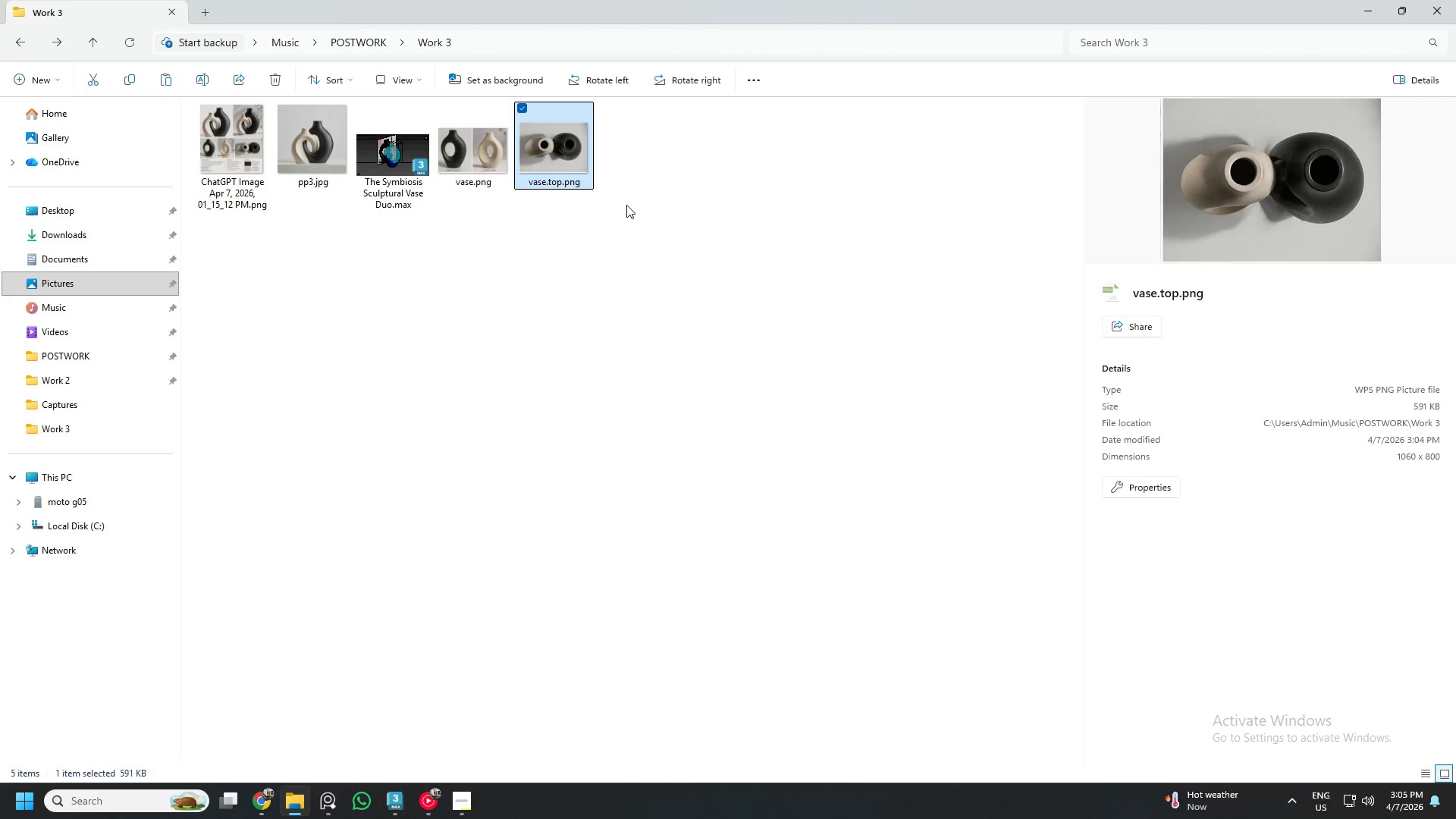 
right_click([545, 136])
 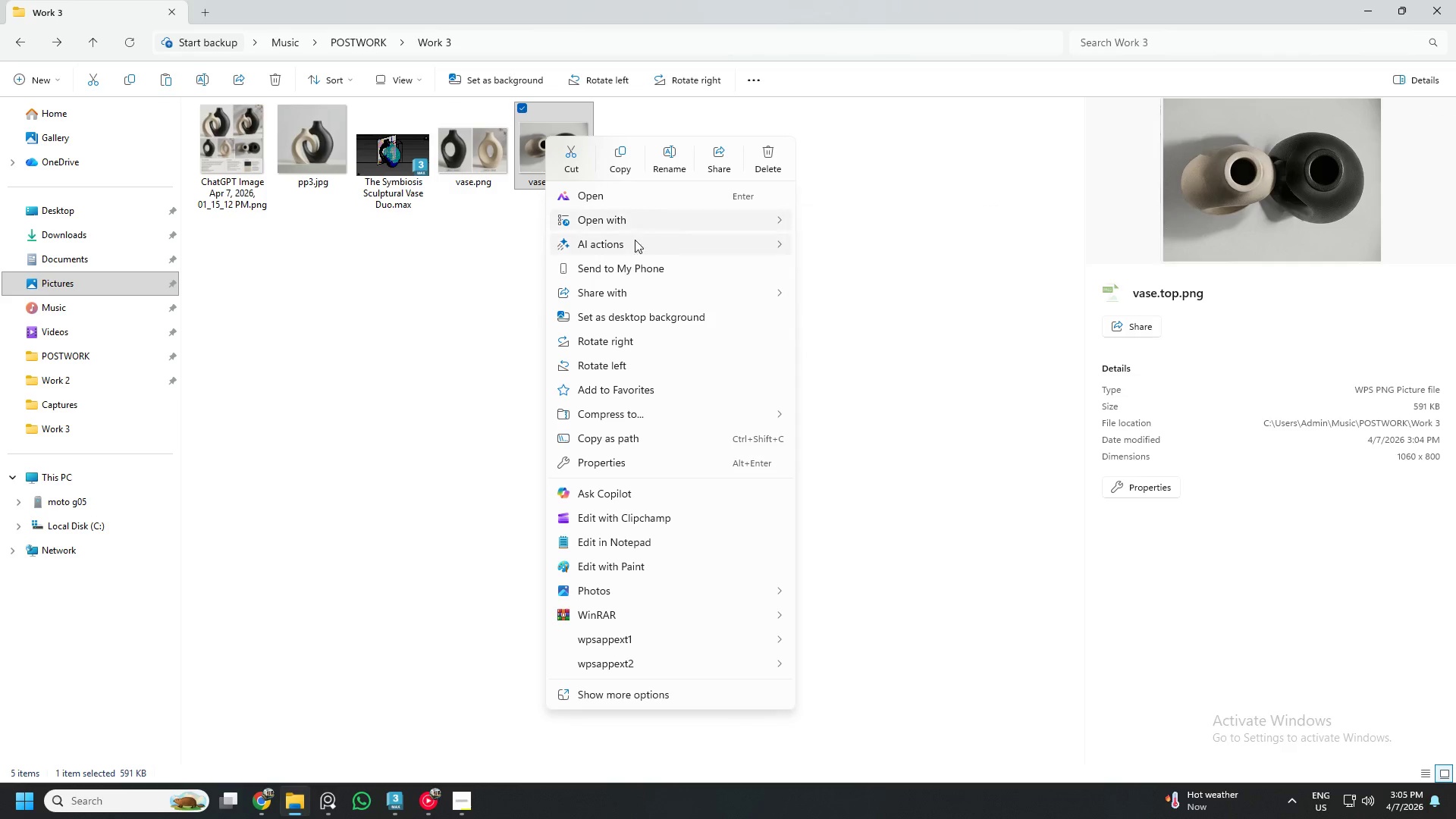 
left_click([626, 162])
 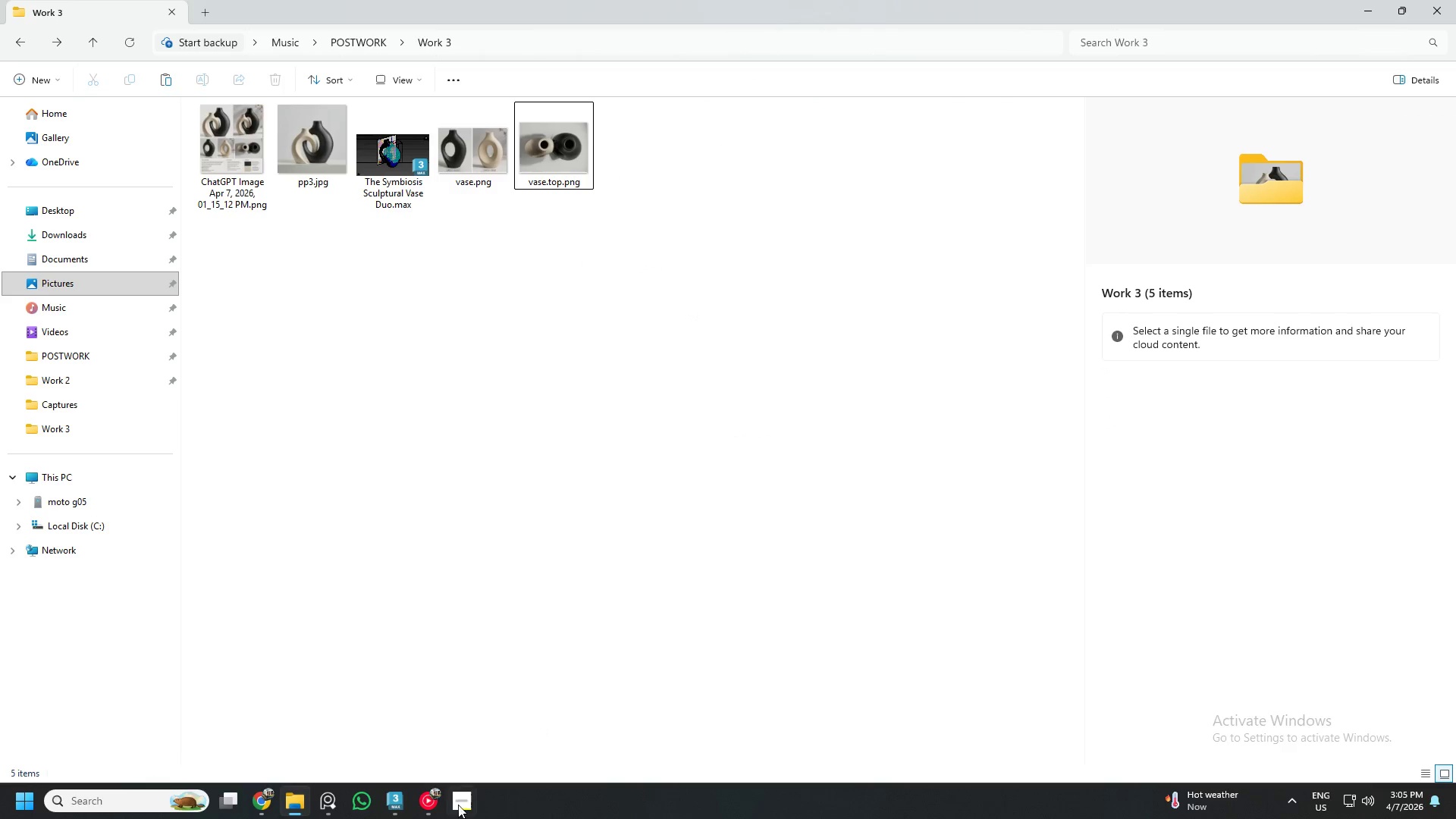 
left_click([390, 805])
 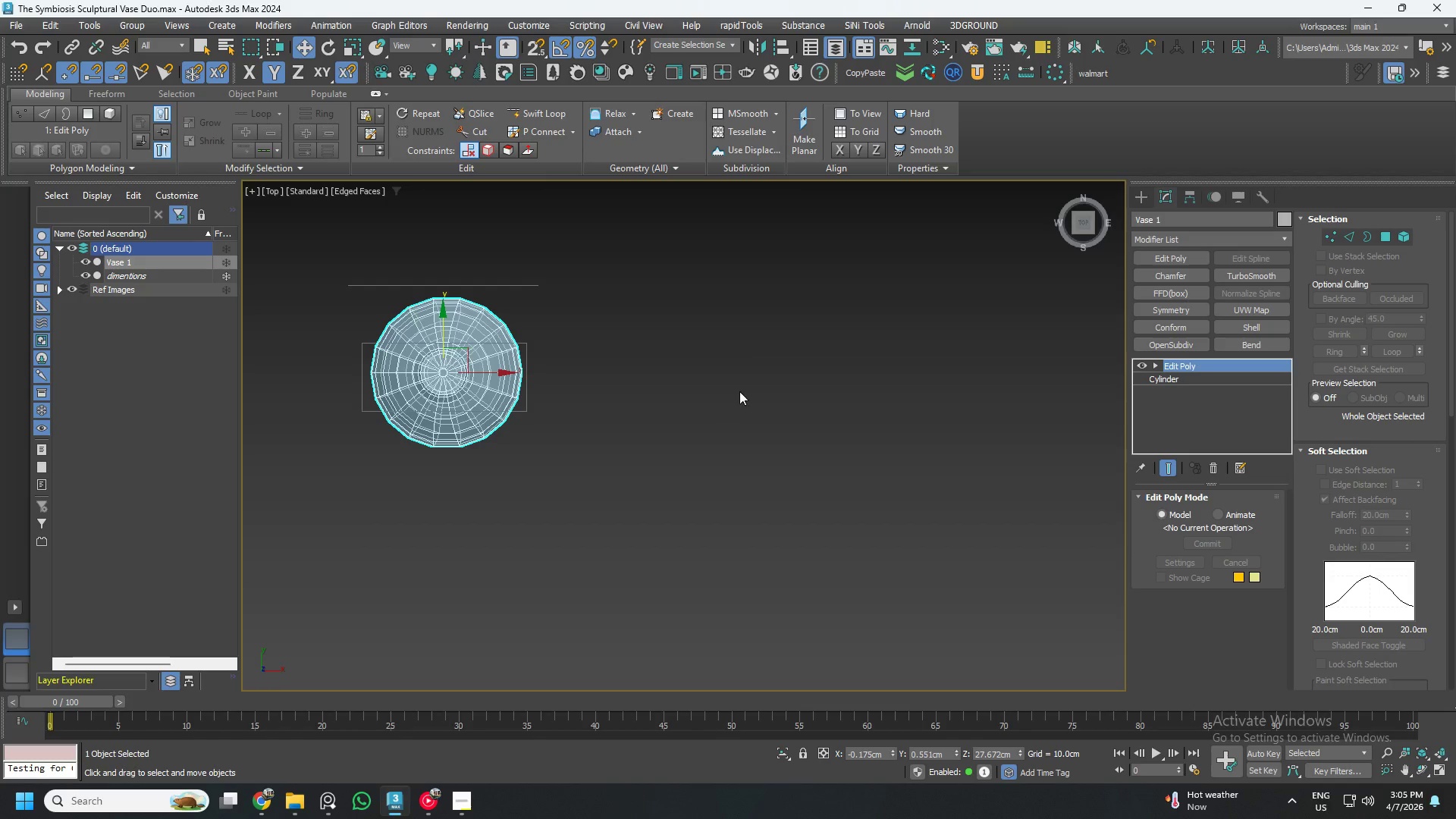 
right_click([740, 390])
 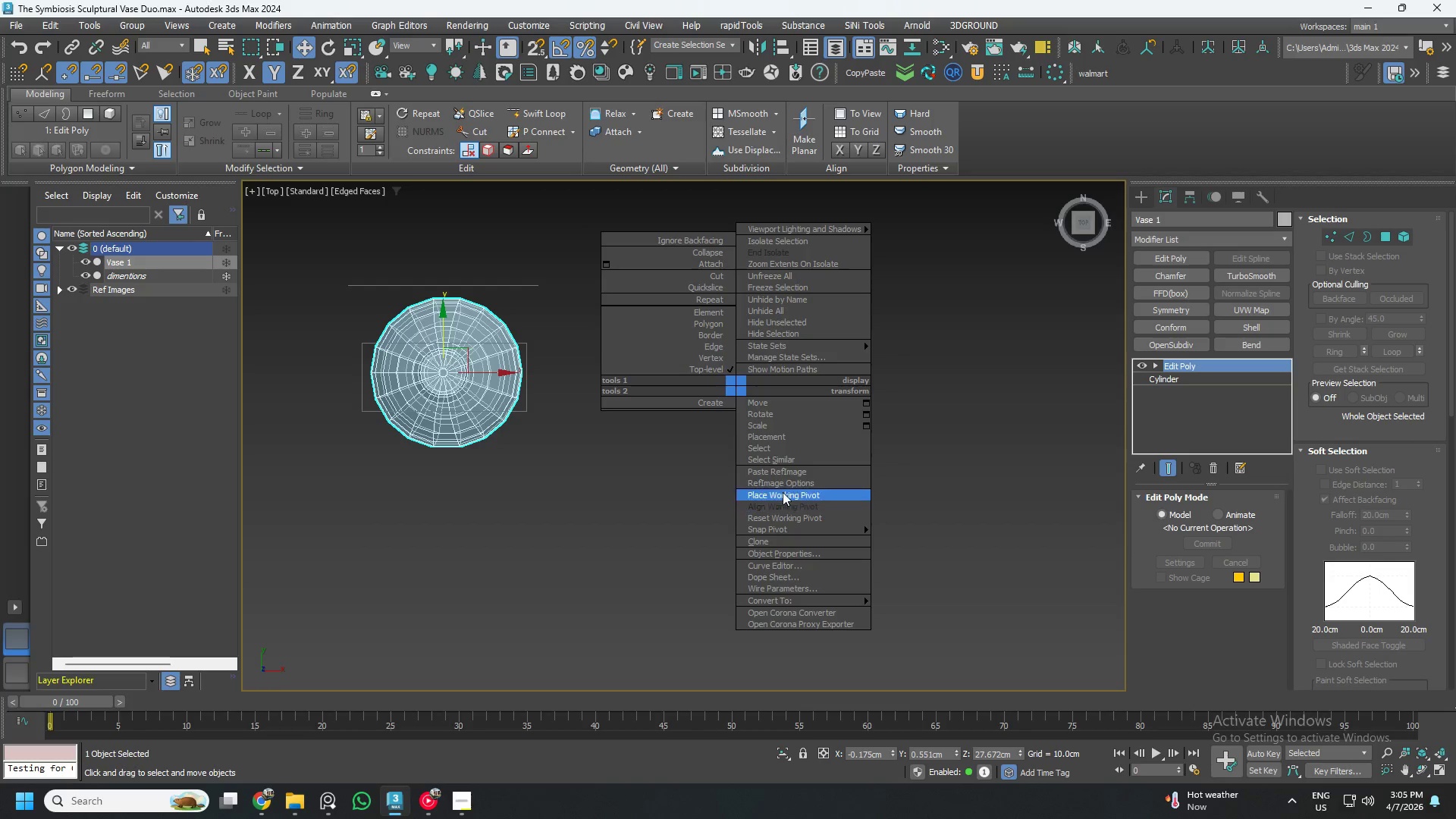 
left_click([785, 474])
 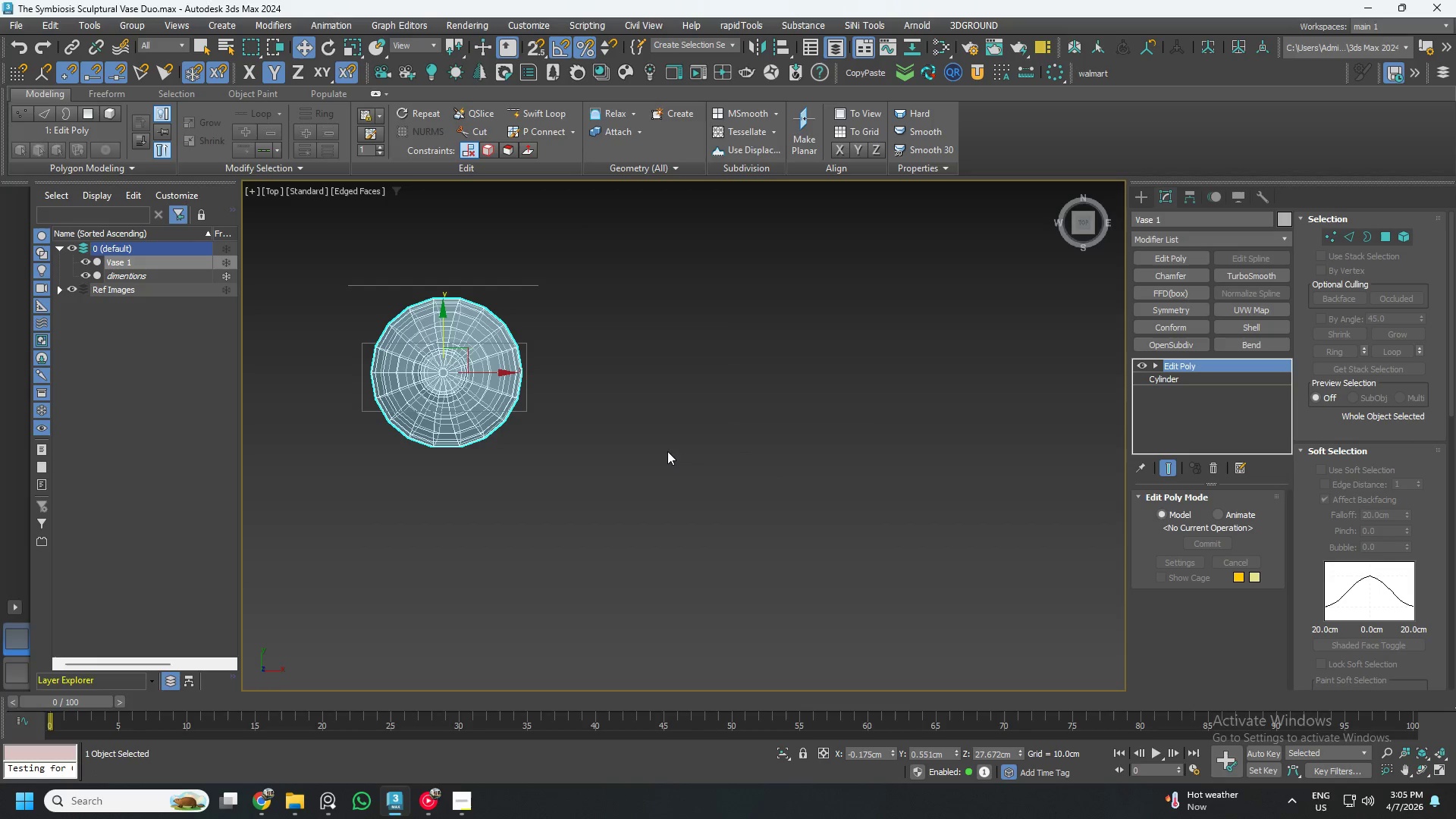 
mouse_move([655, 431])
 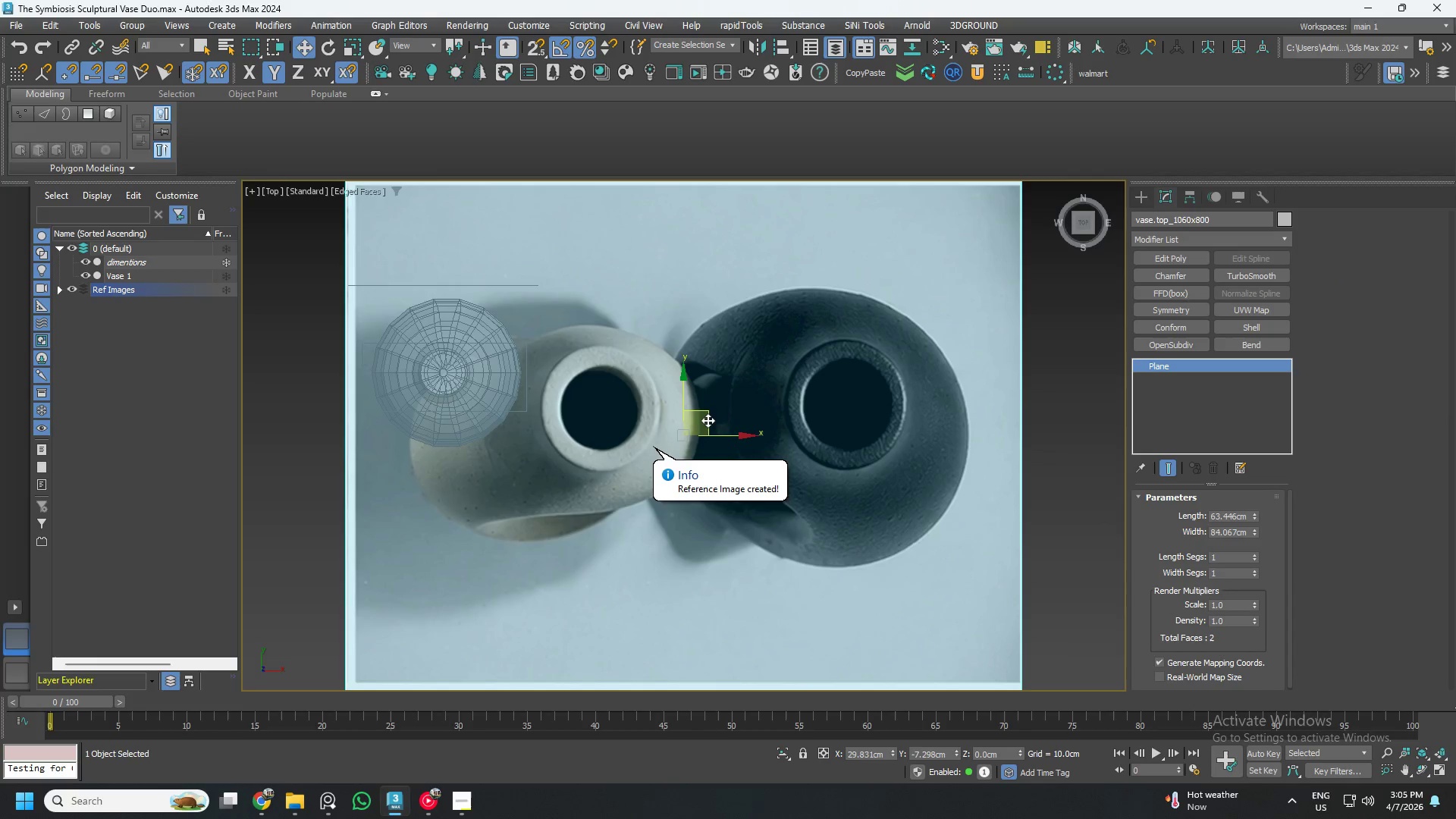 
key(R)
 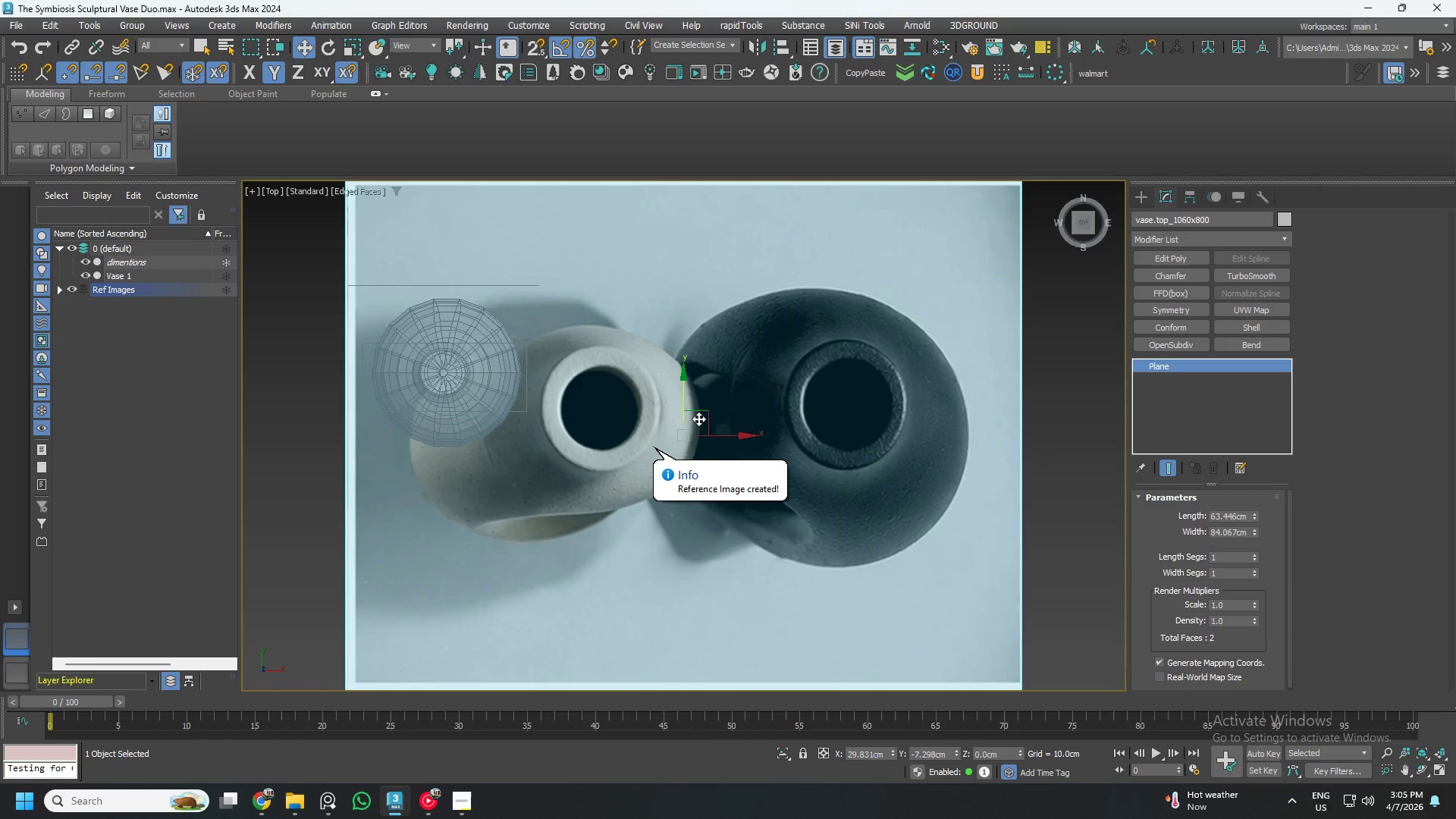 
left_click_drag(start_coordinate=[703, 411], to_coordinate=[692, 384])
 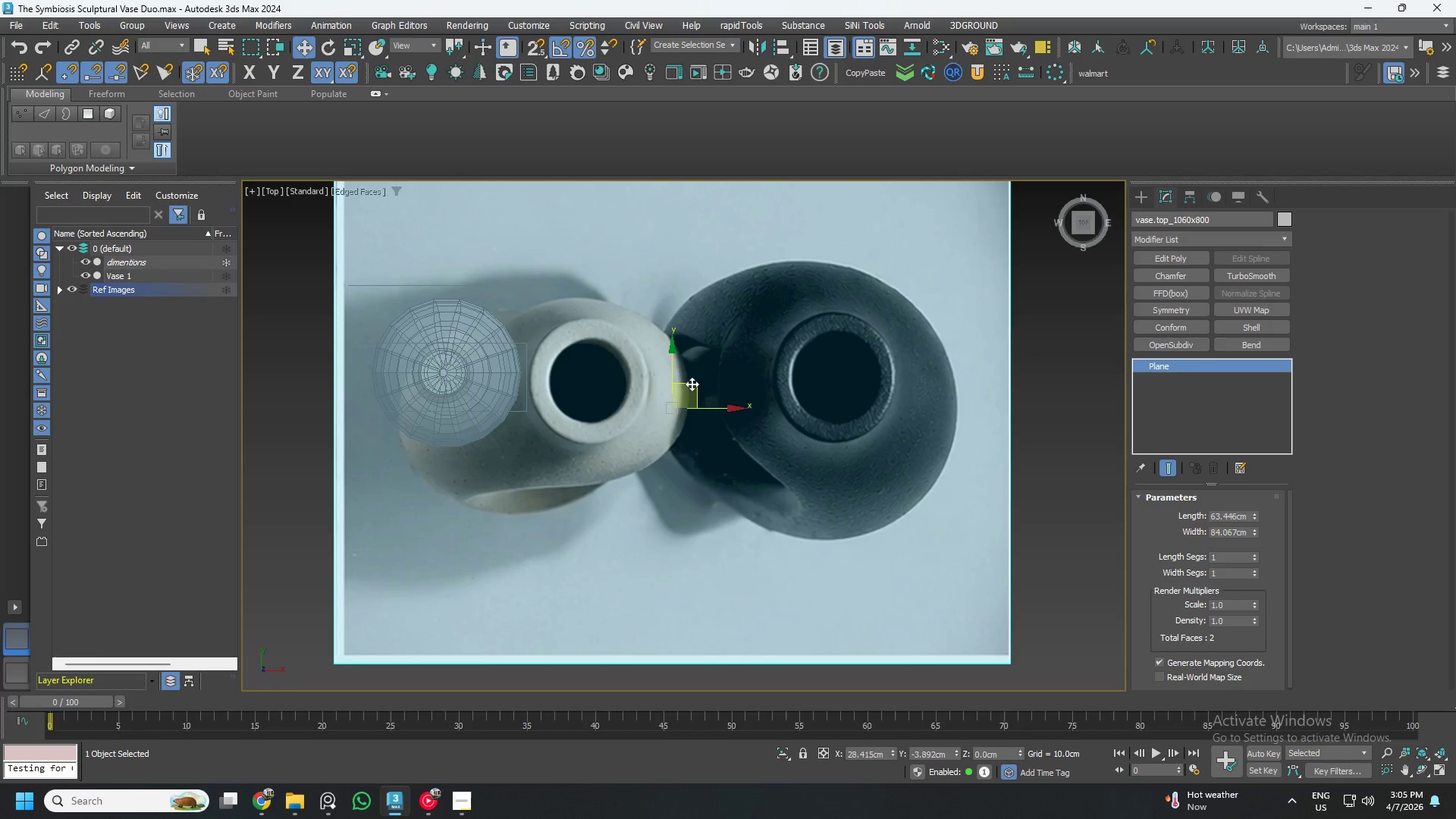 
key(R)
 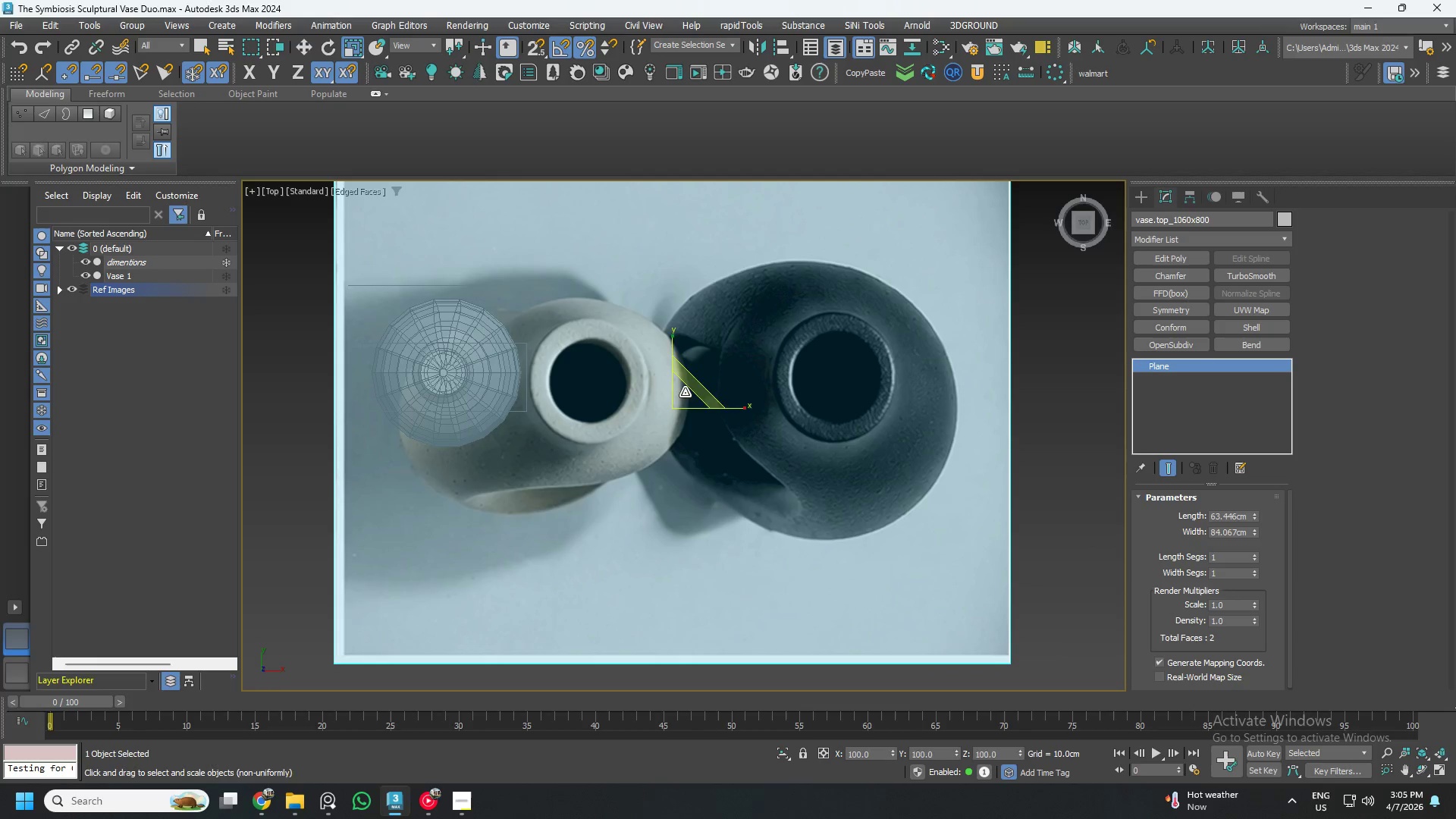 
left_click_drag(start_coordinate=[682, 395], to_coordinate=[742, 532])
 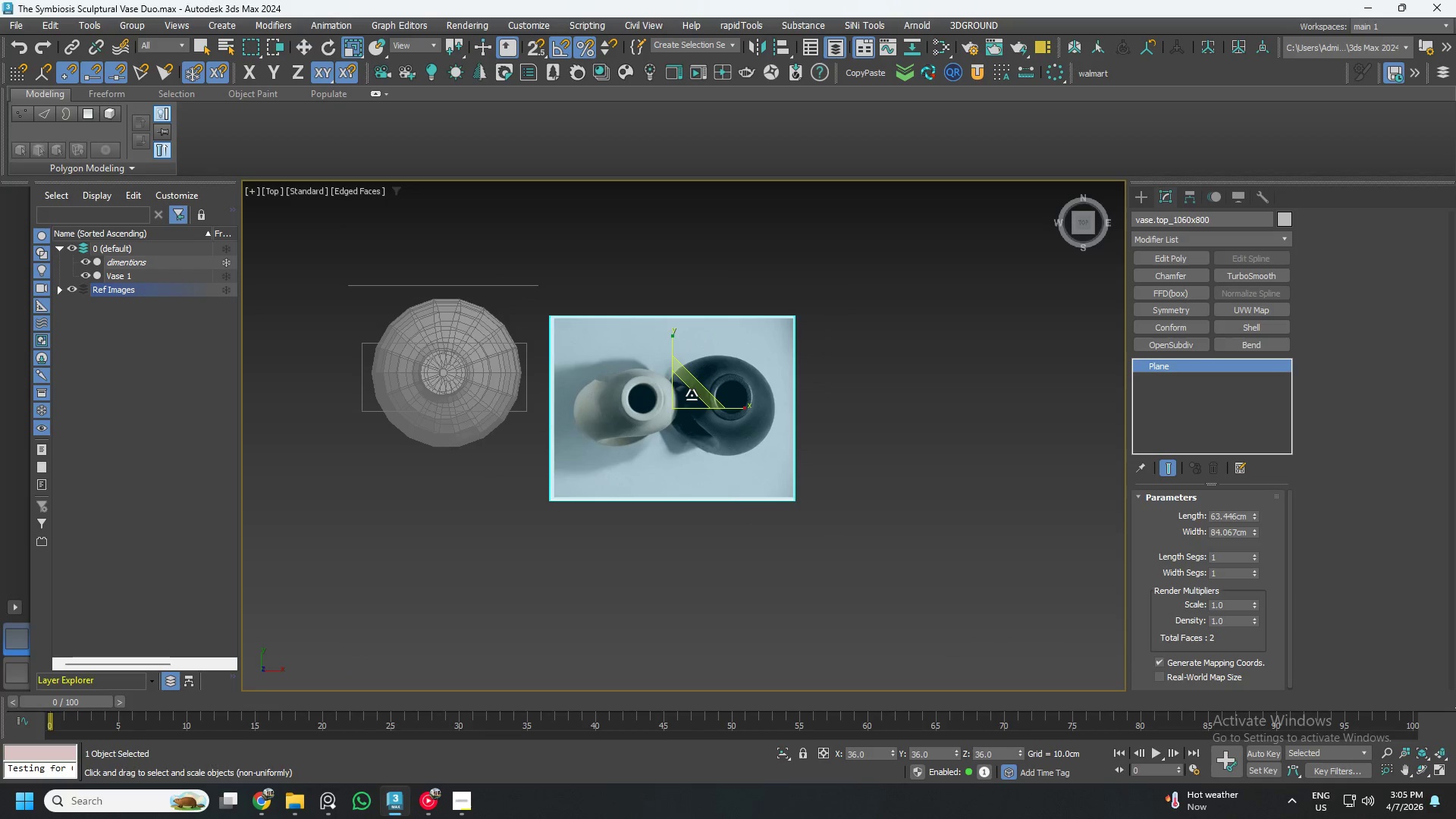 
key(W)
 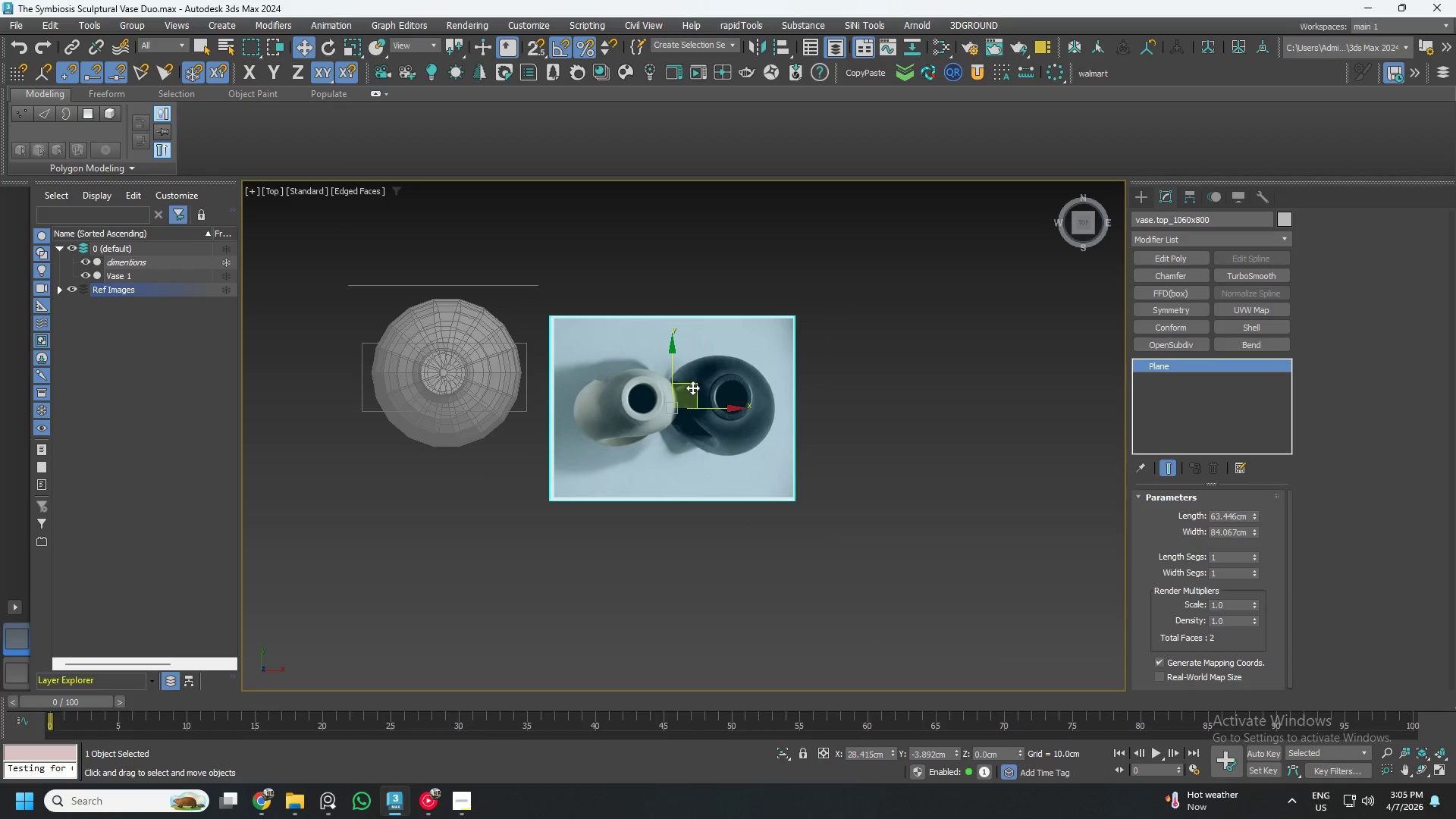 
left_click_drag(start_coordinate=[693, 387], to_coordinate=[501, 352])
 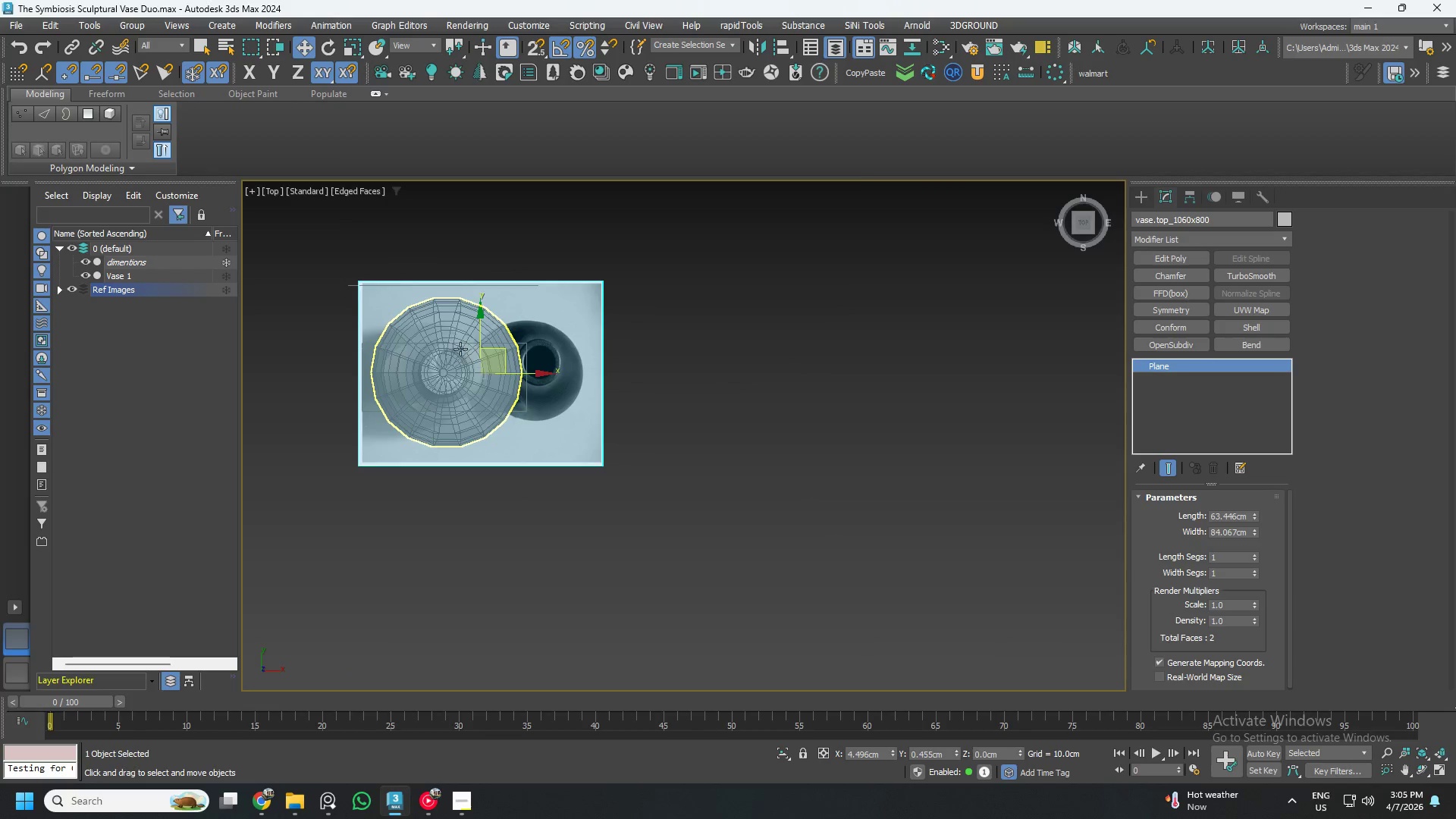 
scroll: coordinate [460, 349], scroll_direction: up, amount: 3.0
 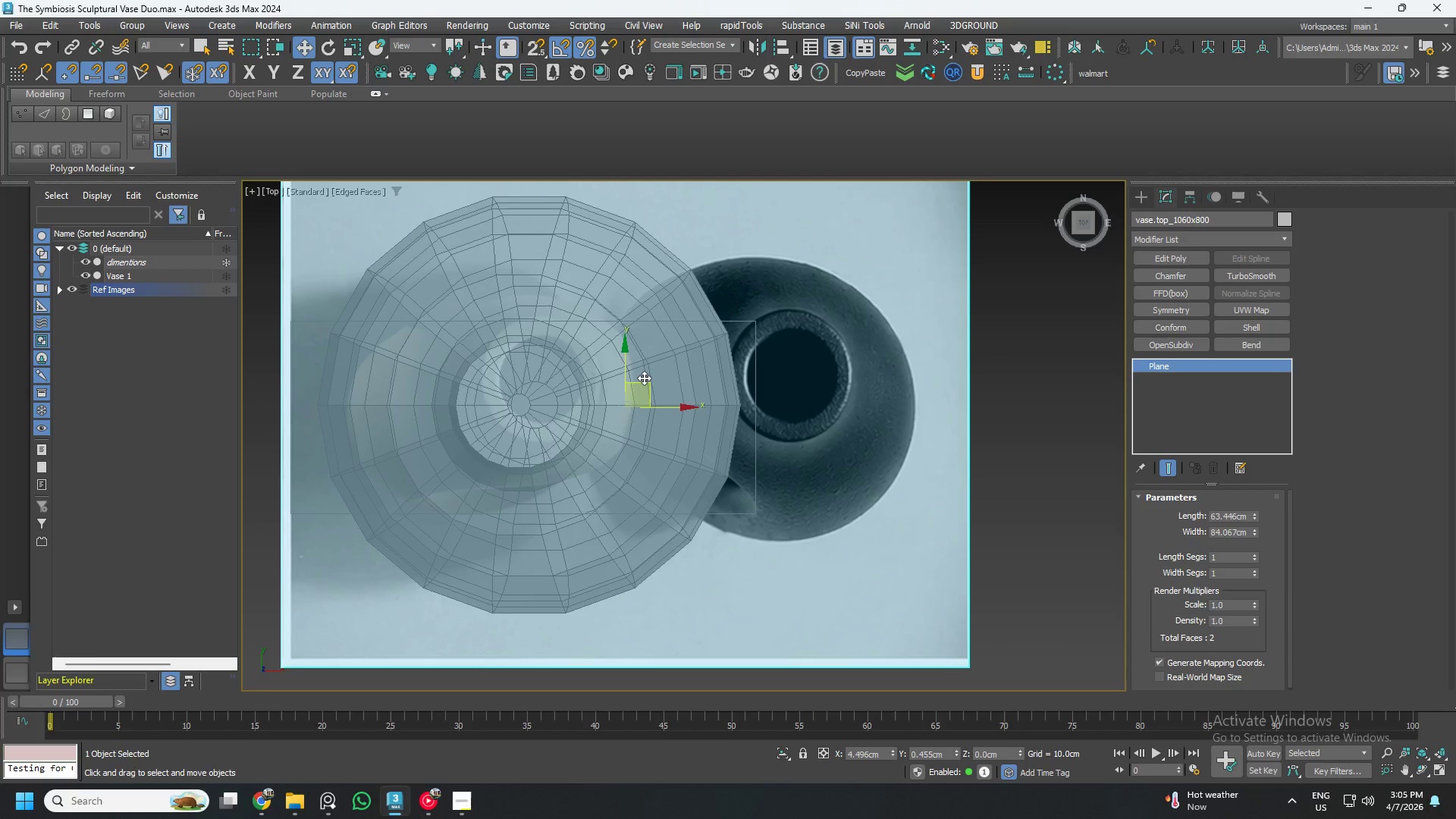 
left_click_drag(start_coordinate=[646, 380], to_coordinate=[407, 411])
 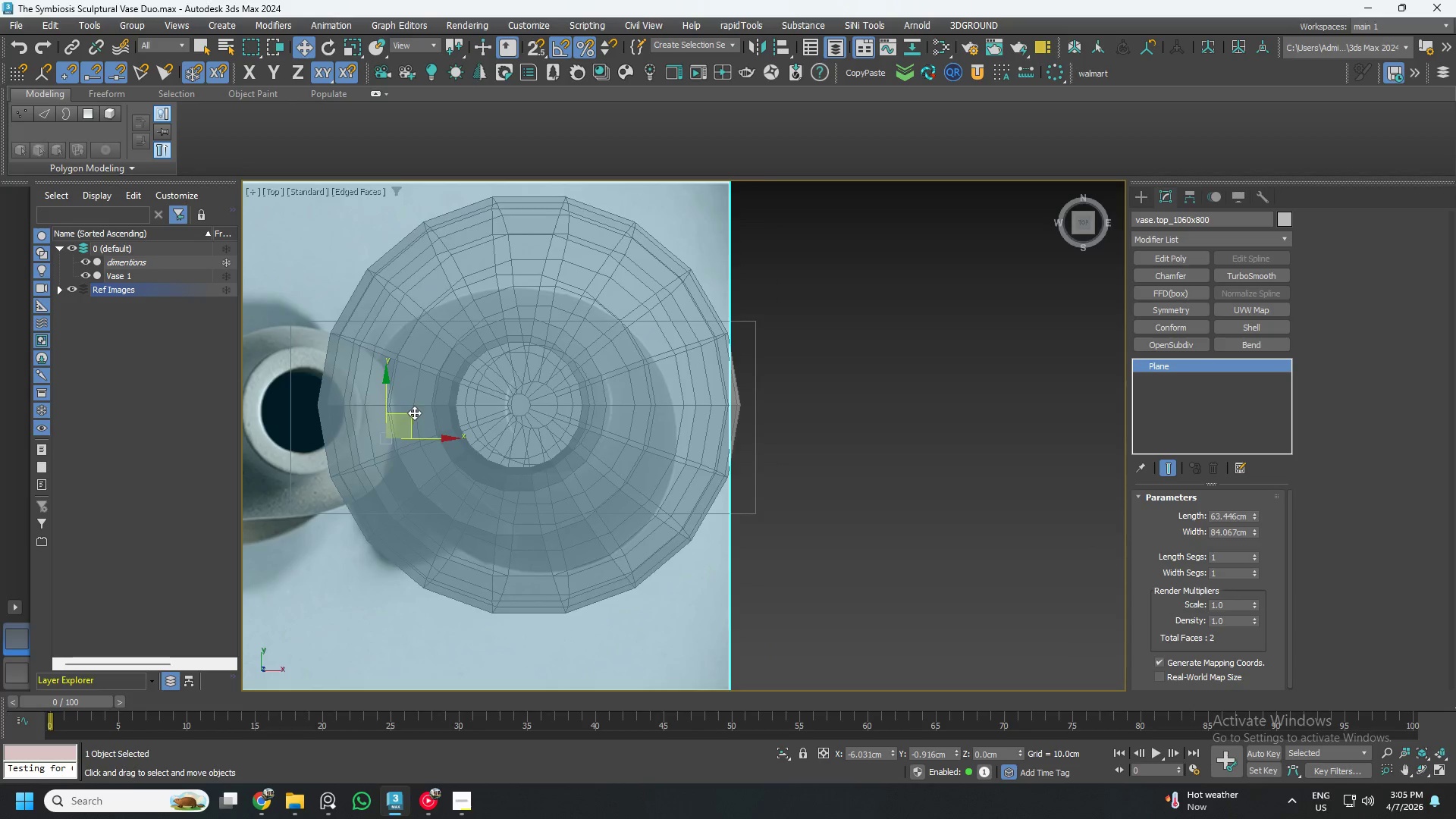 
scroll: coordinate [416, 413], scroll_direction: down, amount: 1.0
 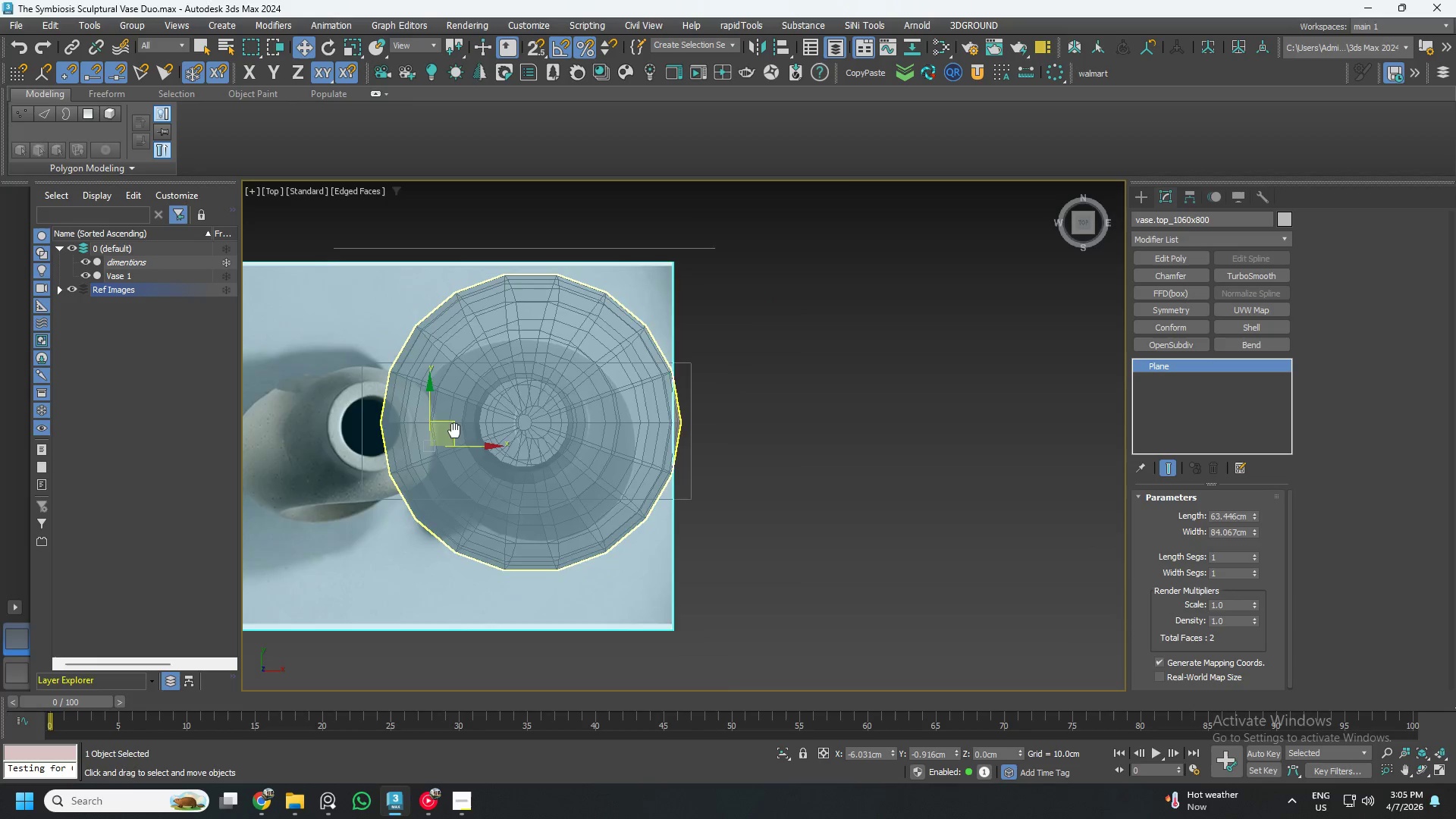 
scroll: coordinate [472, 438], scroll_direction: up, amount: 1.0
 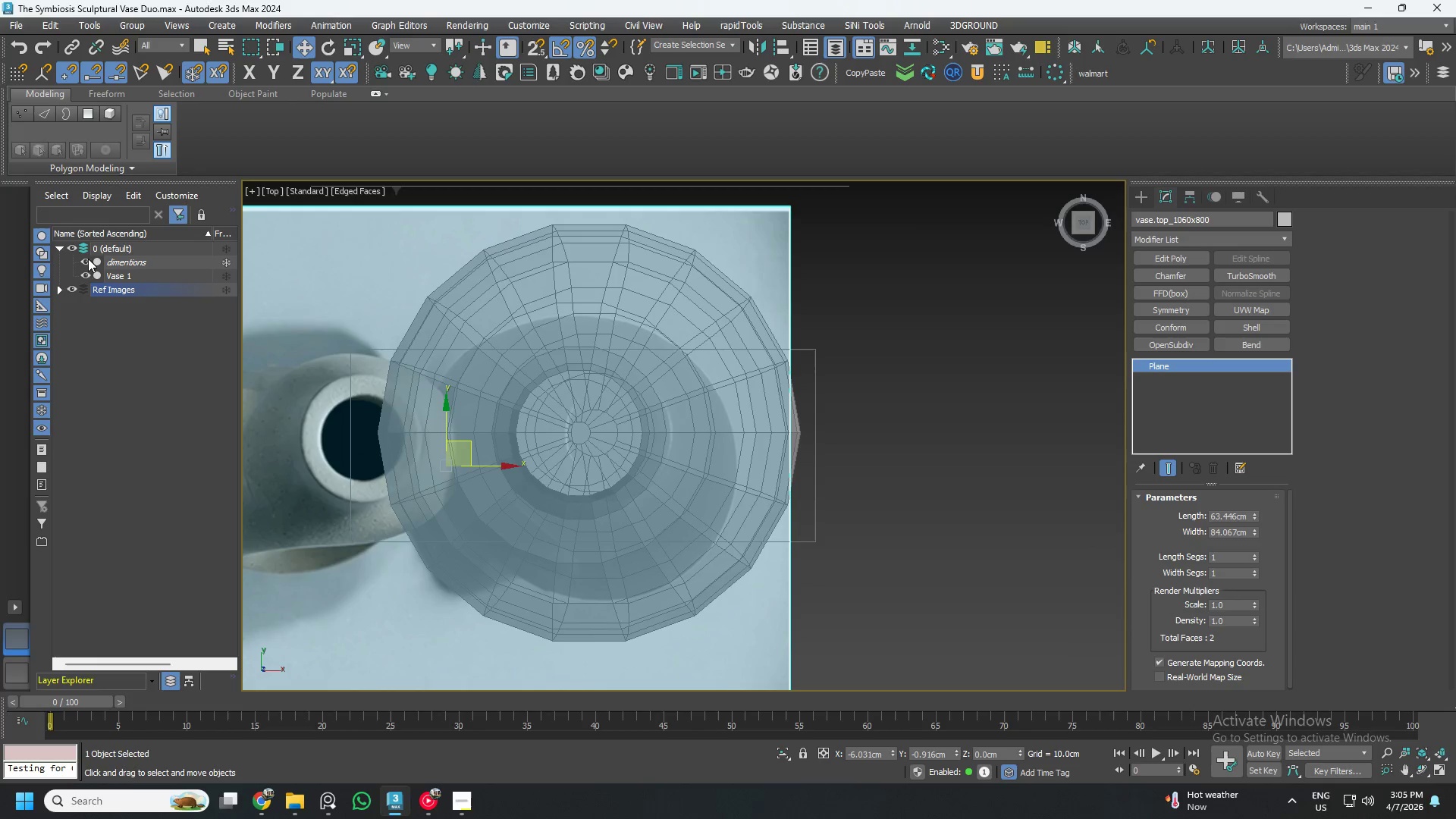 
left_click([85, 274])
 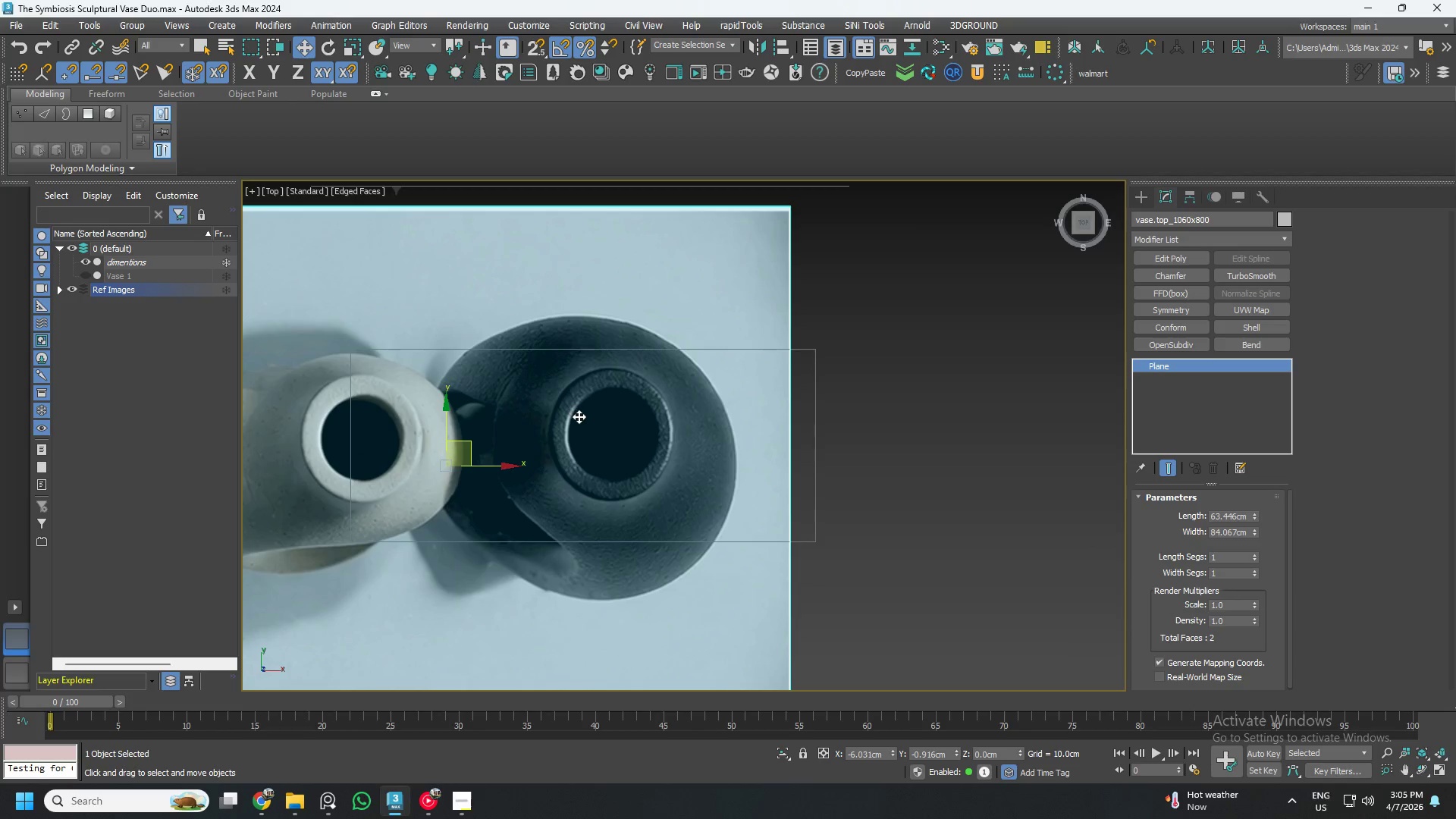 
scroll: coordinate [579, 417], scroll_direction: down, amount: 1.0
 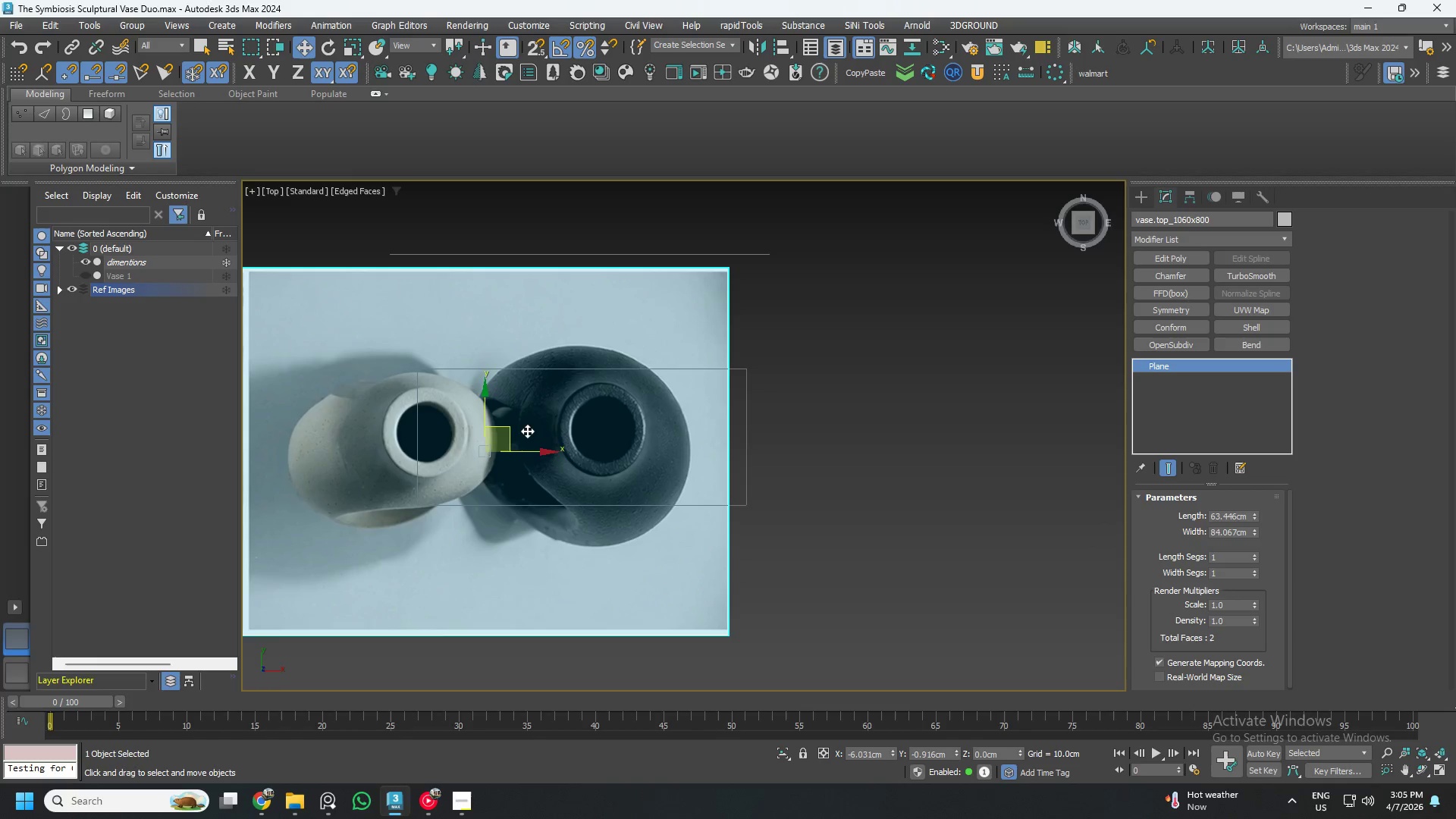 
wait(5.12)
 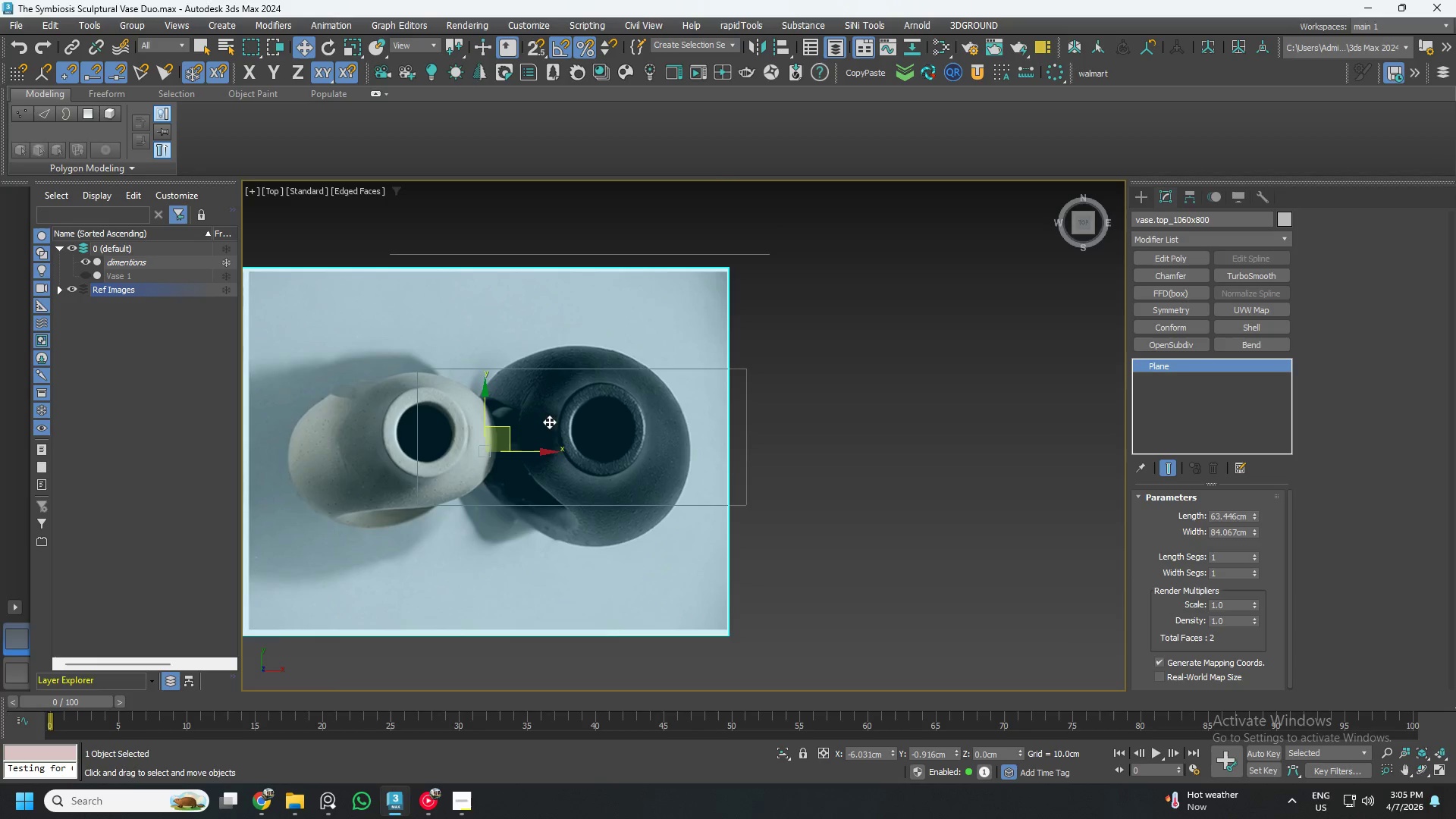 
left_click([1257, 309])
 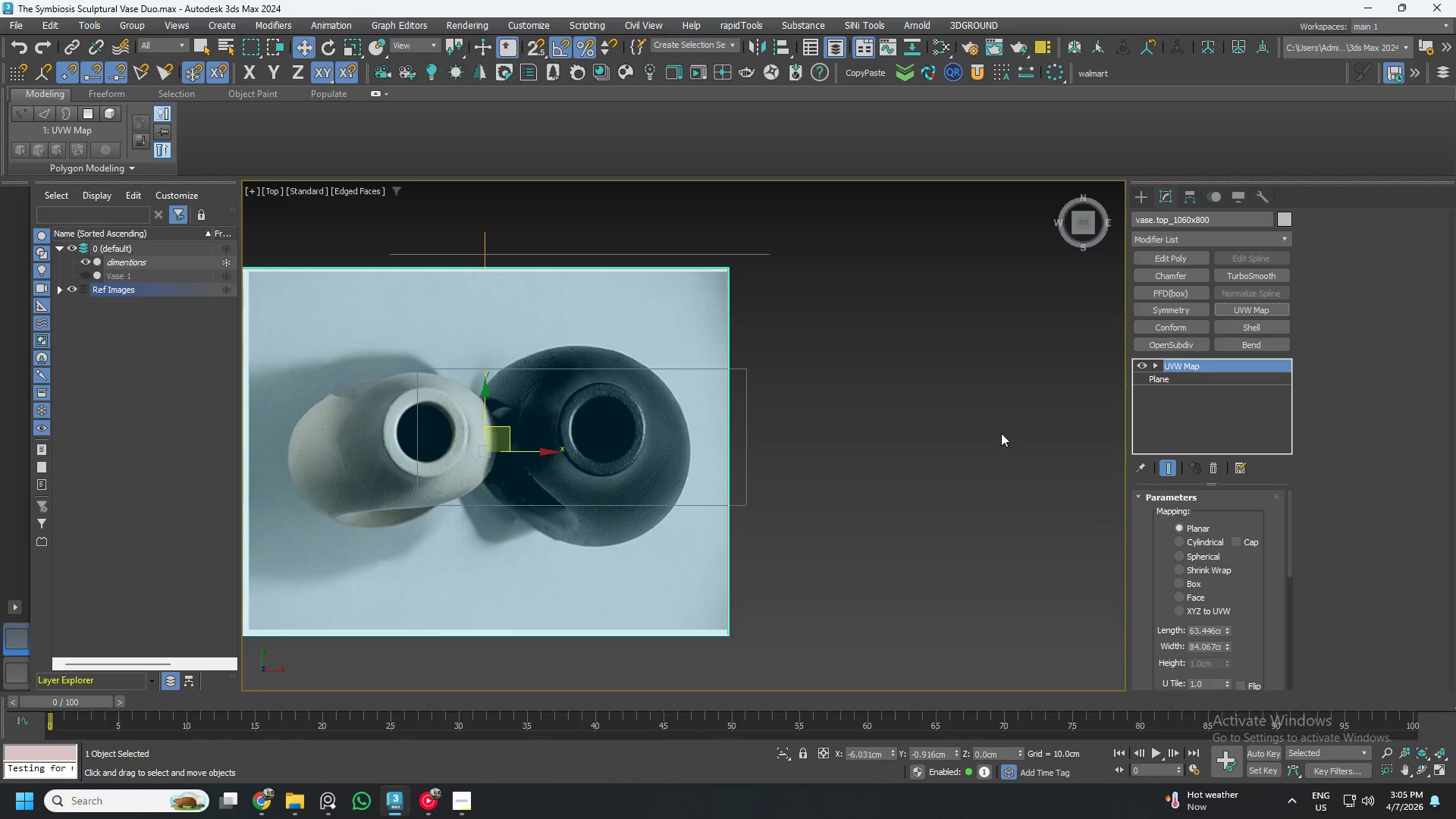 
type(1r)
 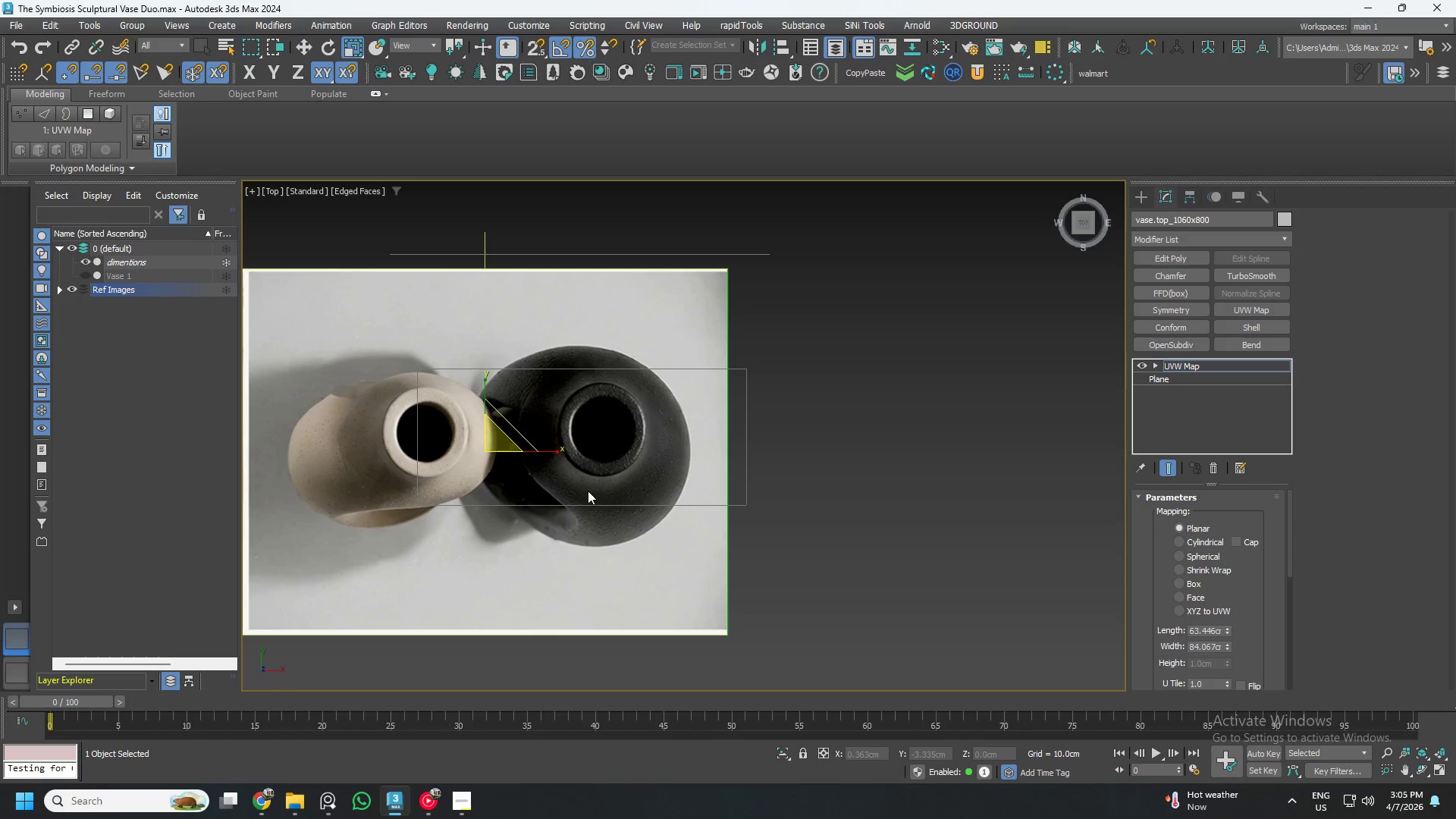 
key(E)
 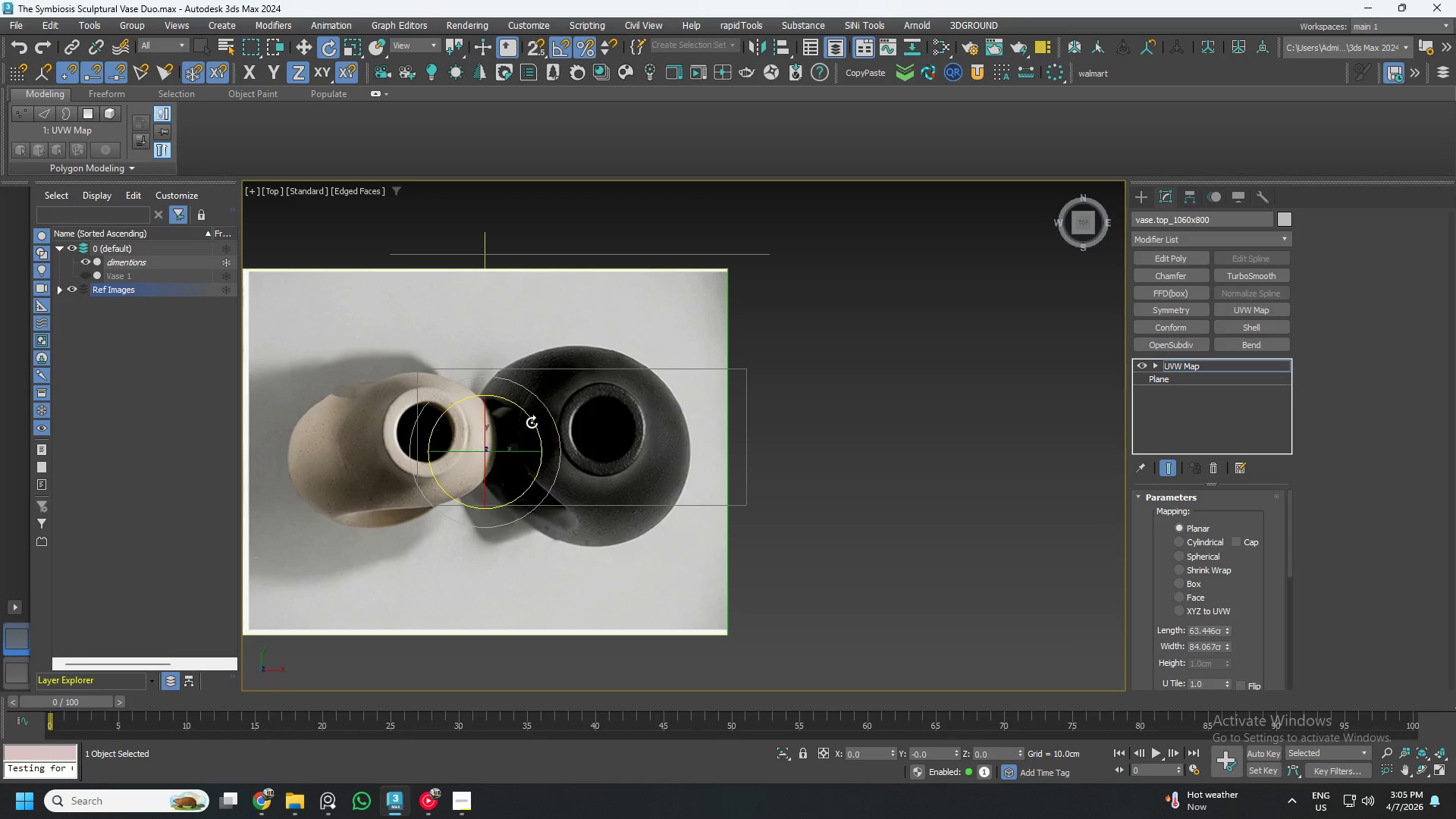 
left_click_drag(start_coordinate=[532, 420], to_coordinate=[527, 405])
 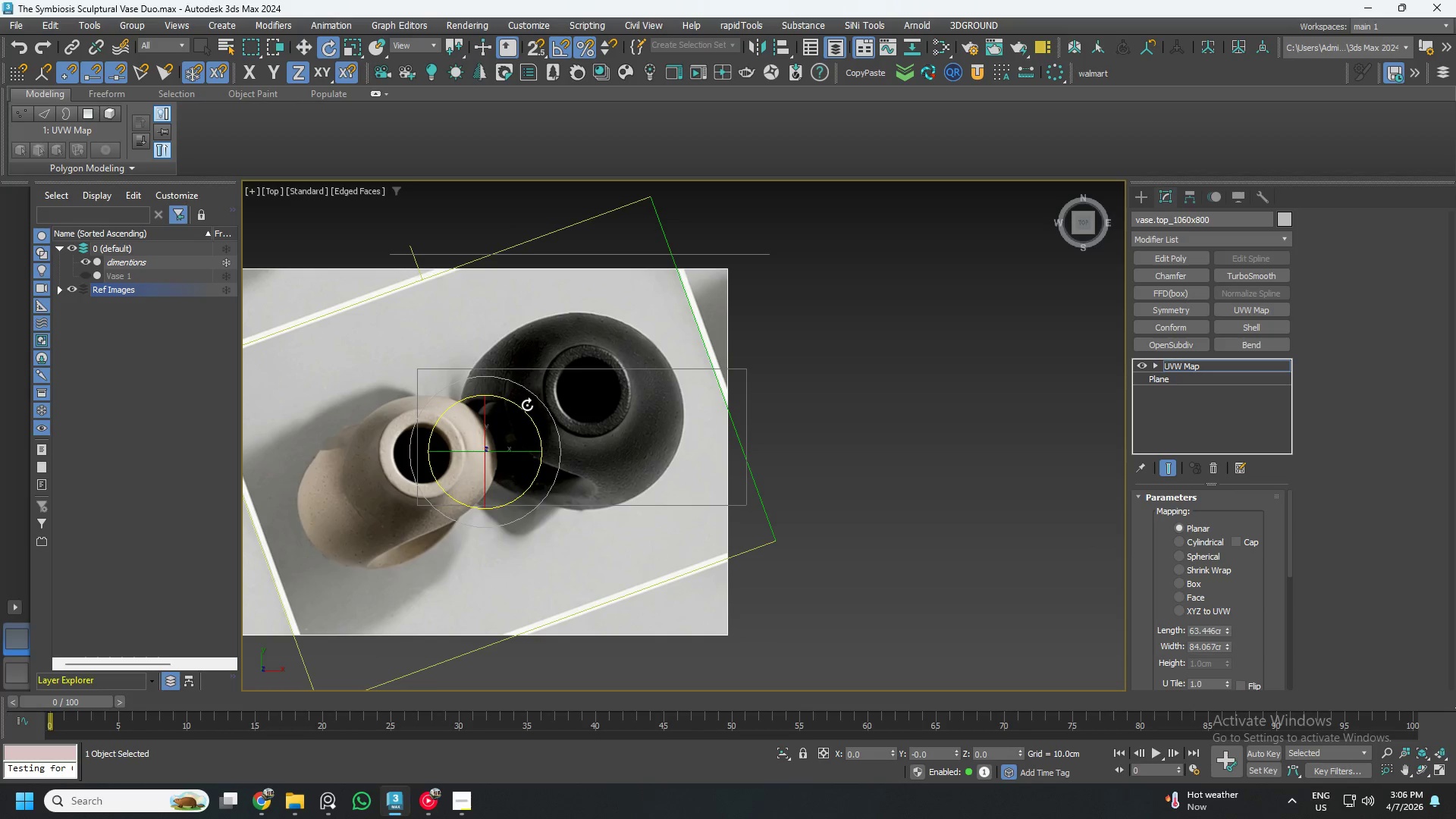 
key(W)
 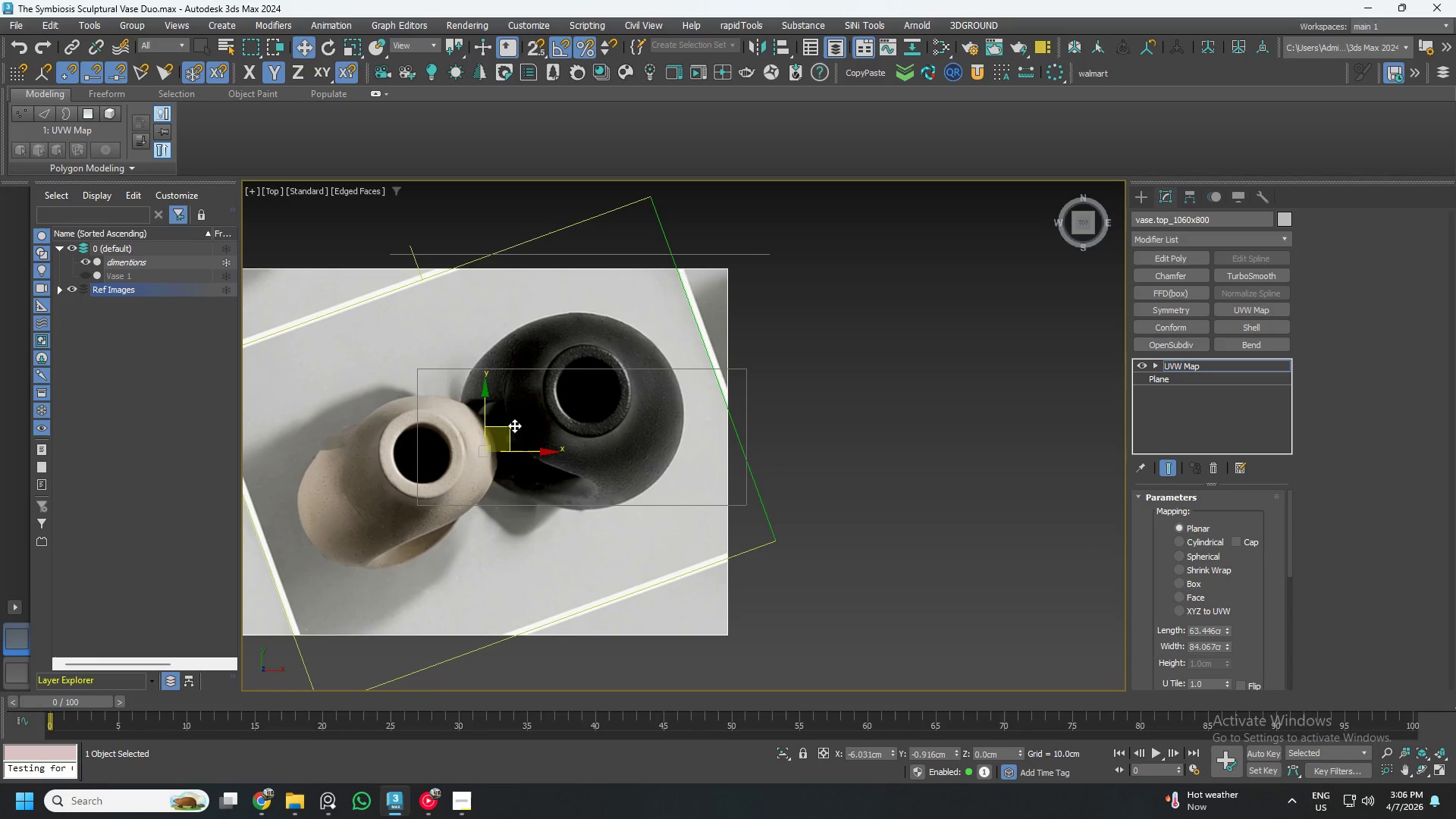 
left_click_drag(start_coordinate=[511, 426], to_coordinate=[501, 449])
 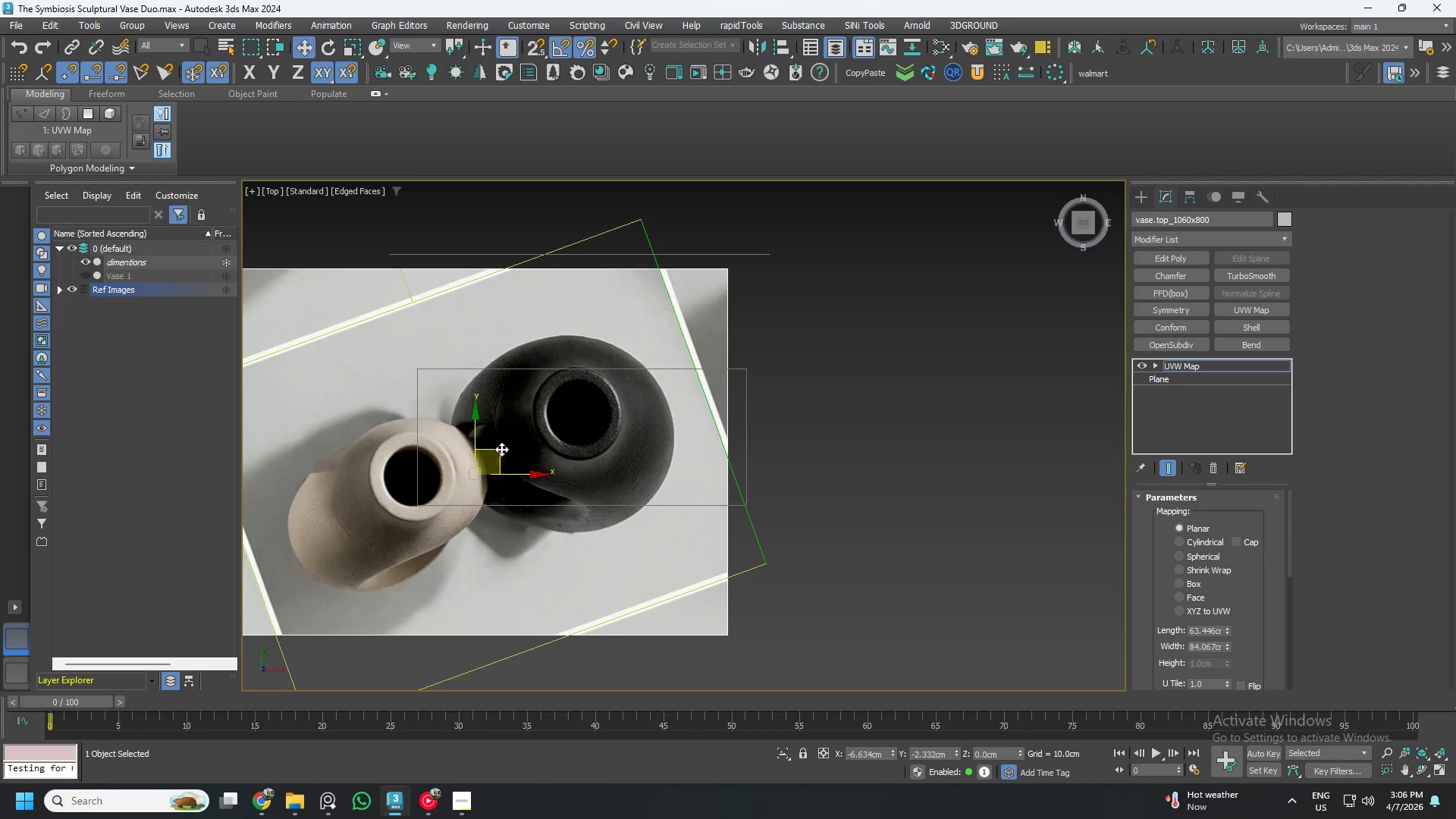 
key(R)
 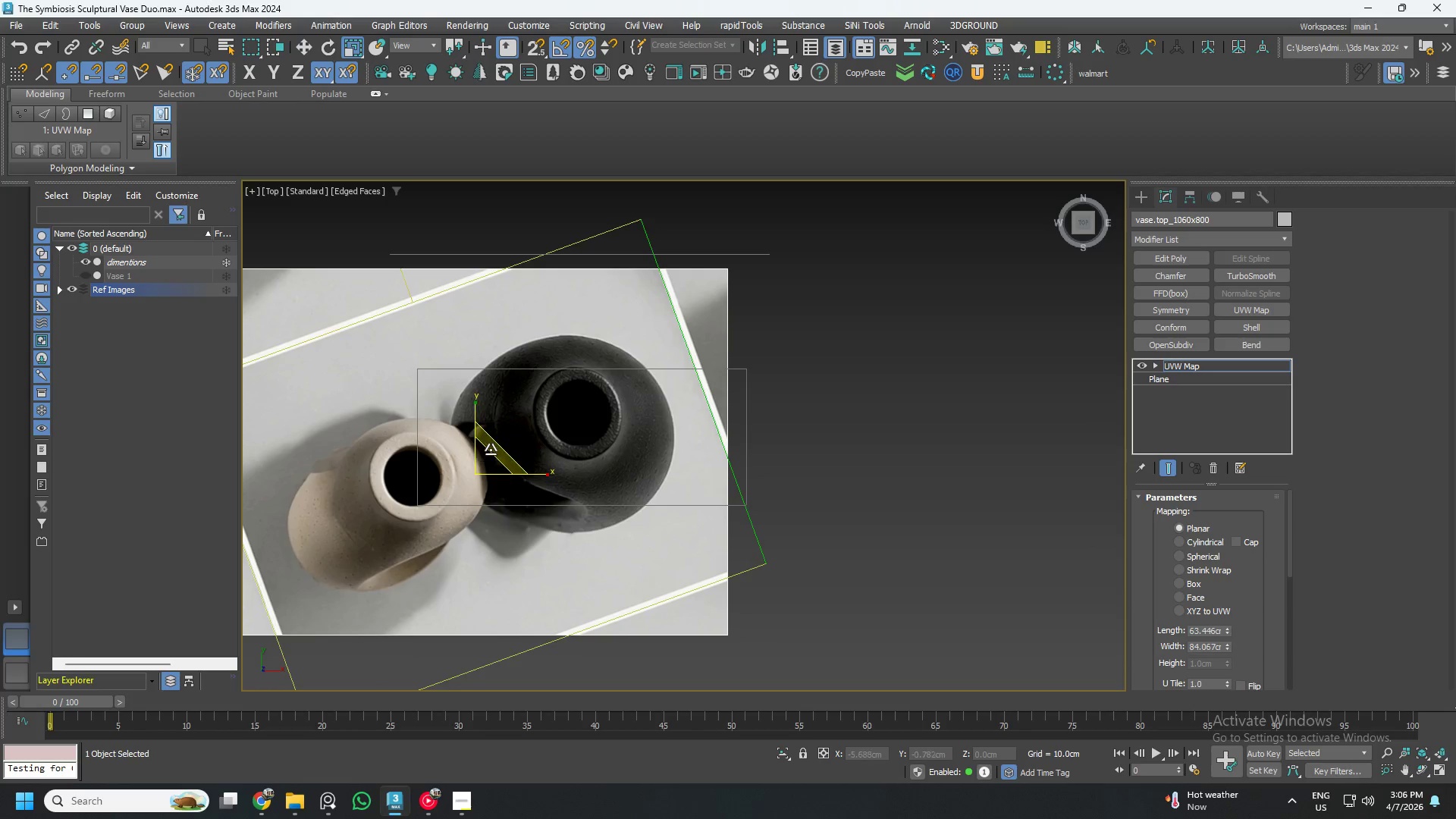 
left_click_drag(start_coordinate=[491, 445], to_coordinate=[499, 522])
 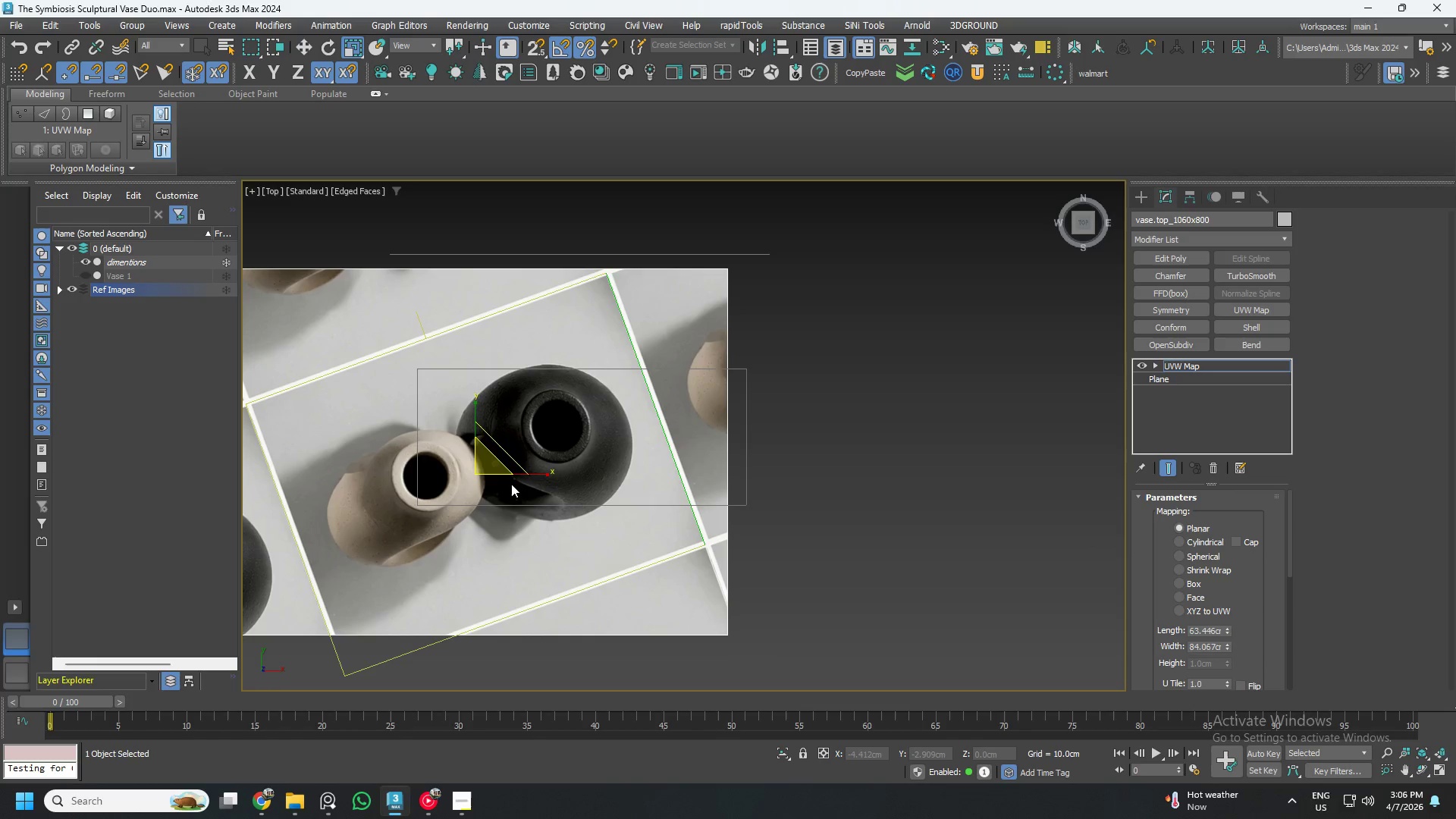 
key(Control+Z)
 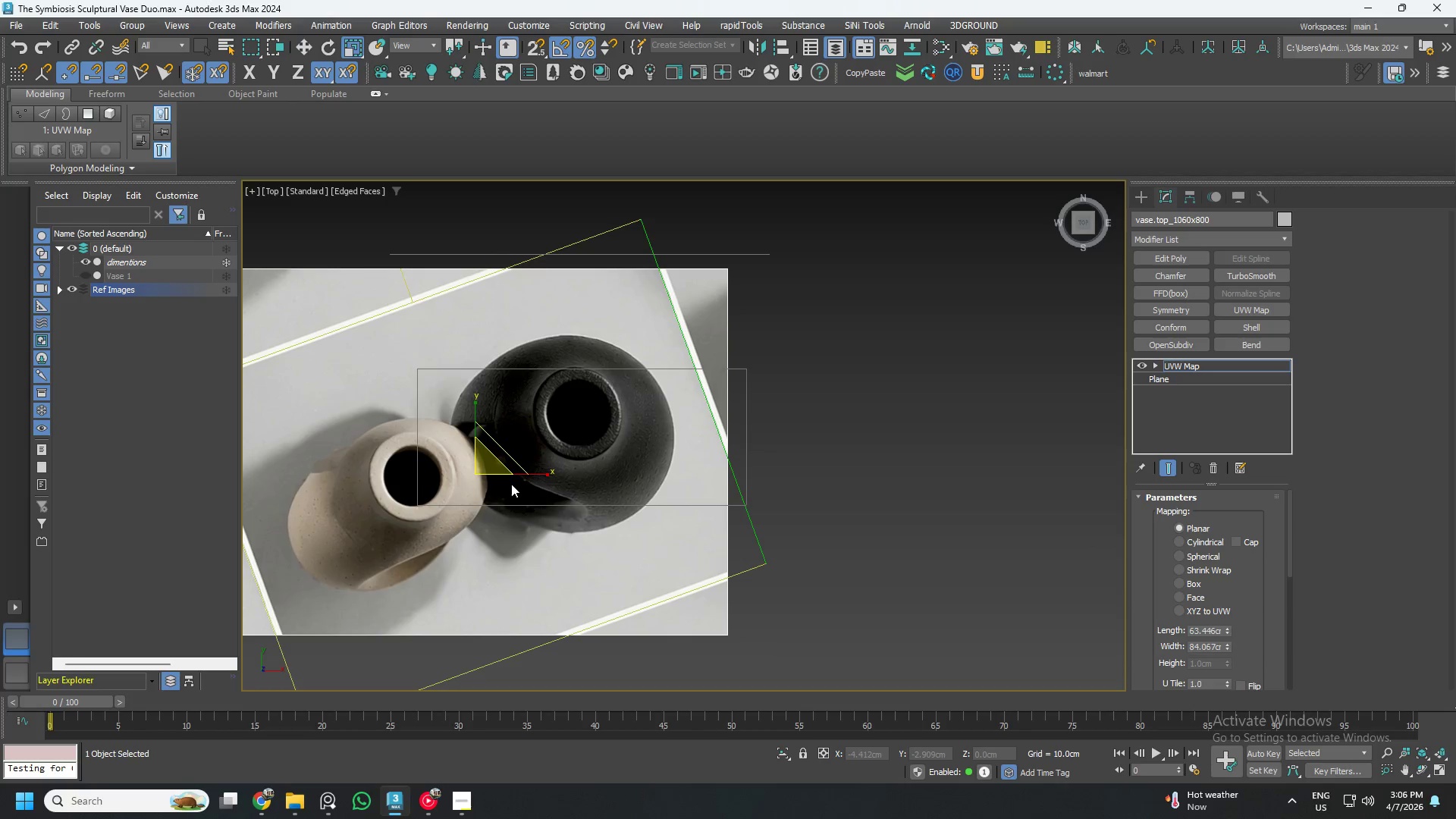 
key(Control+Z)
 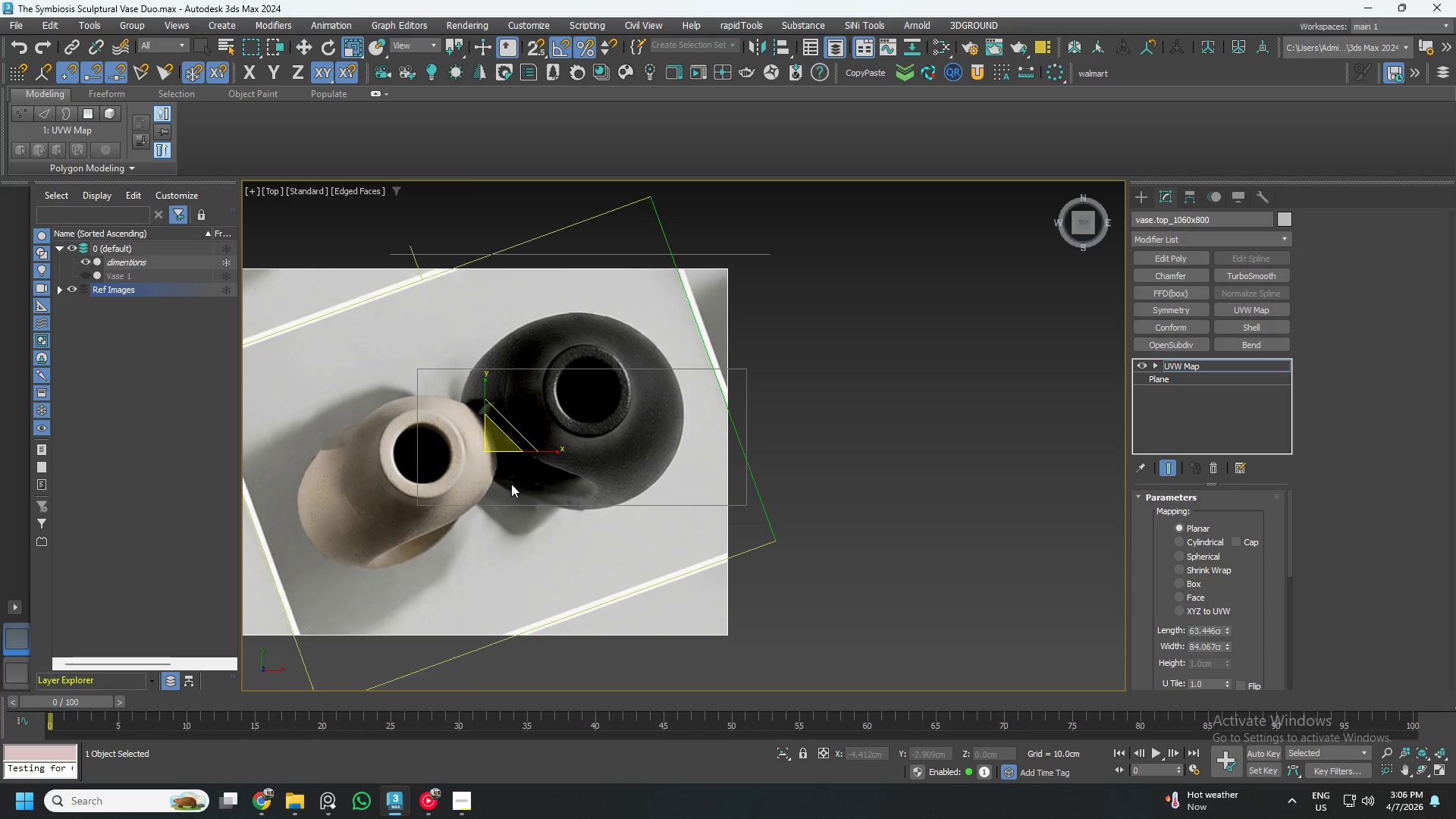 
key(Control+ControlLeft)
 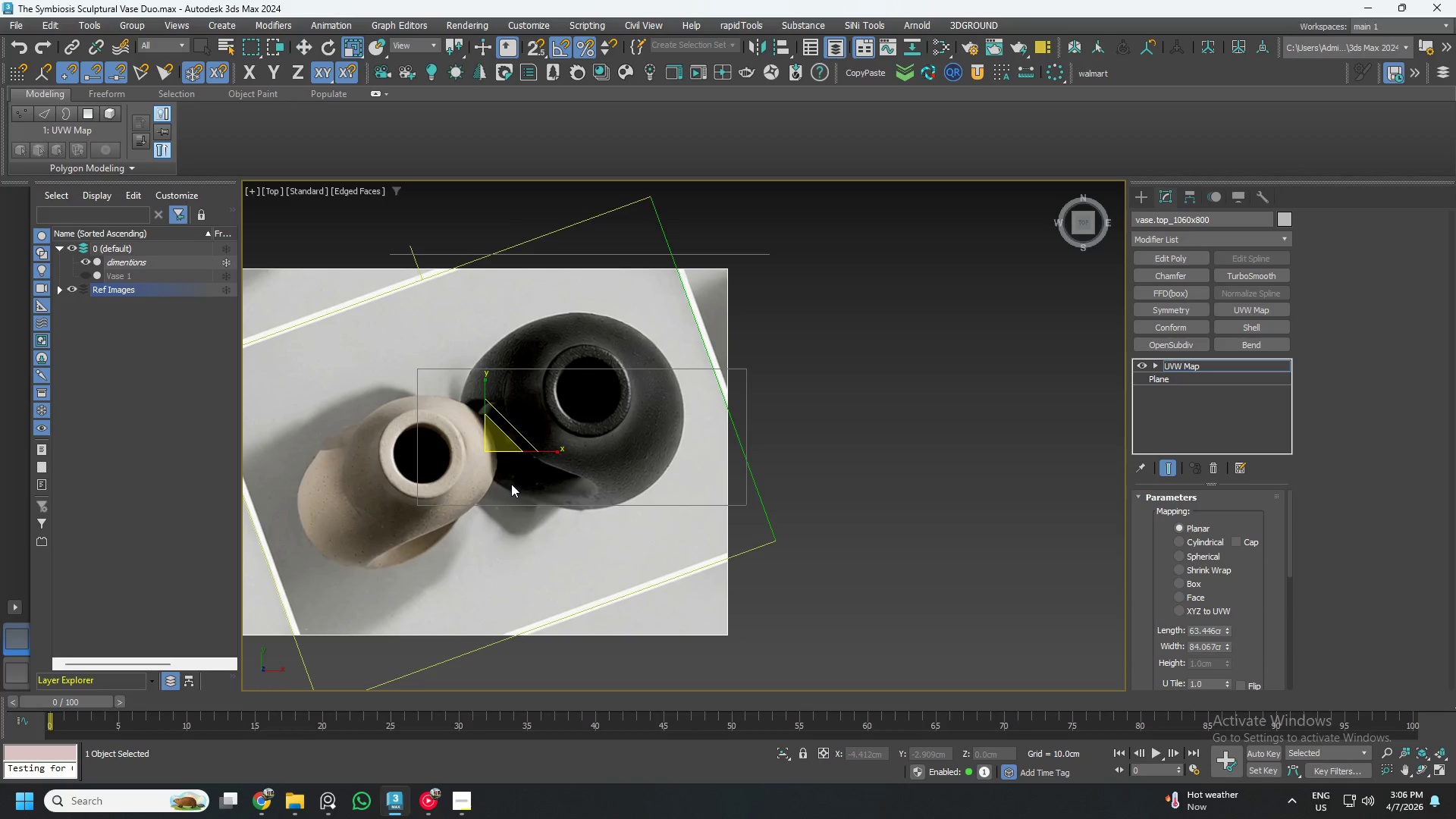 
key(Control+Z)
 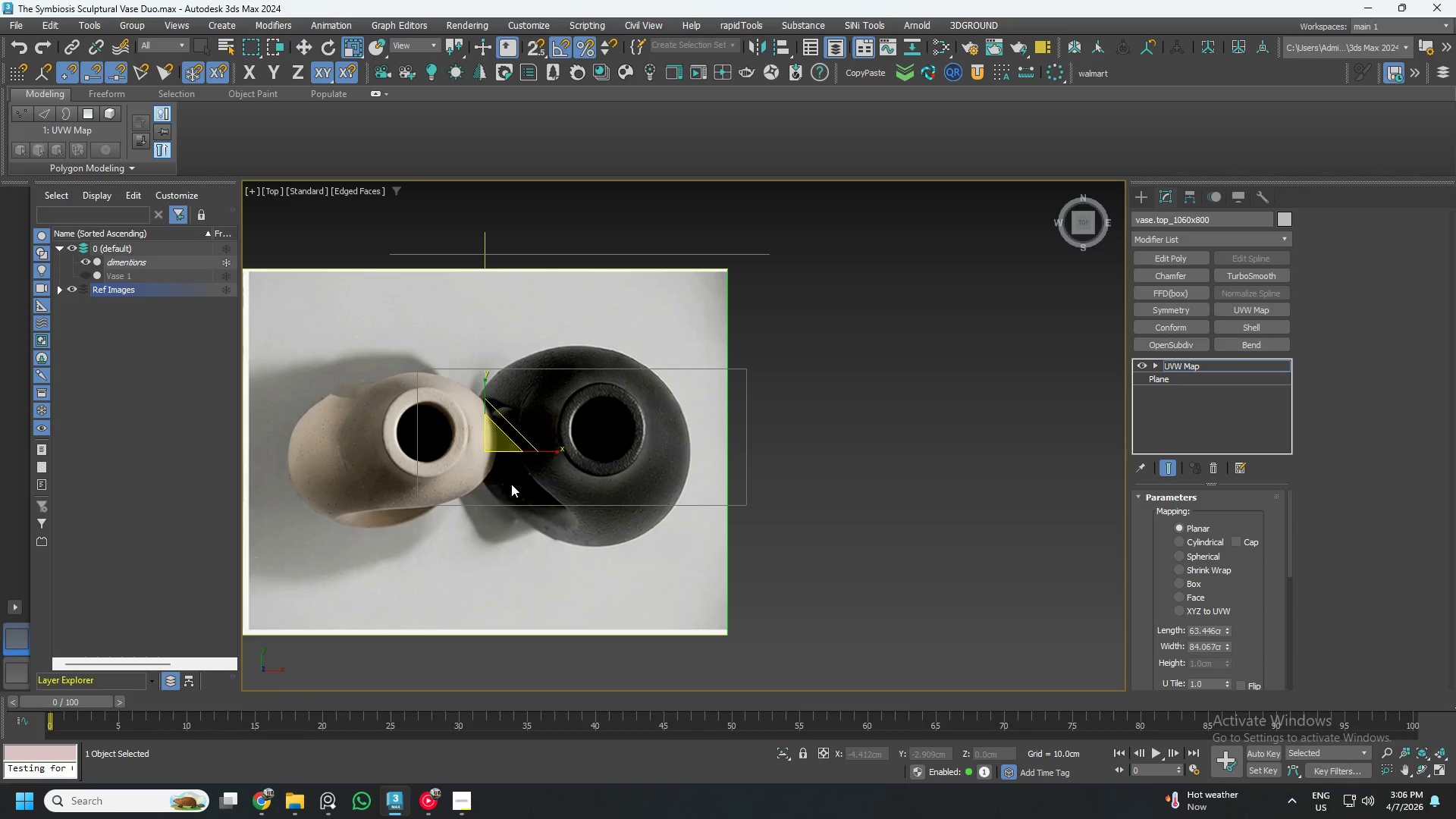 
key(Control+ControlLeft)
 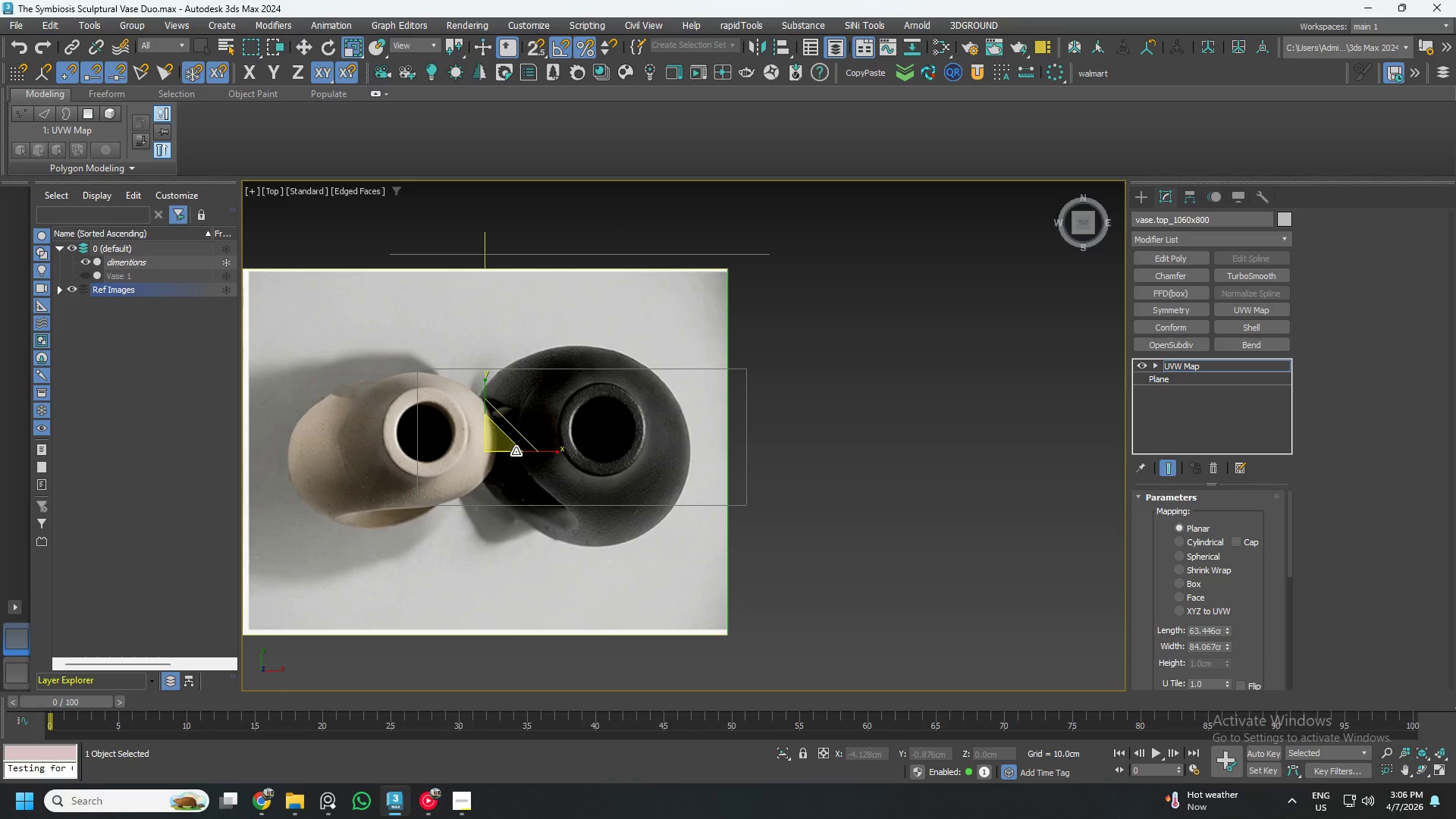 
key(W)
 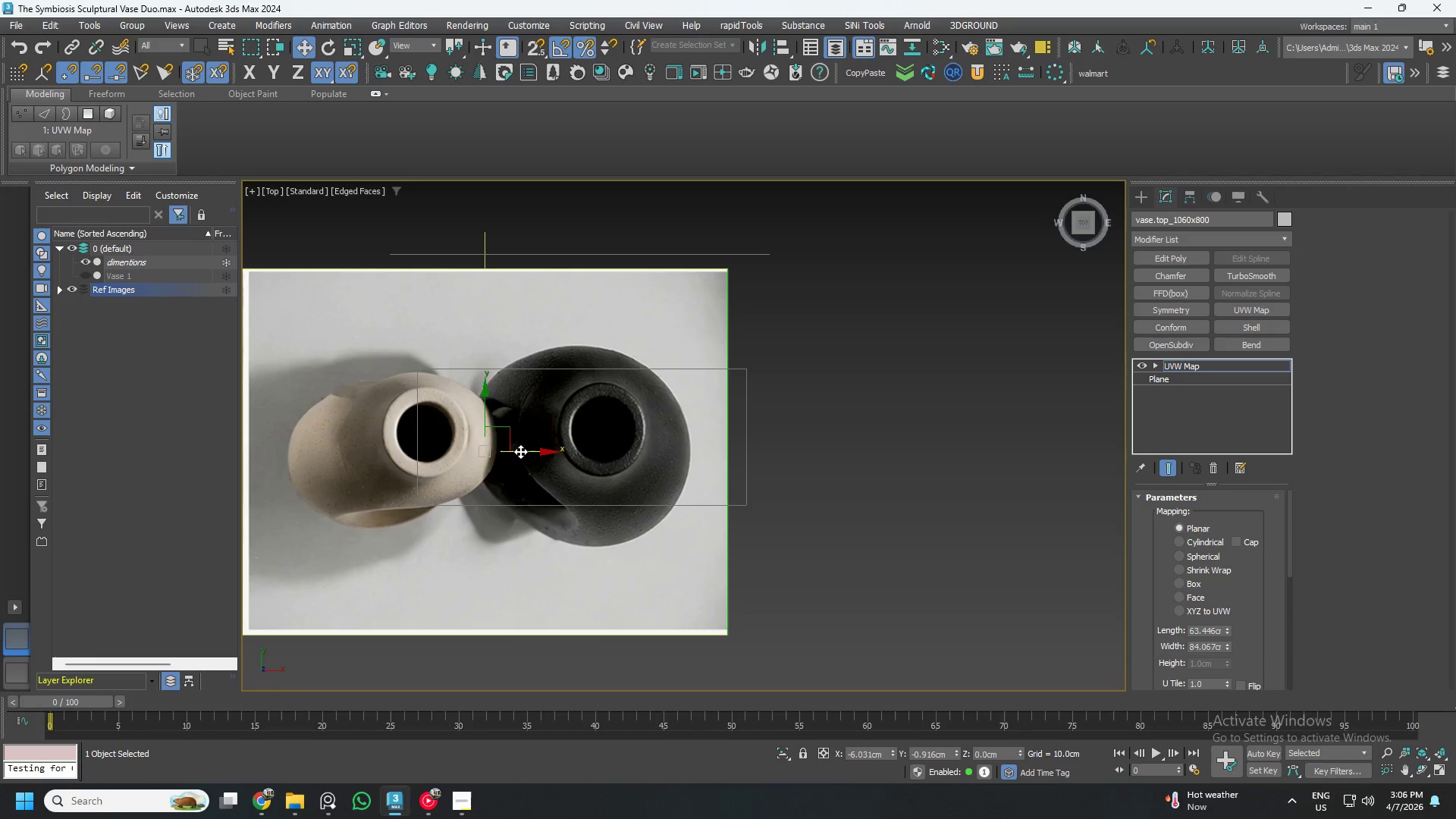 
left_click_drag(start_coordinate=[520, 451], to_coordinate=[668, 469])
 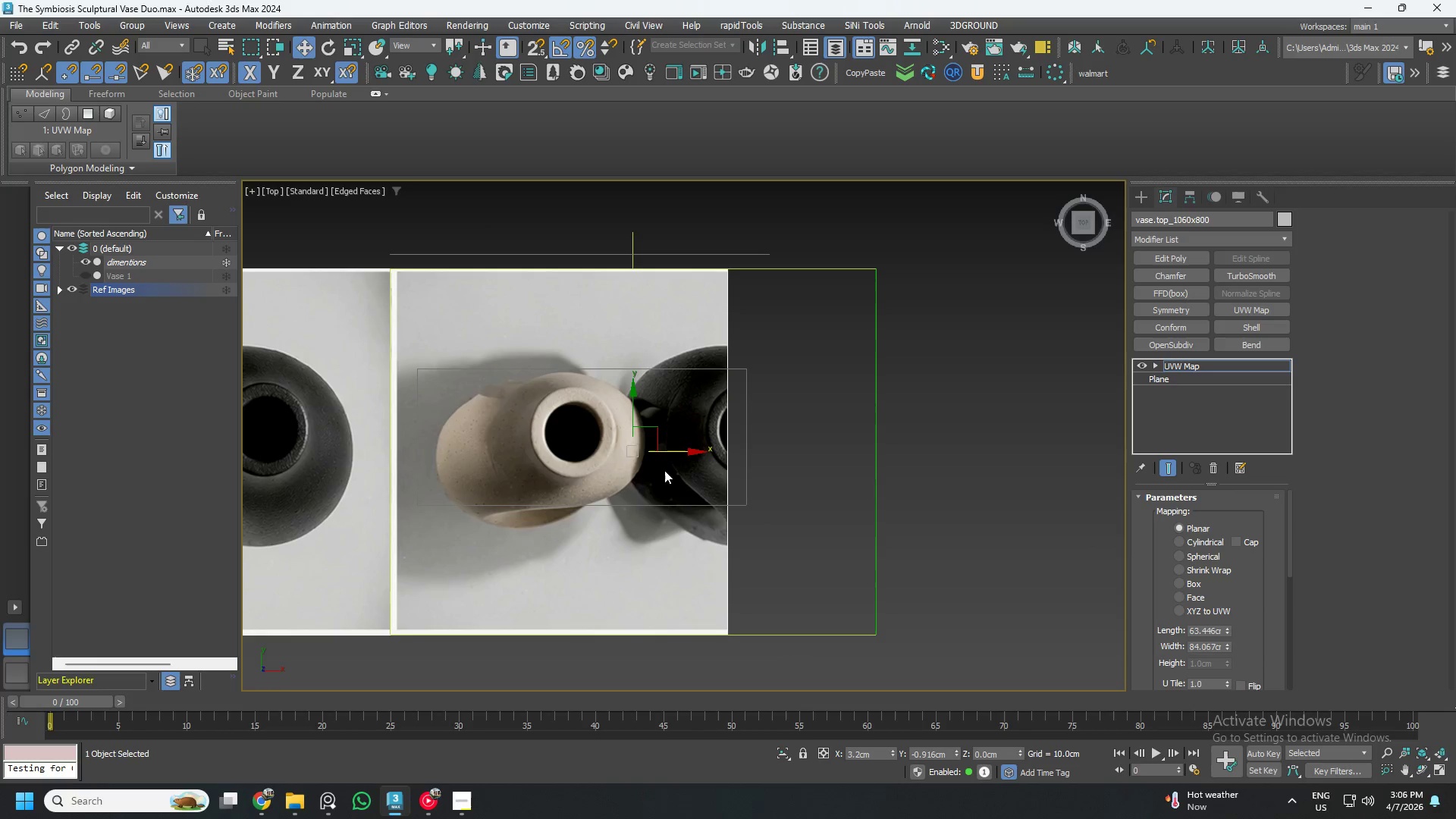 
key(E)
 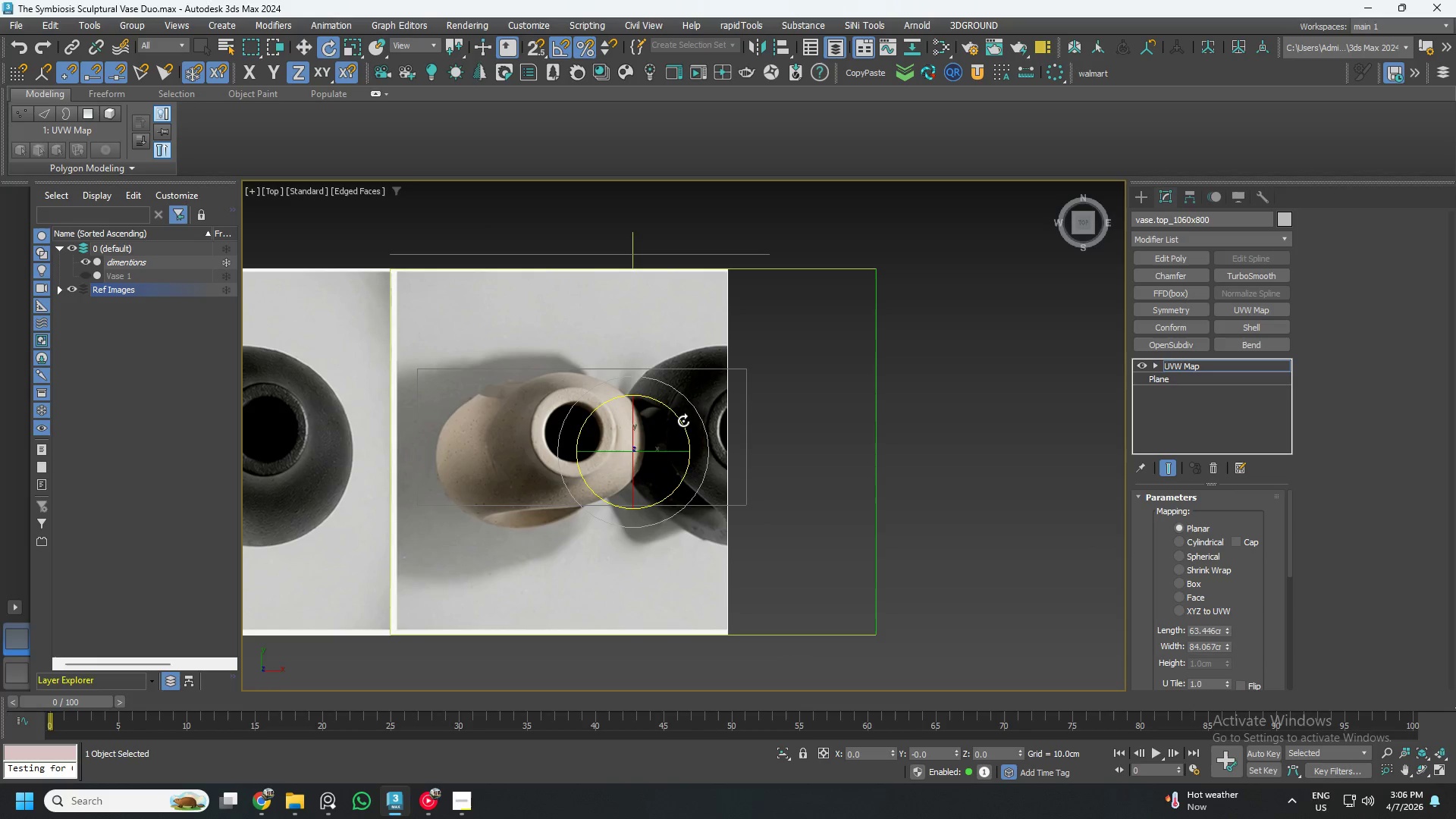 
left_click_drag(start_coordinate=[682, 421], to_coordinate=[683, 425])
 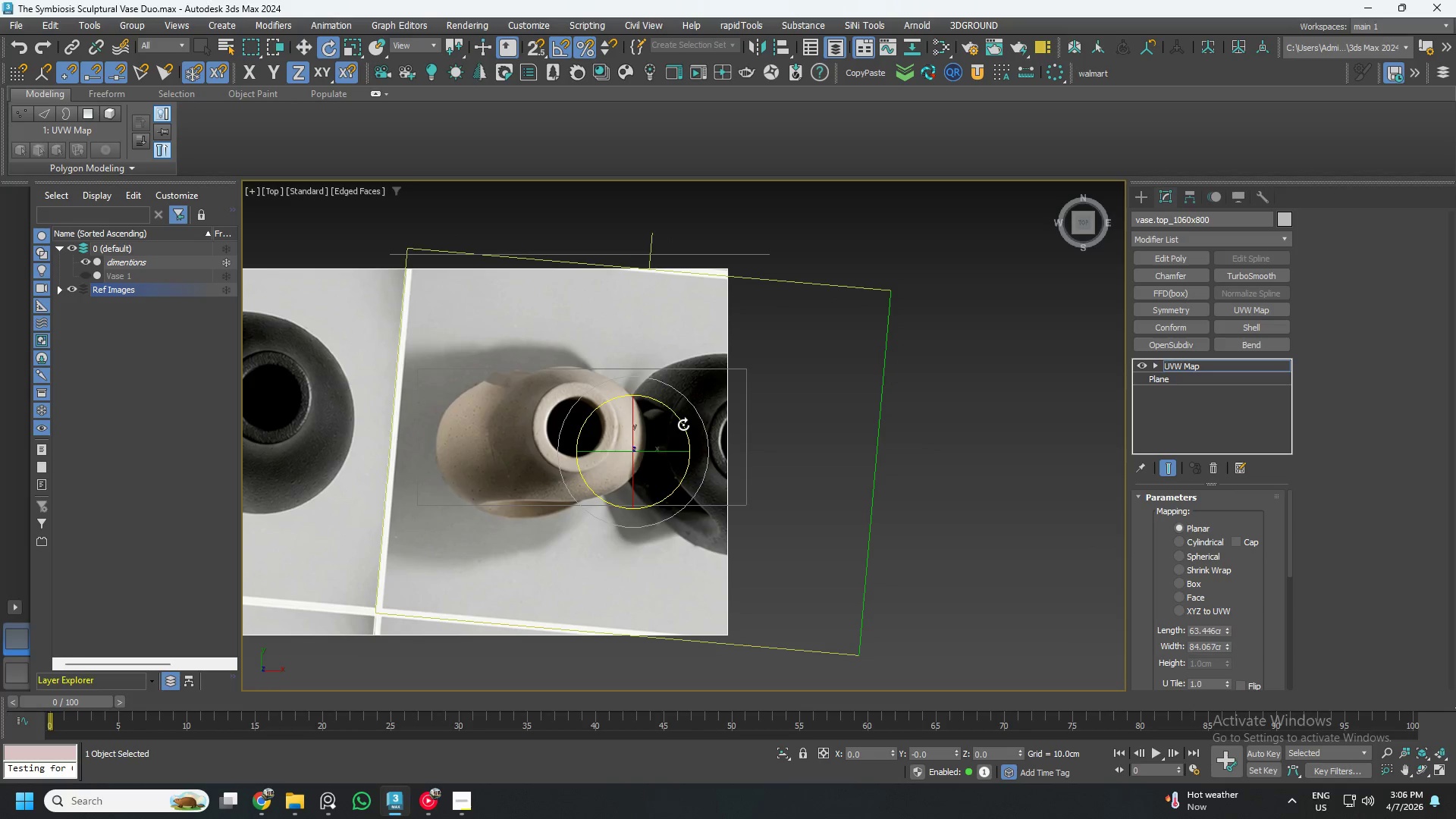 
key(W)
 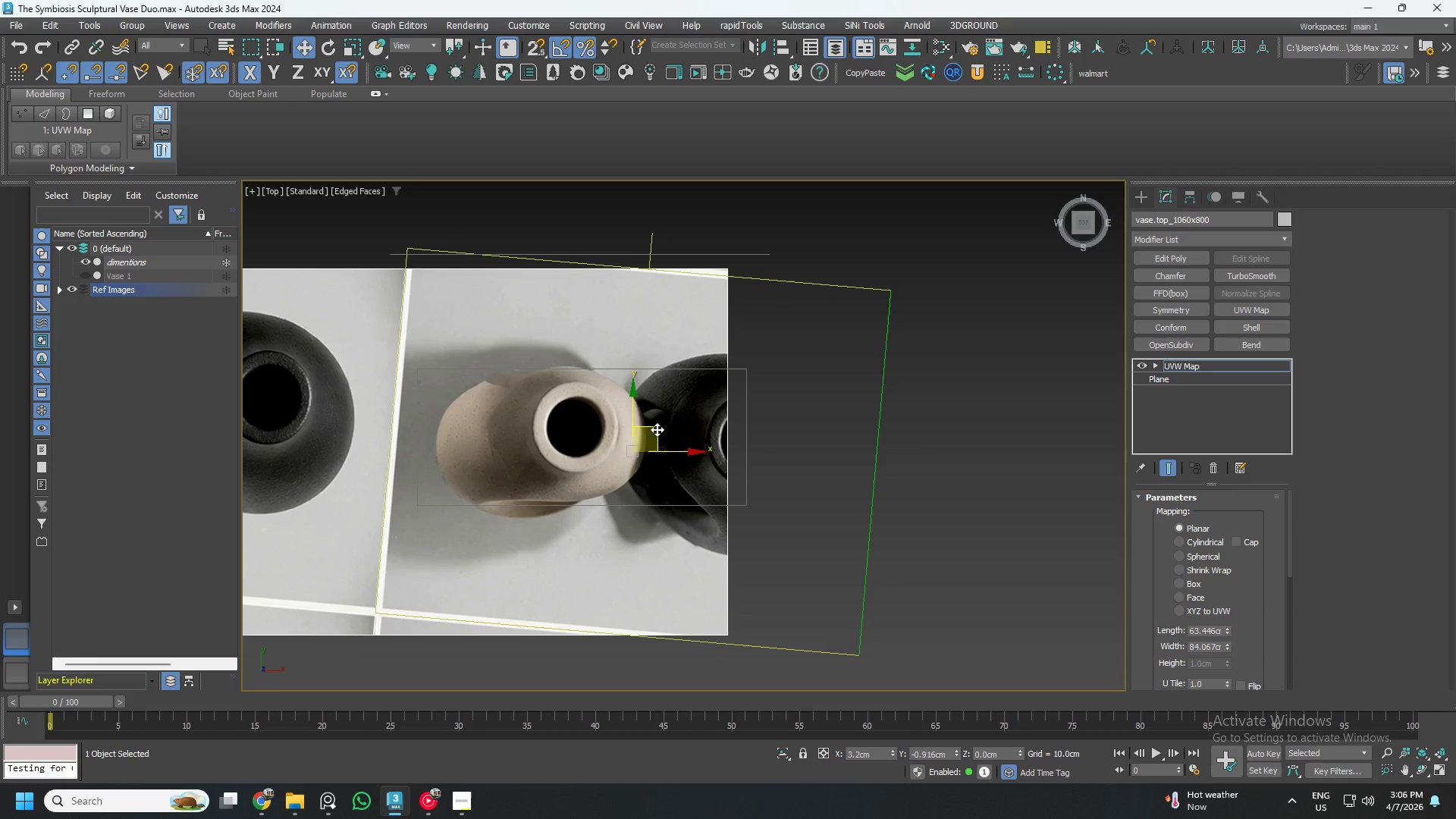 
left_click_drag(start_coordinate=[654, 429], to_coordinate=[664, 432])
 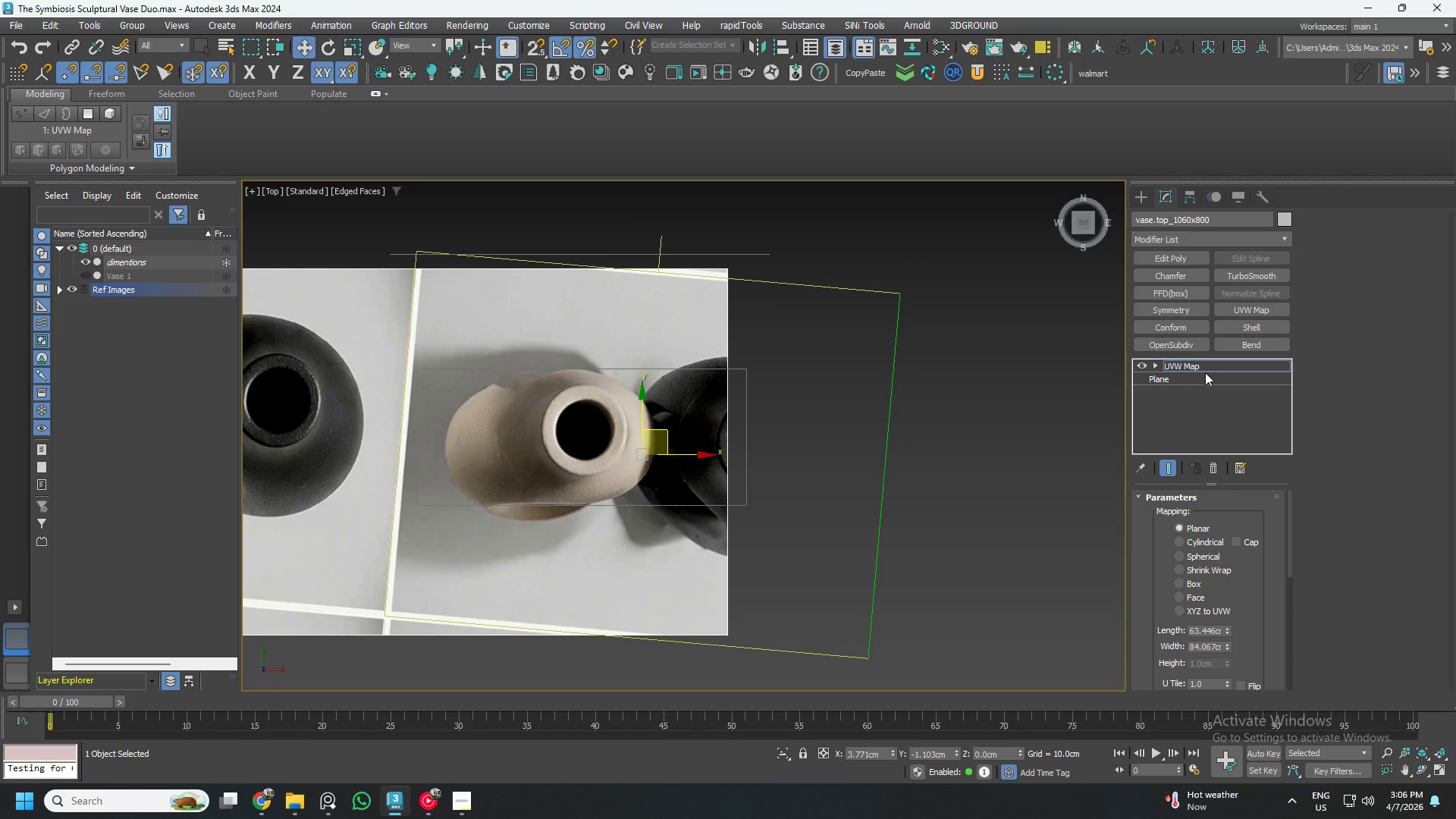 
left_click([1177, 254])
 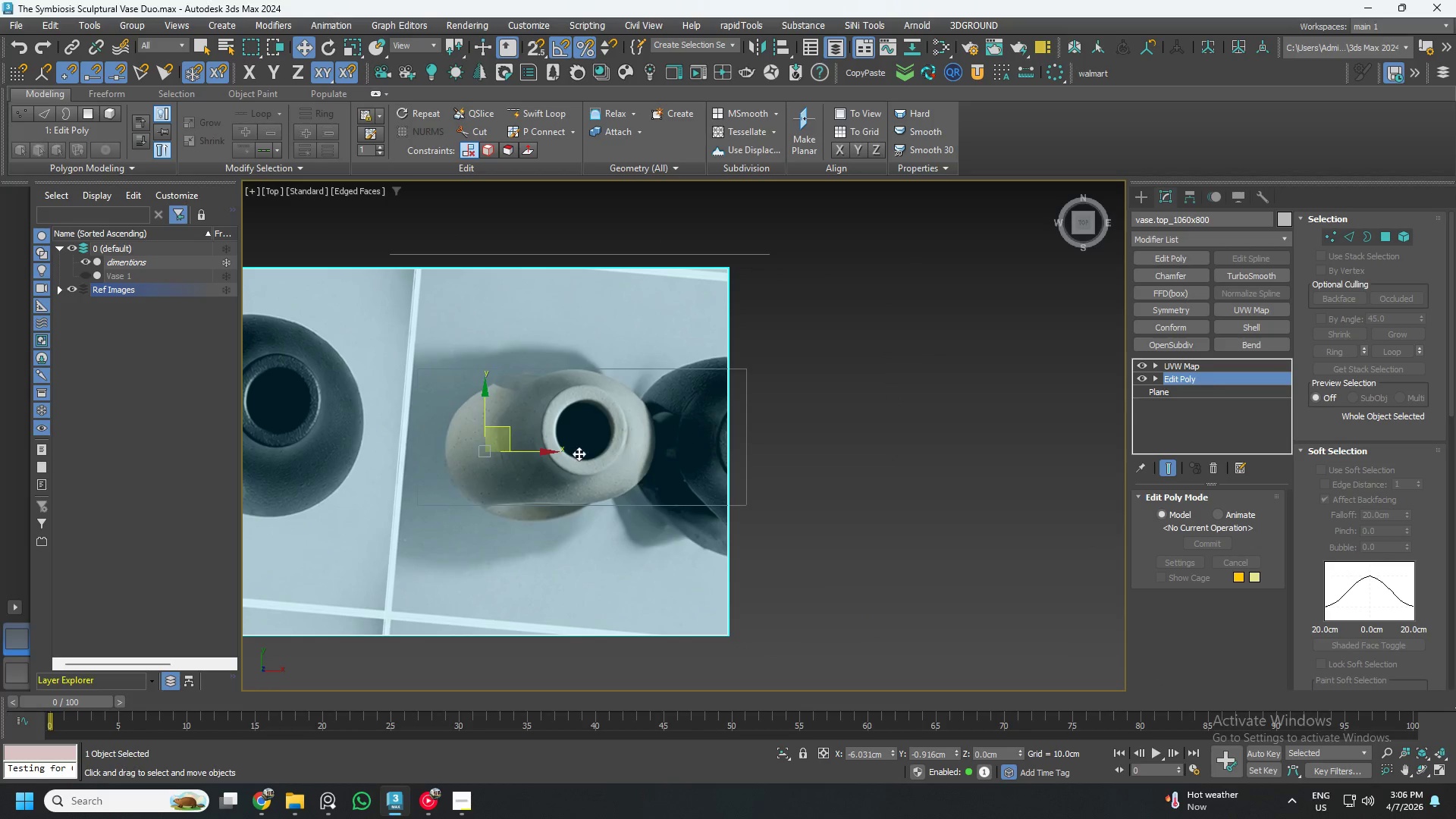 
key(1)
 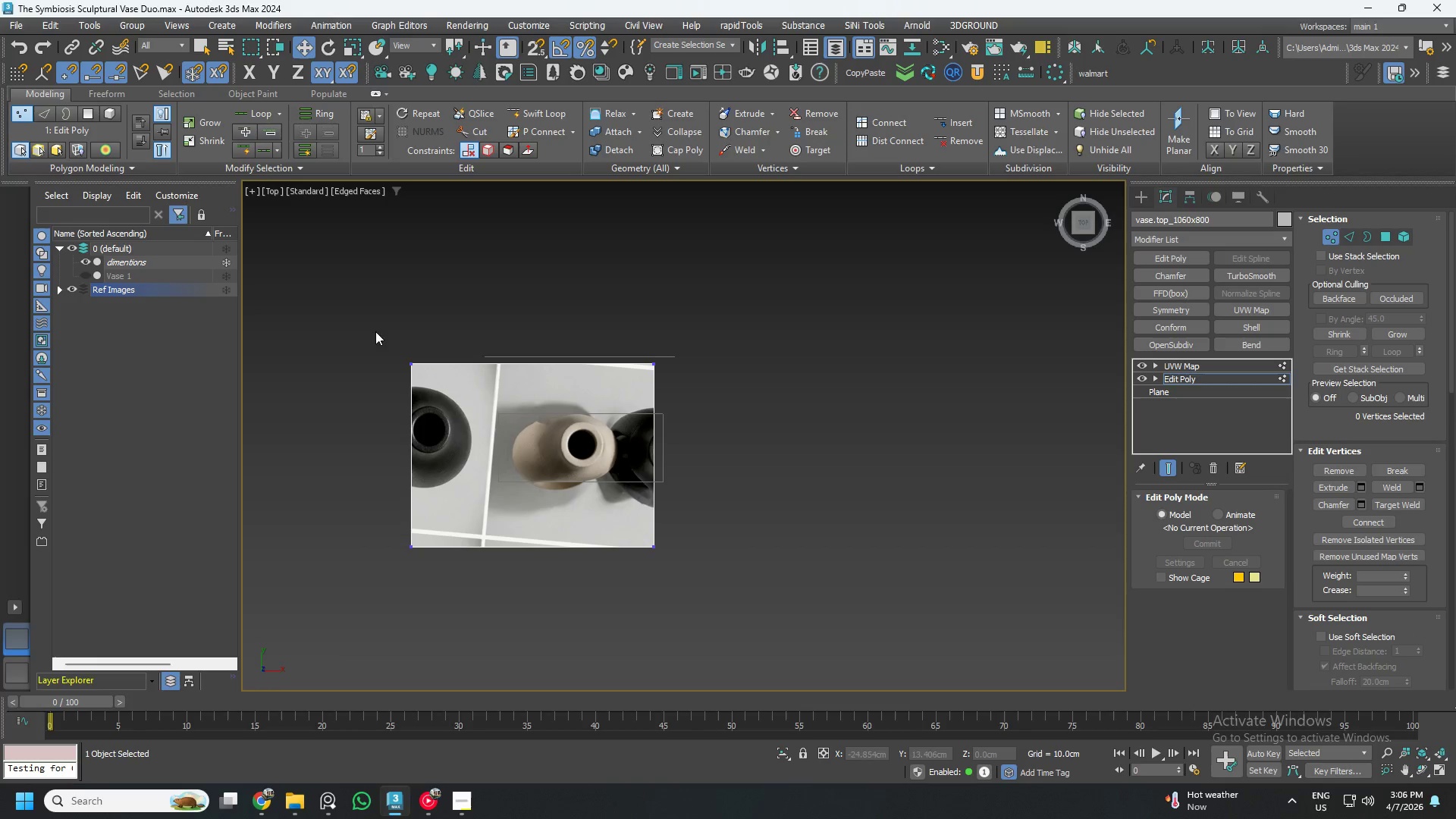 
scroll: coordinate [586, 459], scroll_direction: down, amount: 2.0
 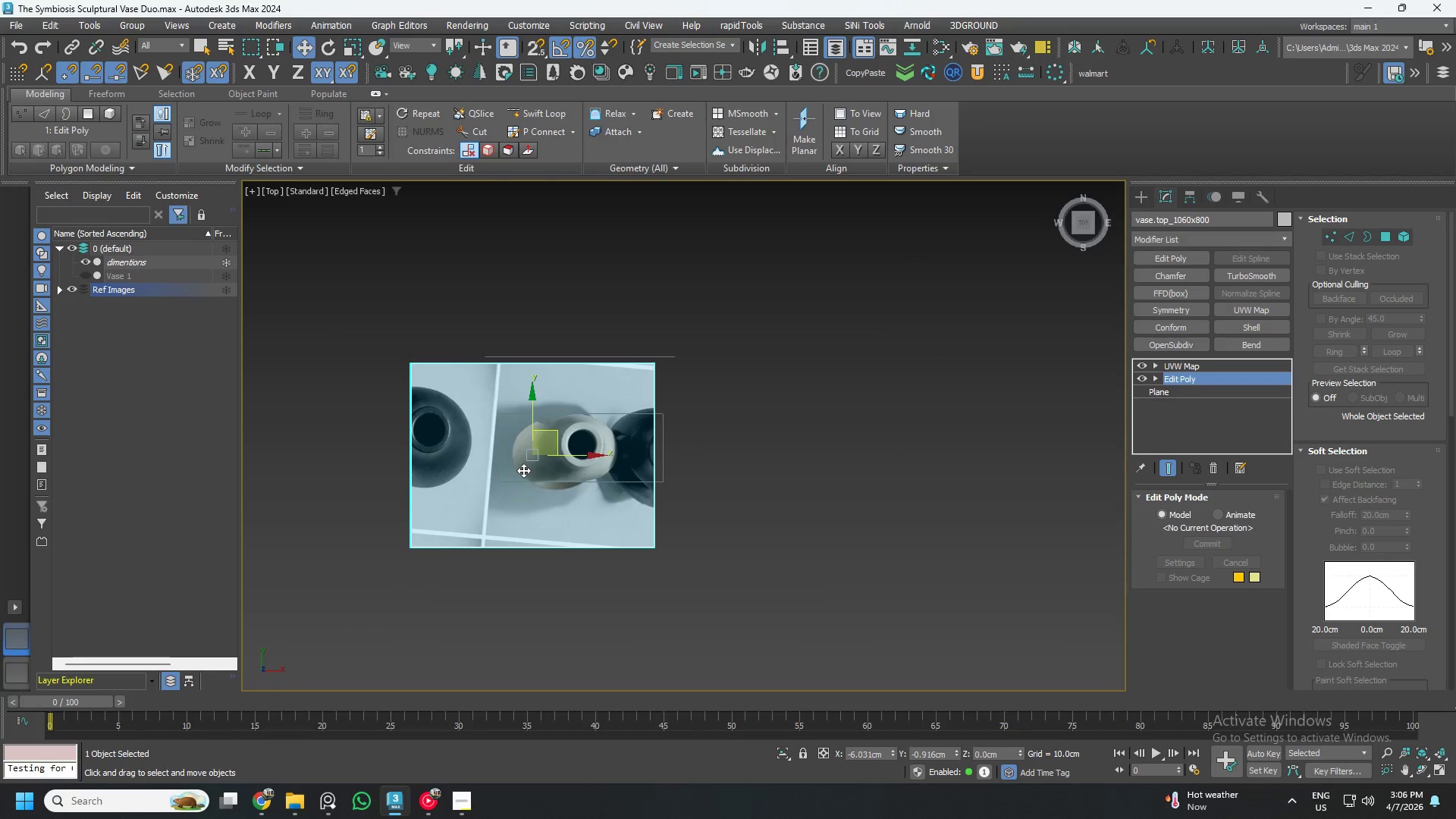 
left_click_drag(start_coordinate=[356, 310], to_coordinate=[500, 658])
 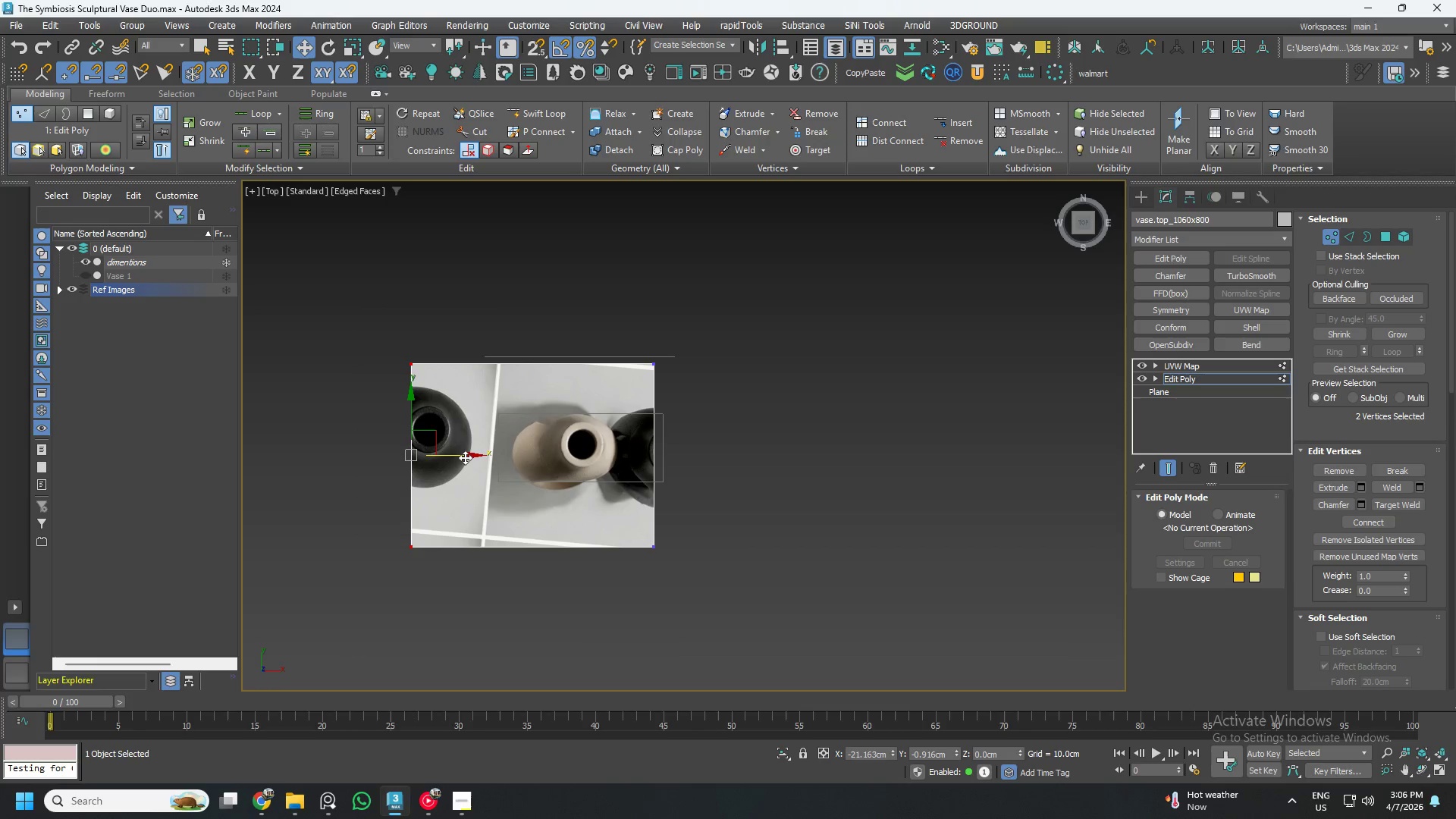 
left_click_drag(start_coordinate=[464, 453], to_coordinate=[537, 472])
 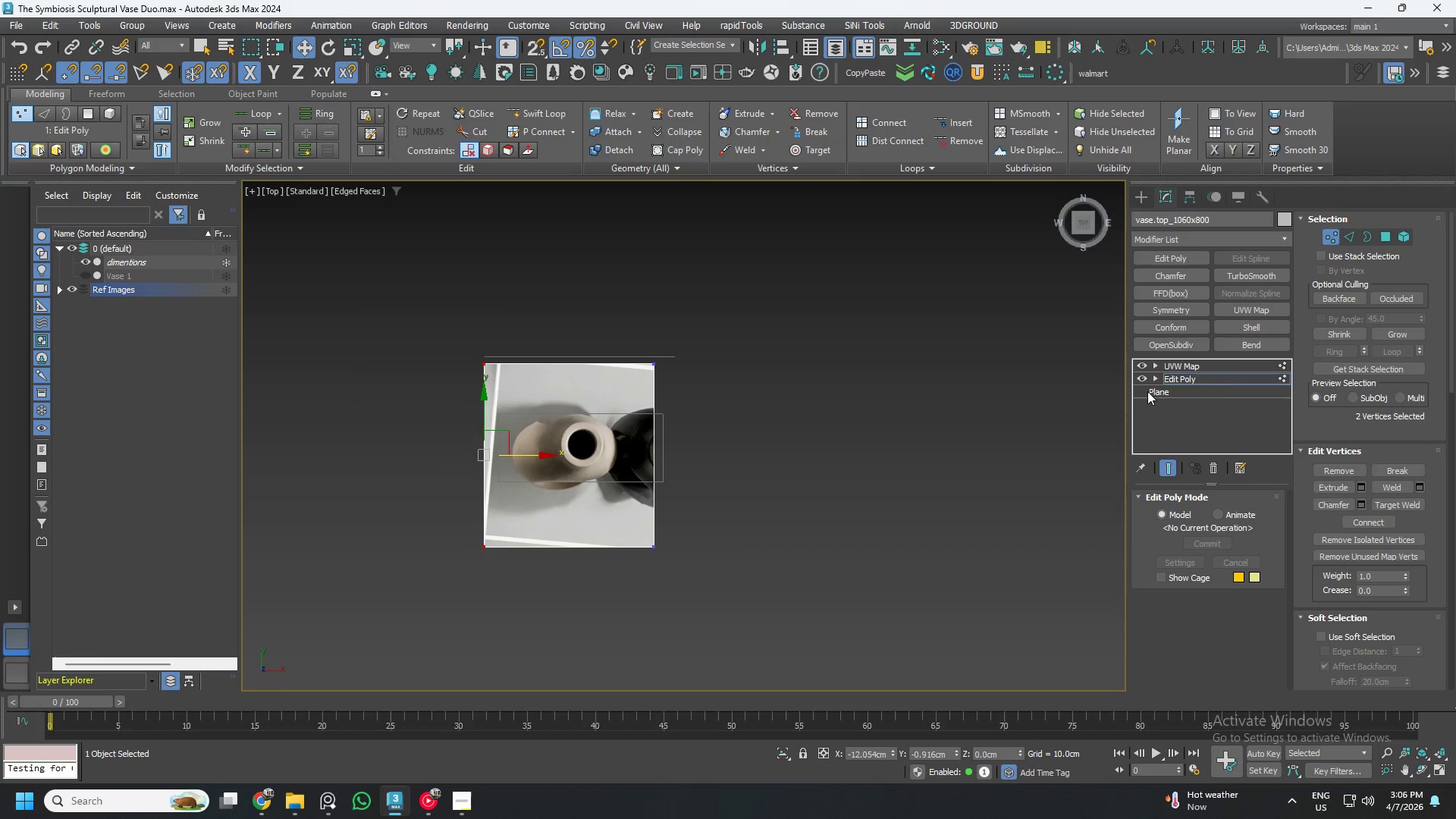 
key(1)
 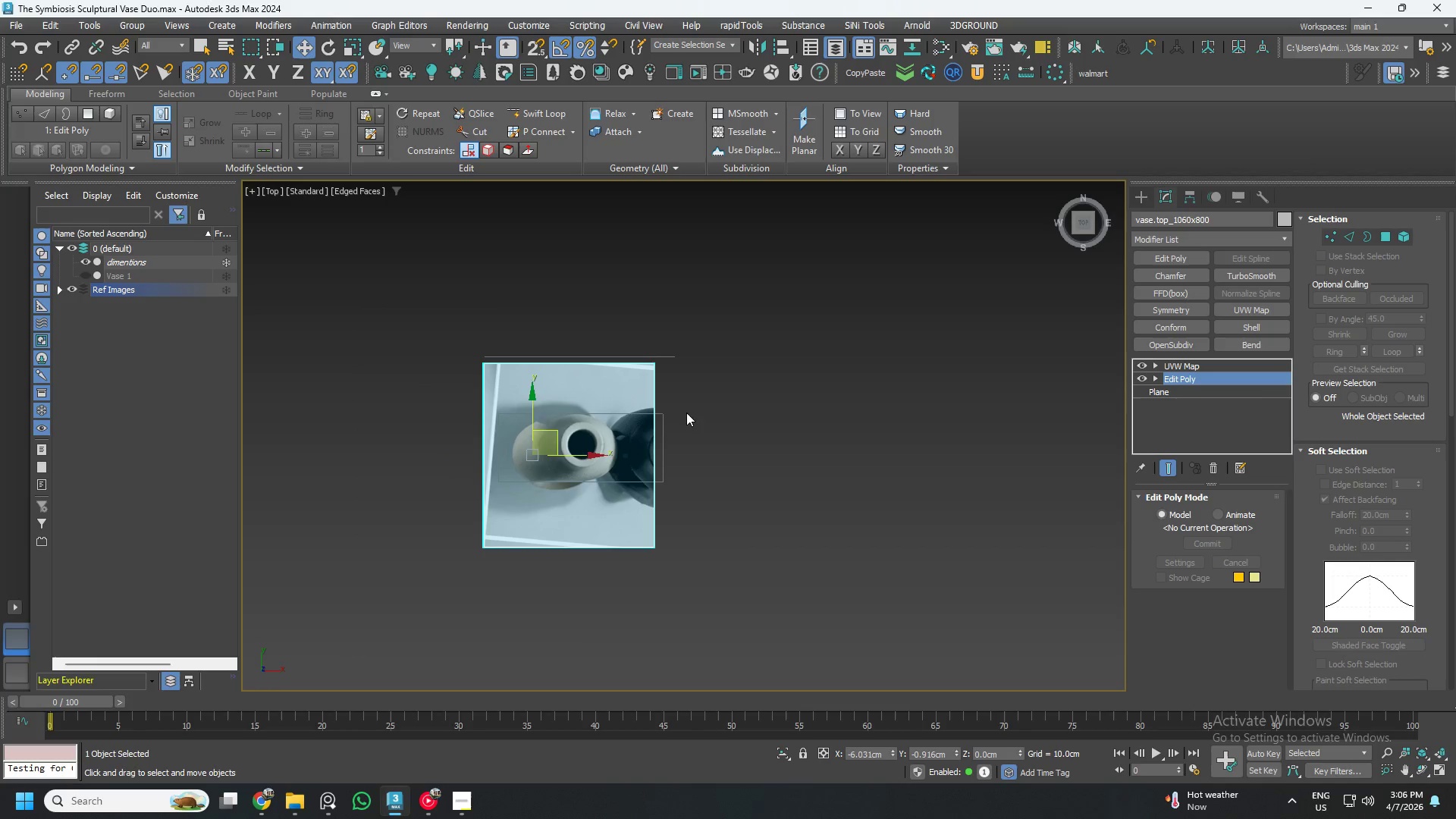 
scroll: coordinate [611, 442], scroll_direction: up, amount: 2.0
 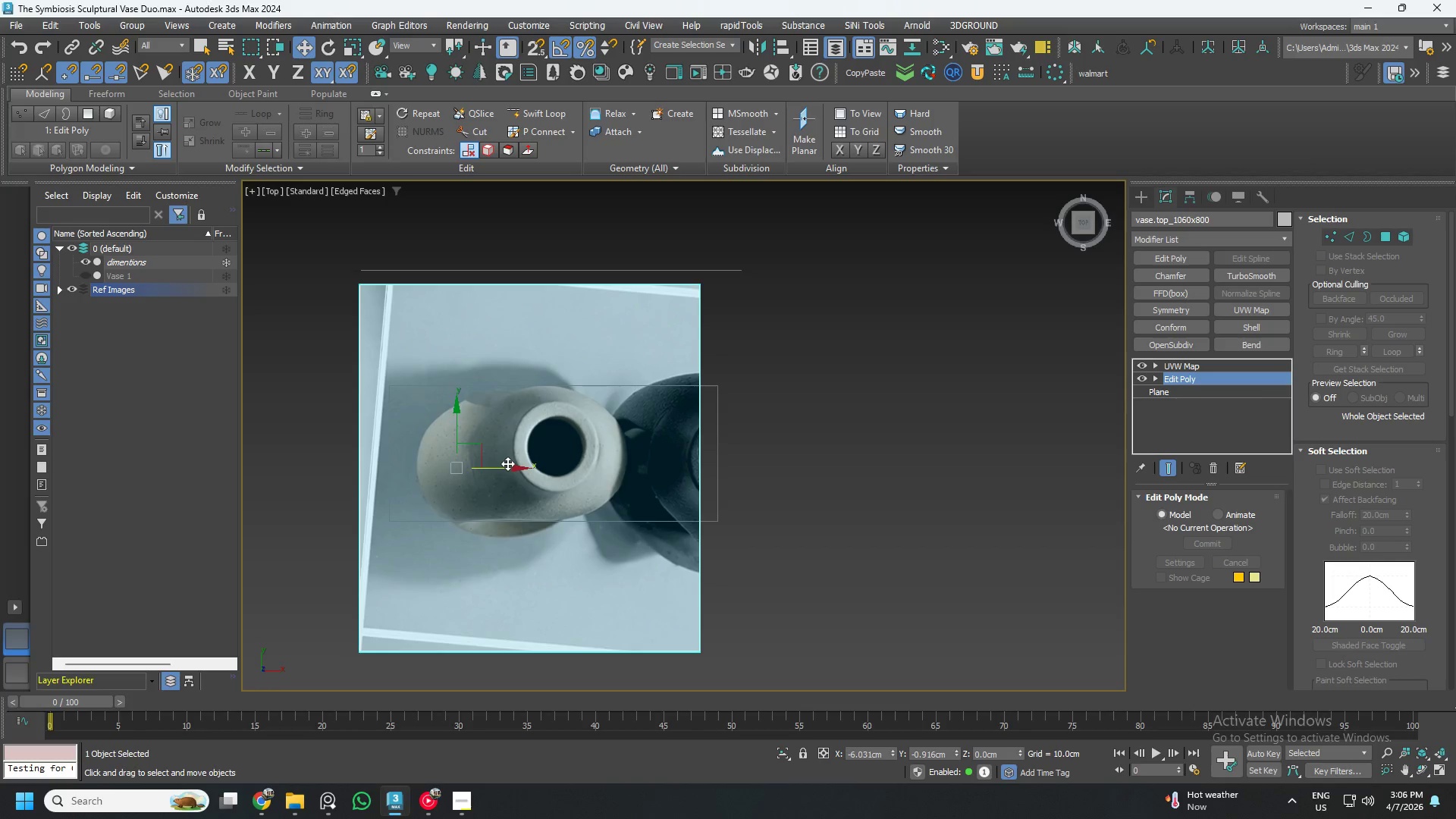 
left_click_drag(start_coordinate=[506, 465], to_coordinate=[517, 469])
 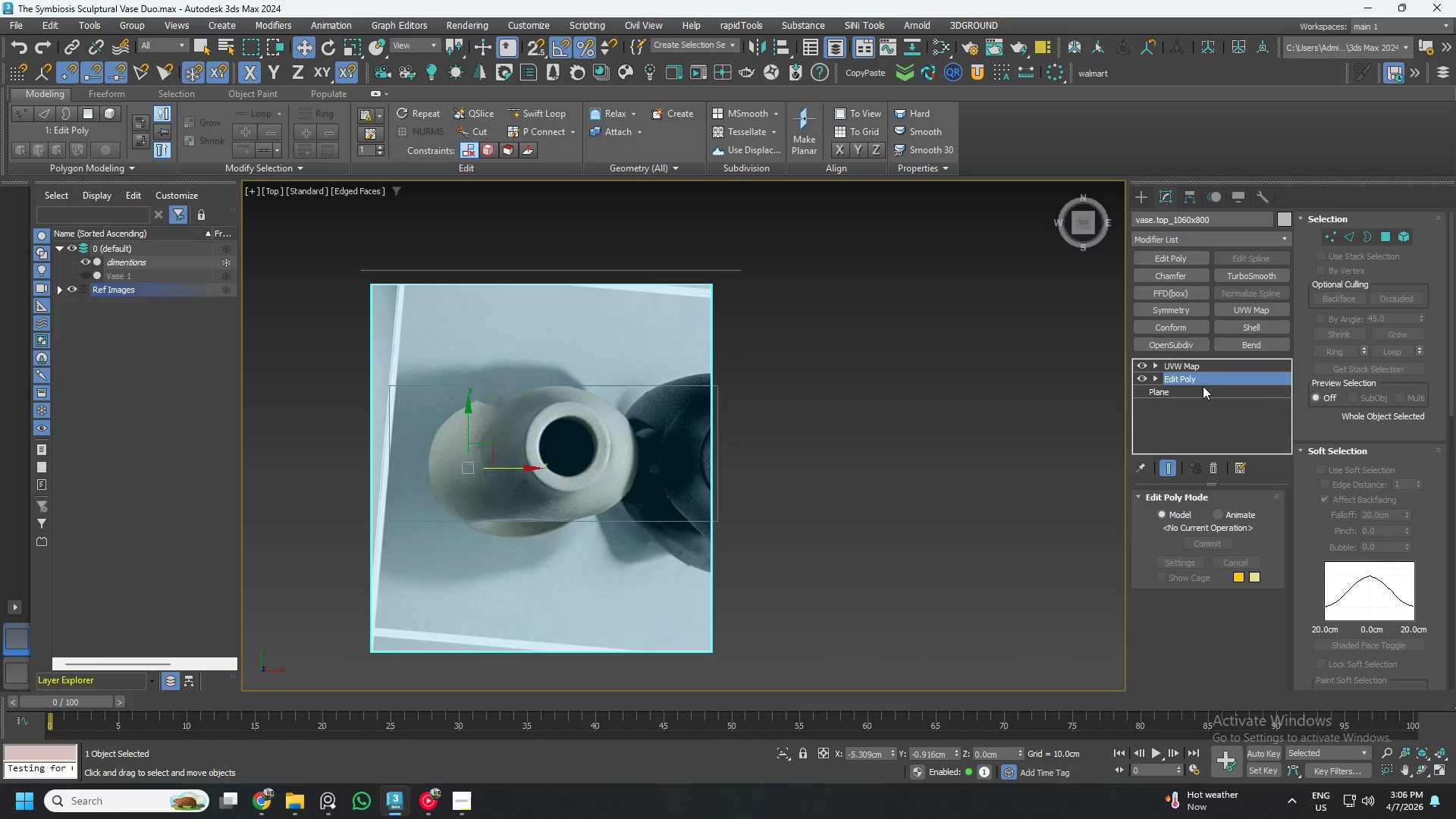 
left_click([1203, 369])
 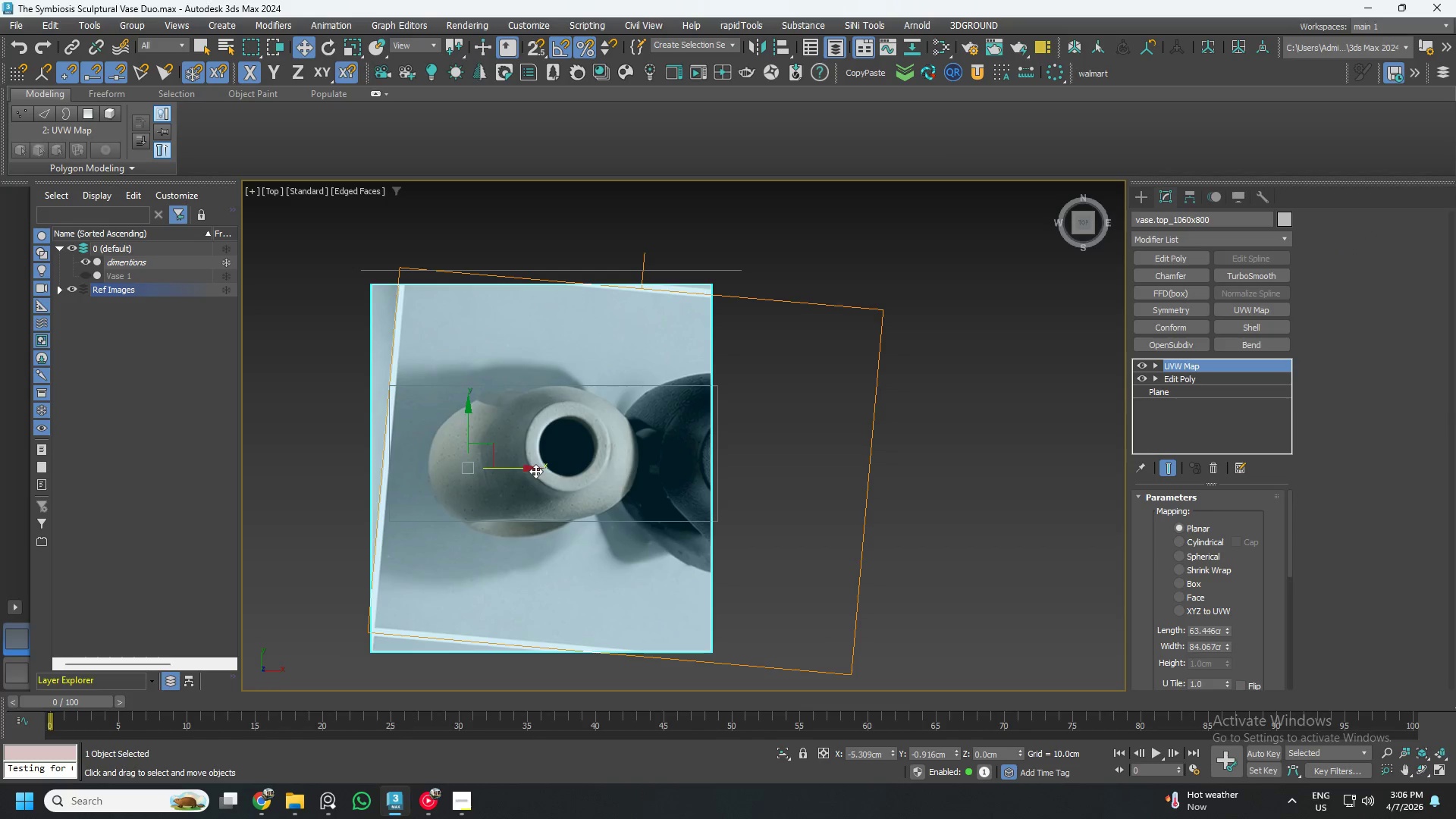 
left_click_drag(start_coordinate=[524, 469], to_coordinate=[505, 470])
 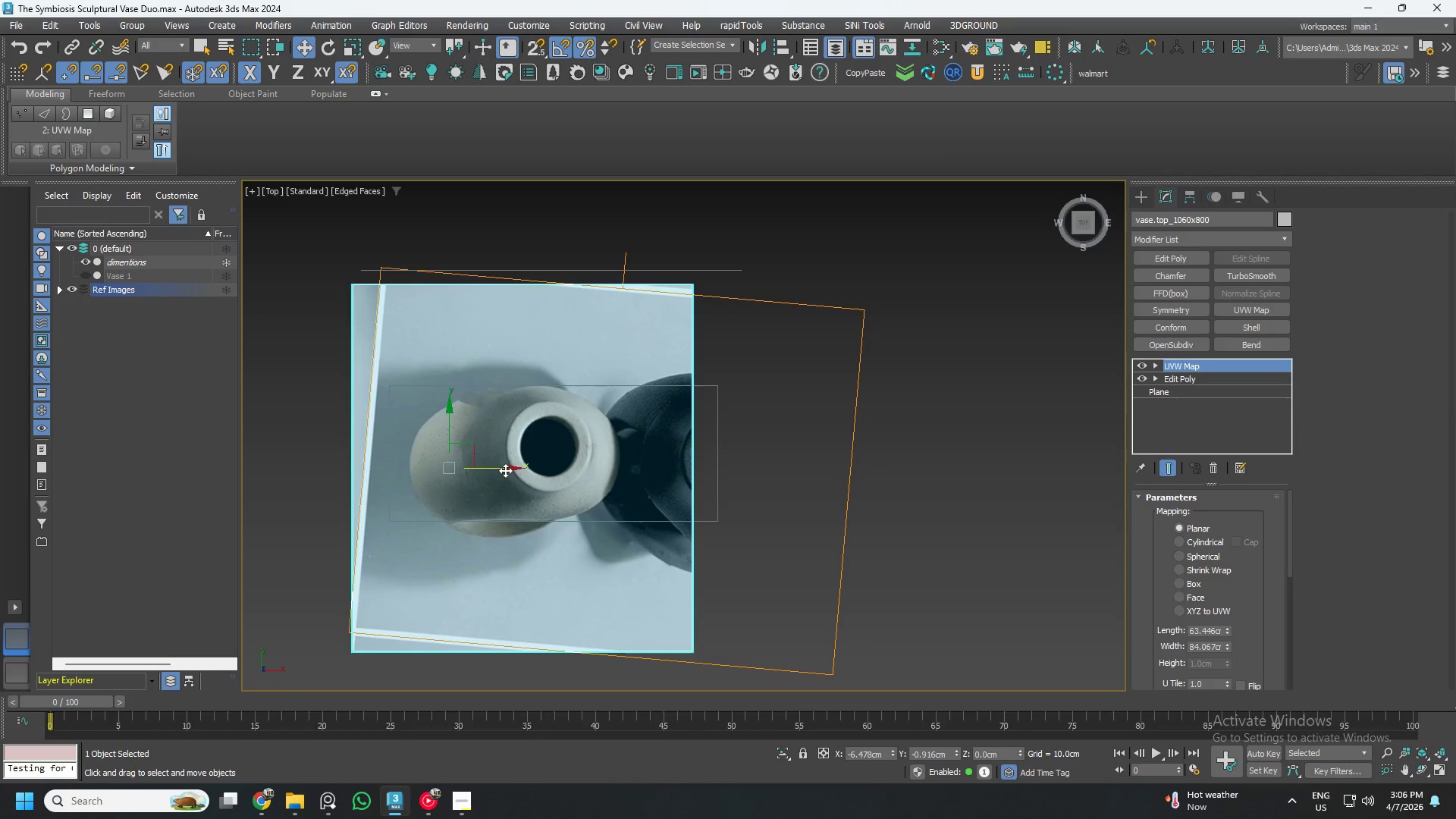 
key(Control+ControlLeft)
 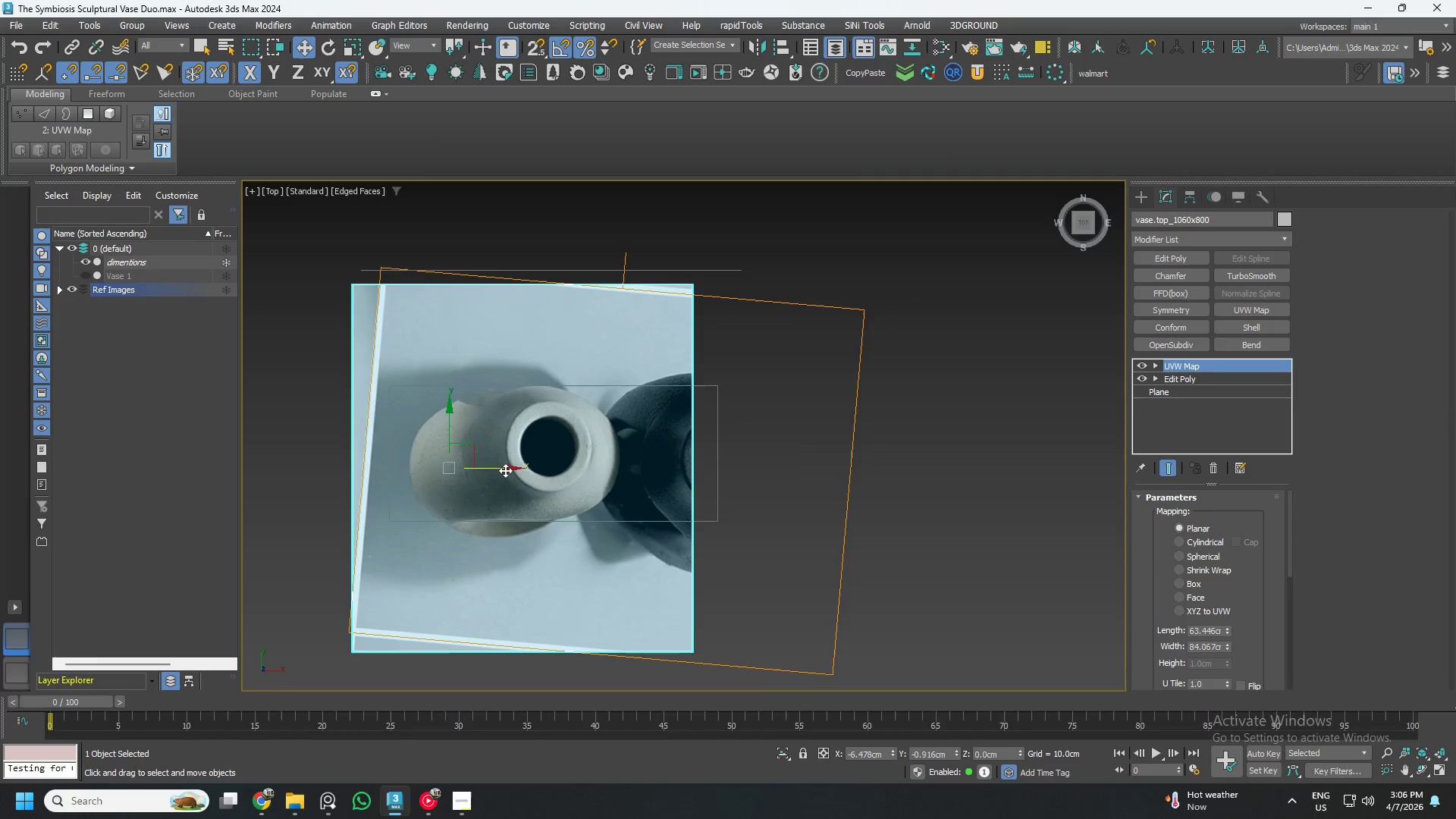 
key(Control+Z)
 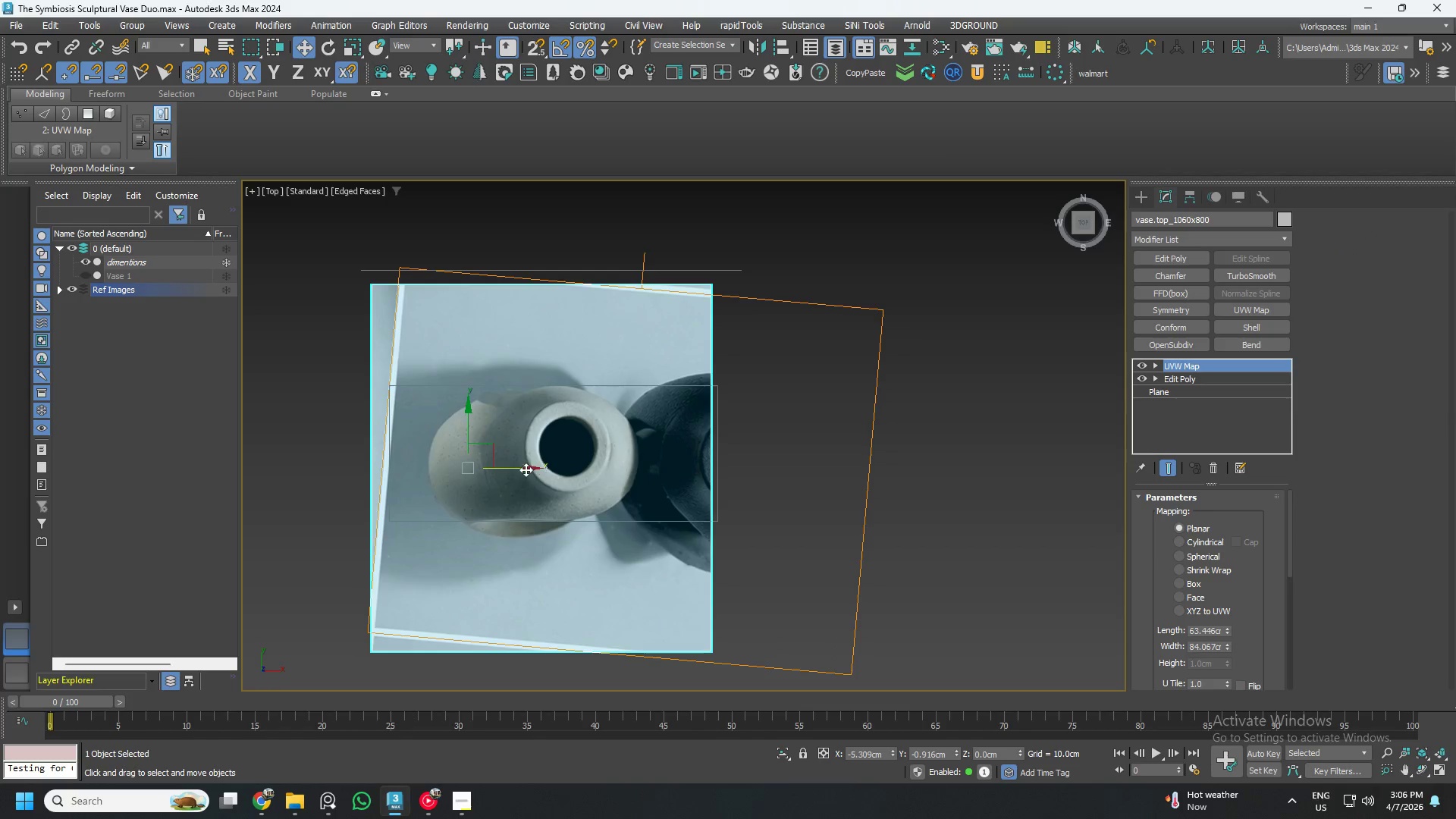 
left_click_drag(start_coordinate=[519, 469], to_coordinate=[531, 472])
 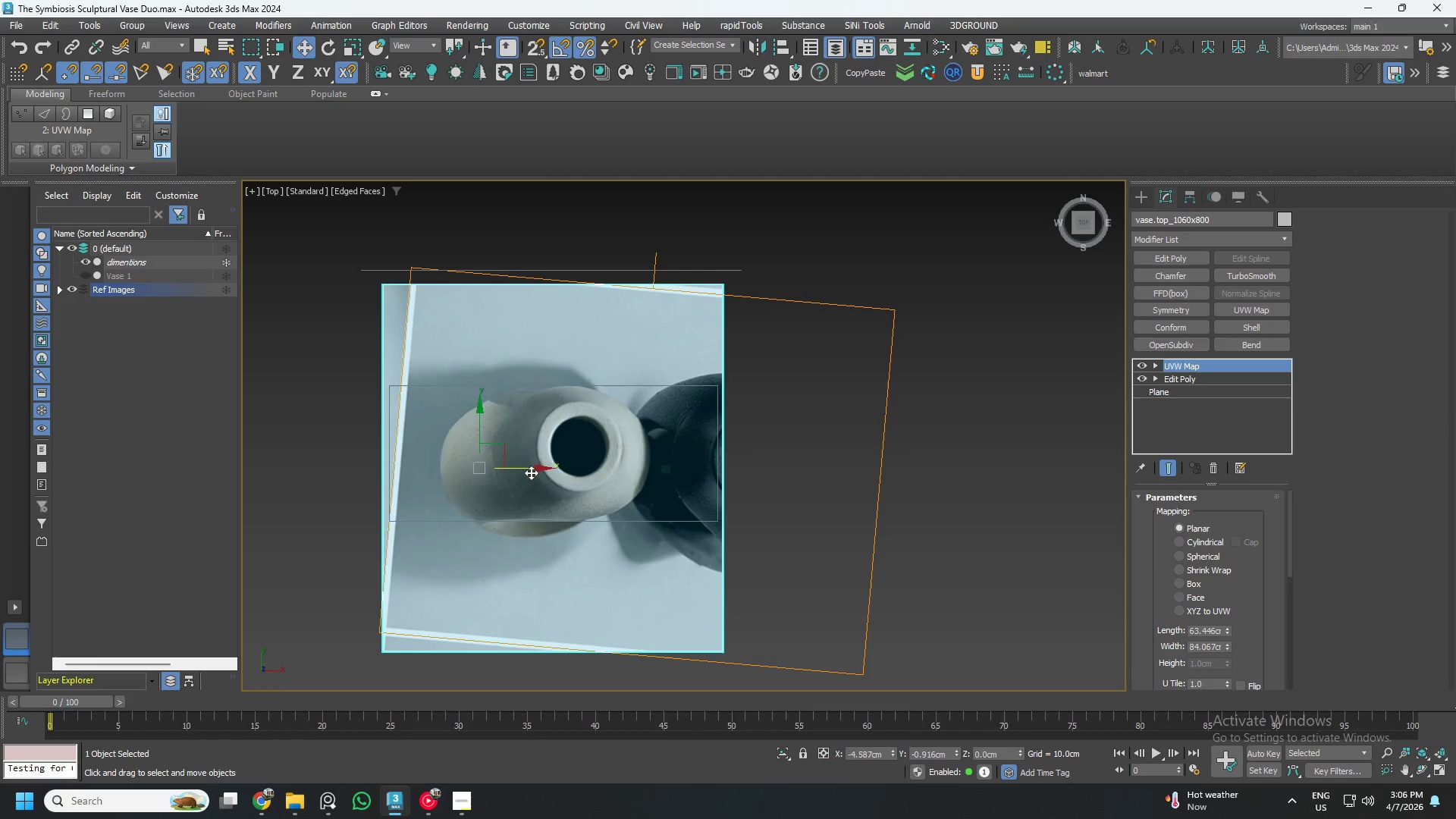 
key(1)
 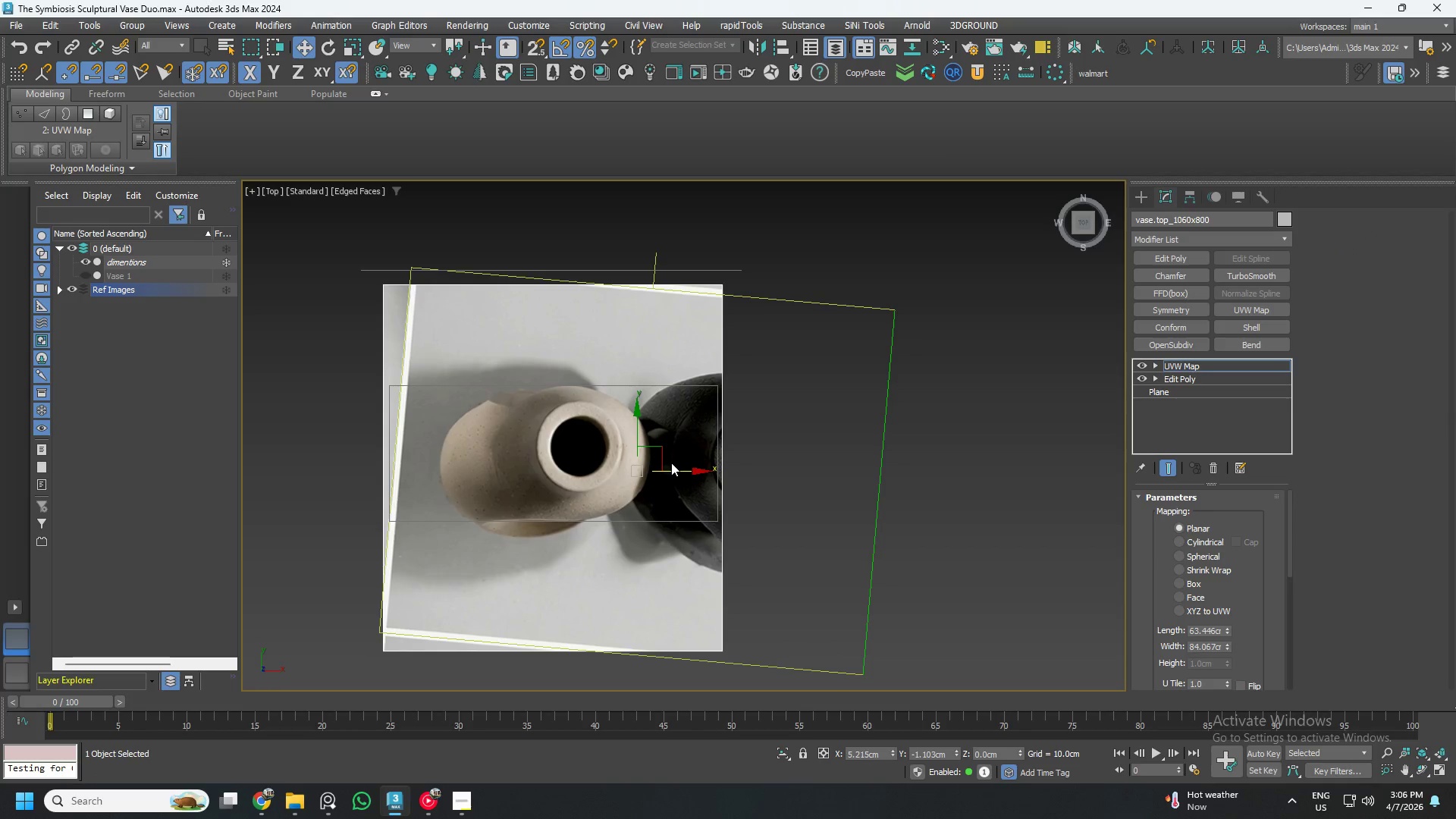 
left_click_drag(start_coordinate=[669, 467], to_coordinate=[645, 473])
 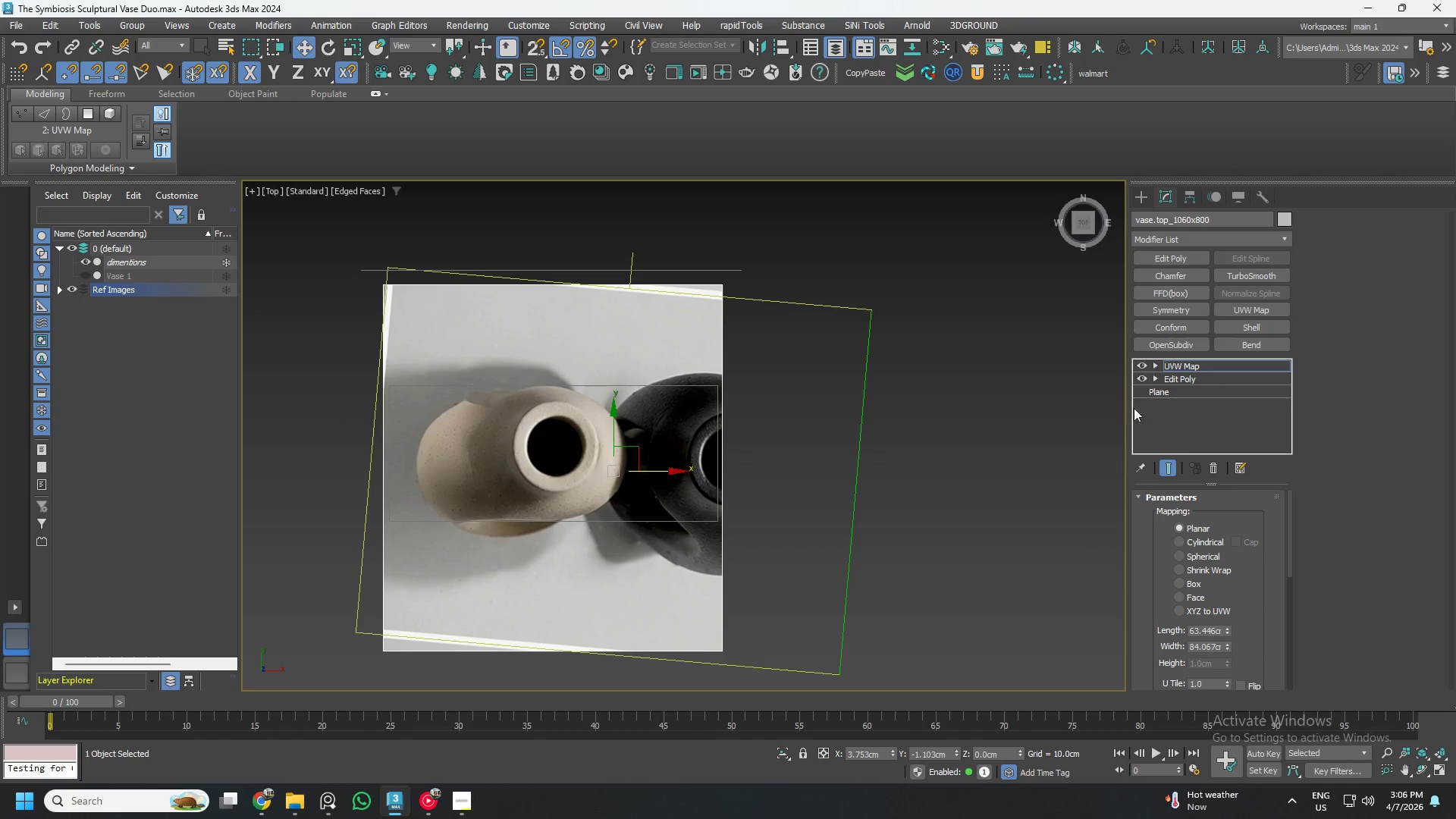 
left_click([1197, 366])
 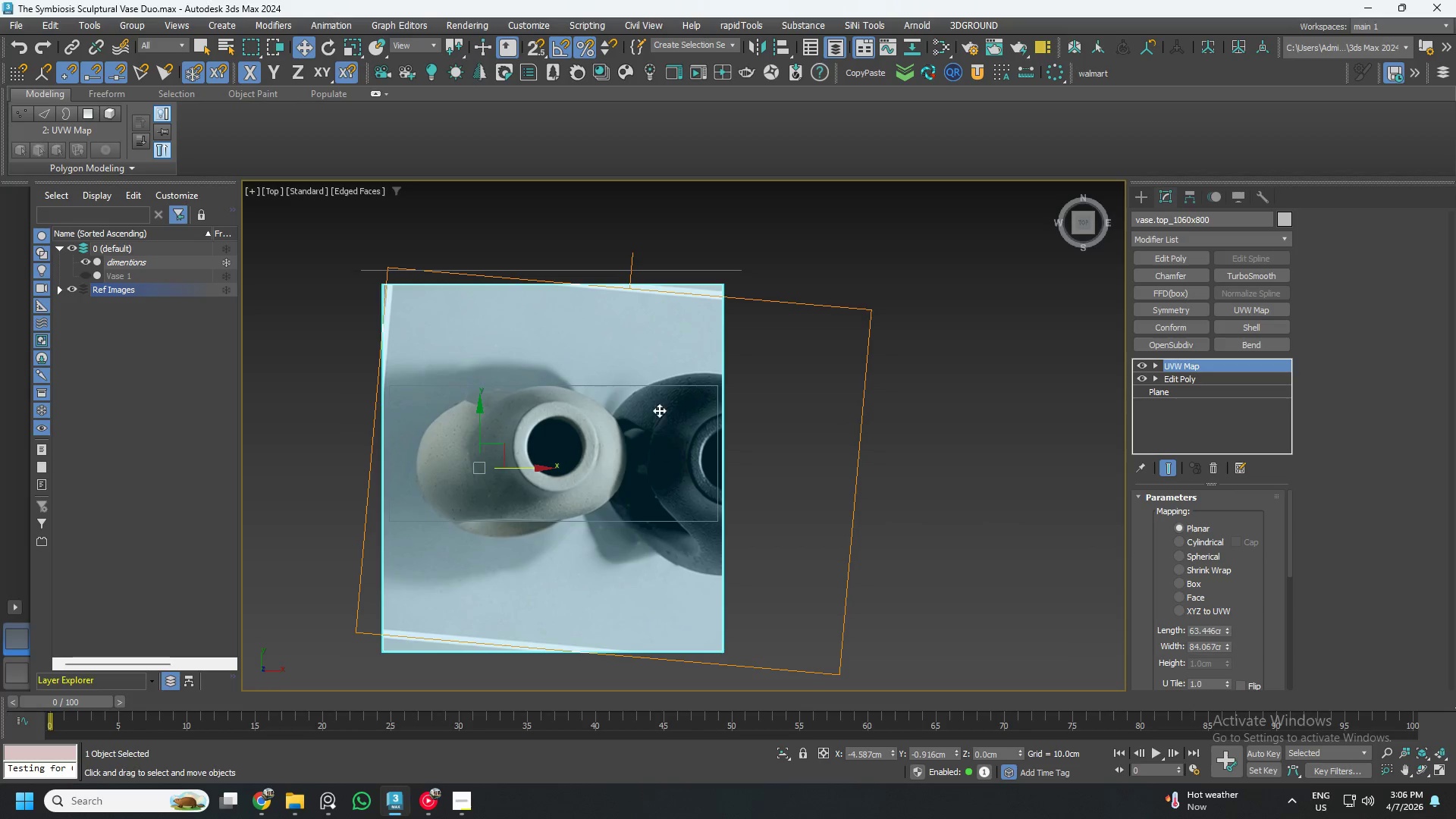 
right_click([650, 387])
 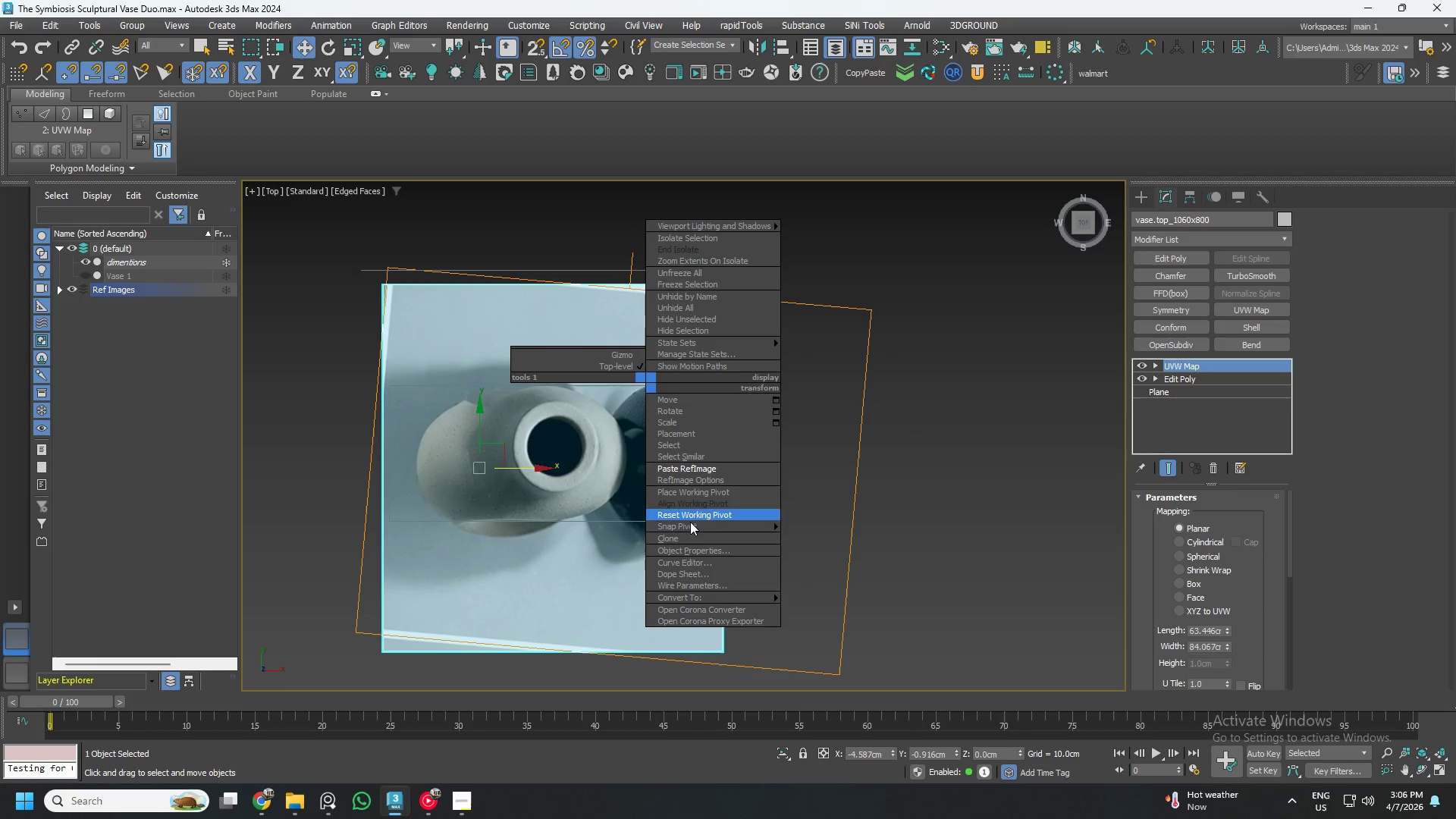 
left_click([690, 549])
 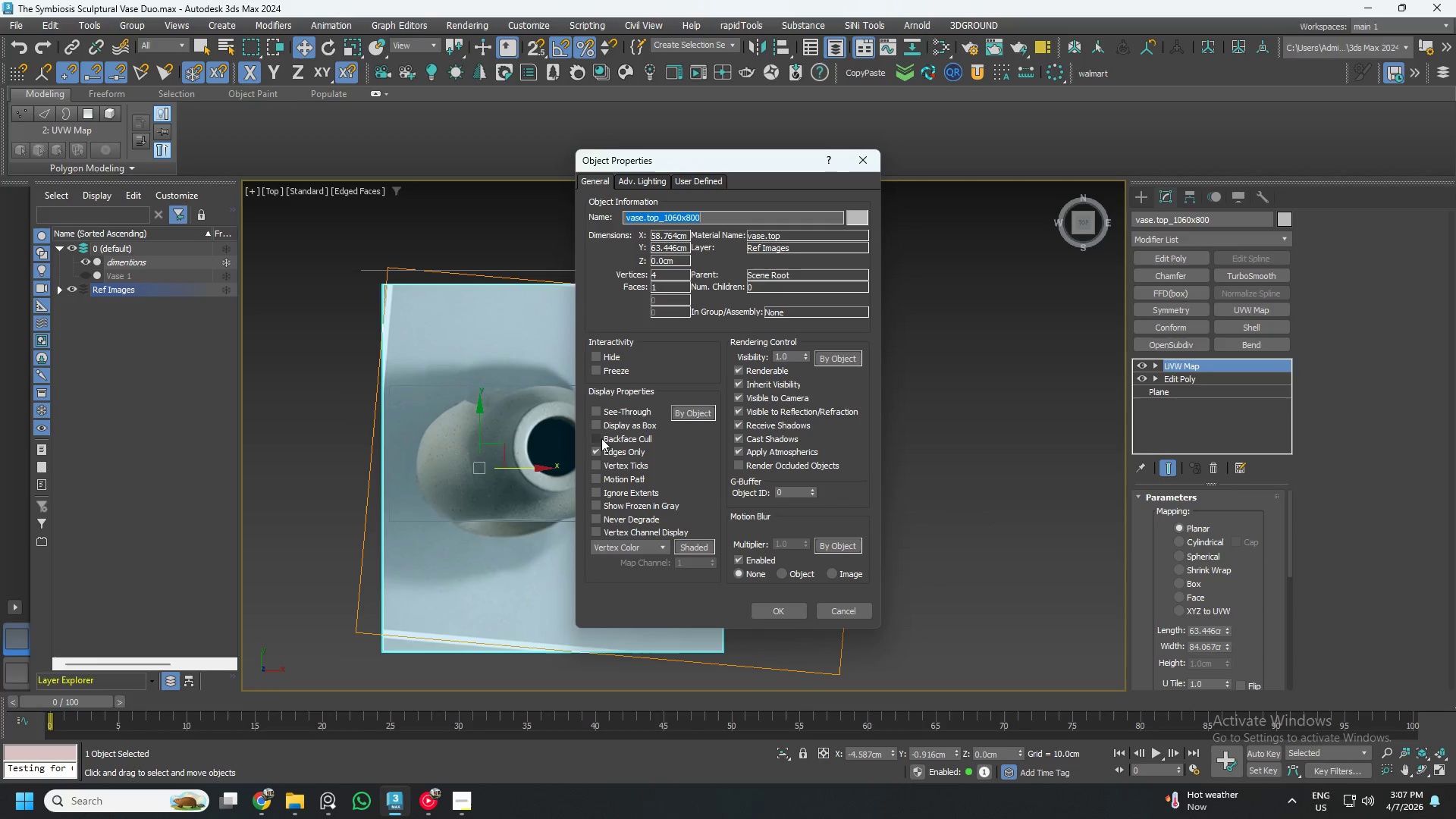 
left_click([598, 438])
 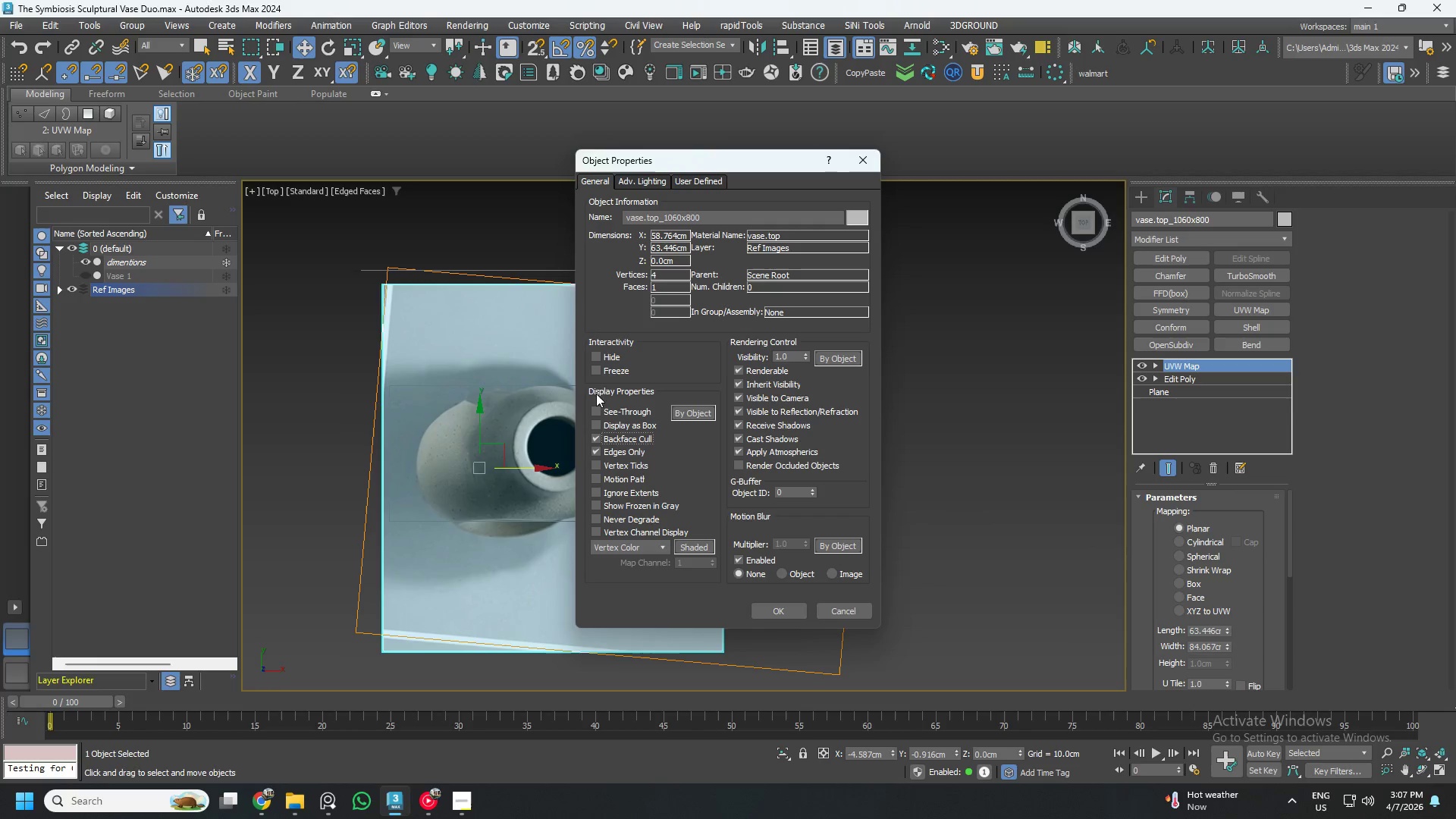 
left_click([596, 371])
 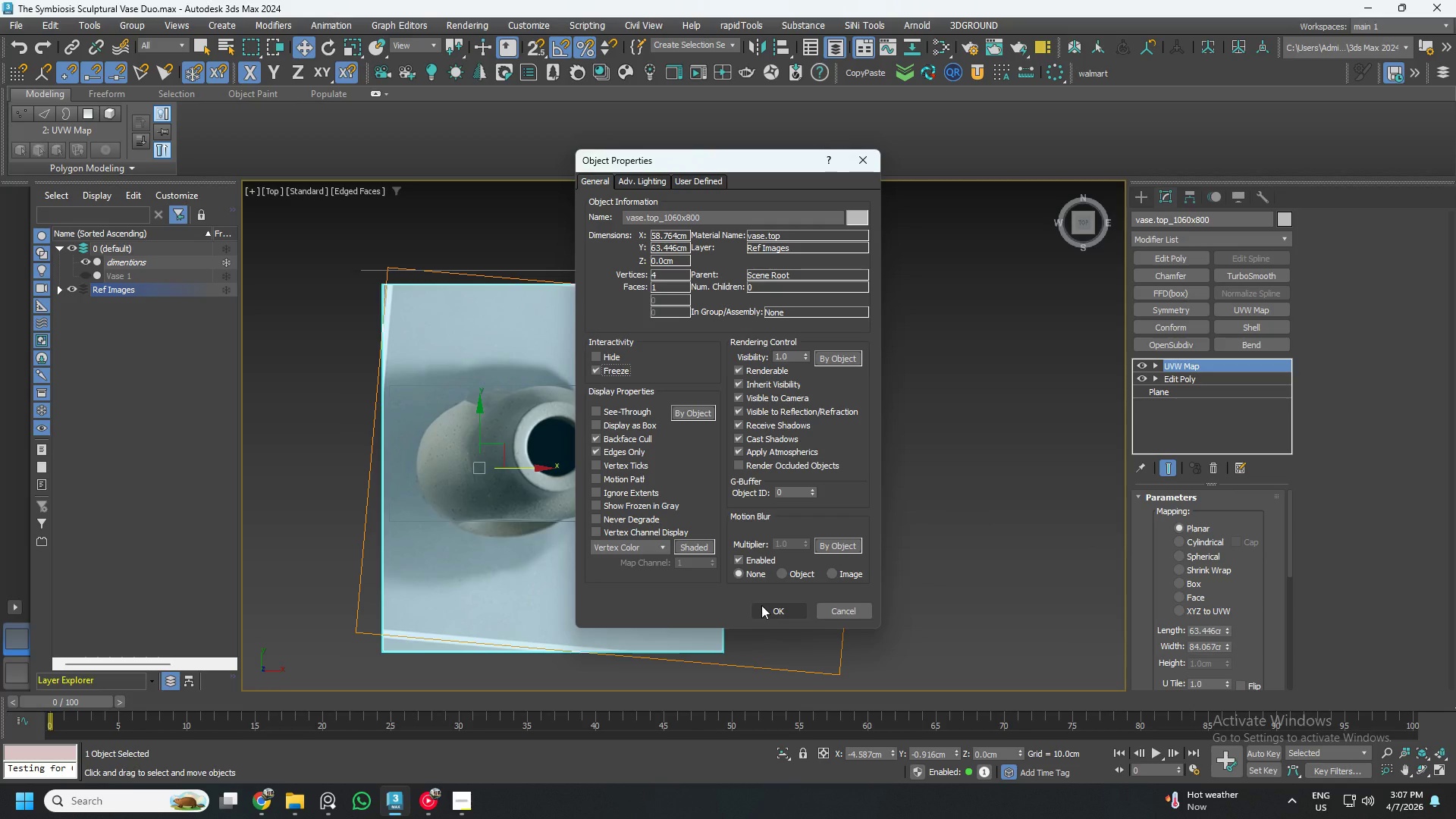 
left_click([762, 605])
 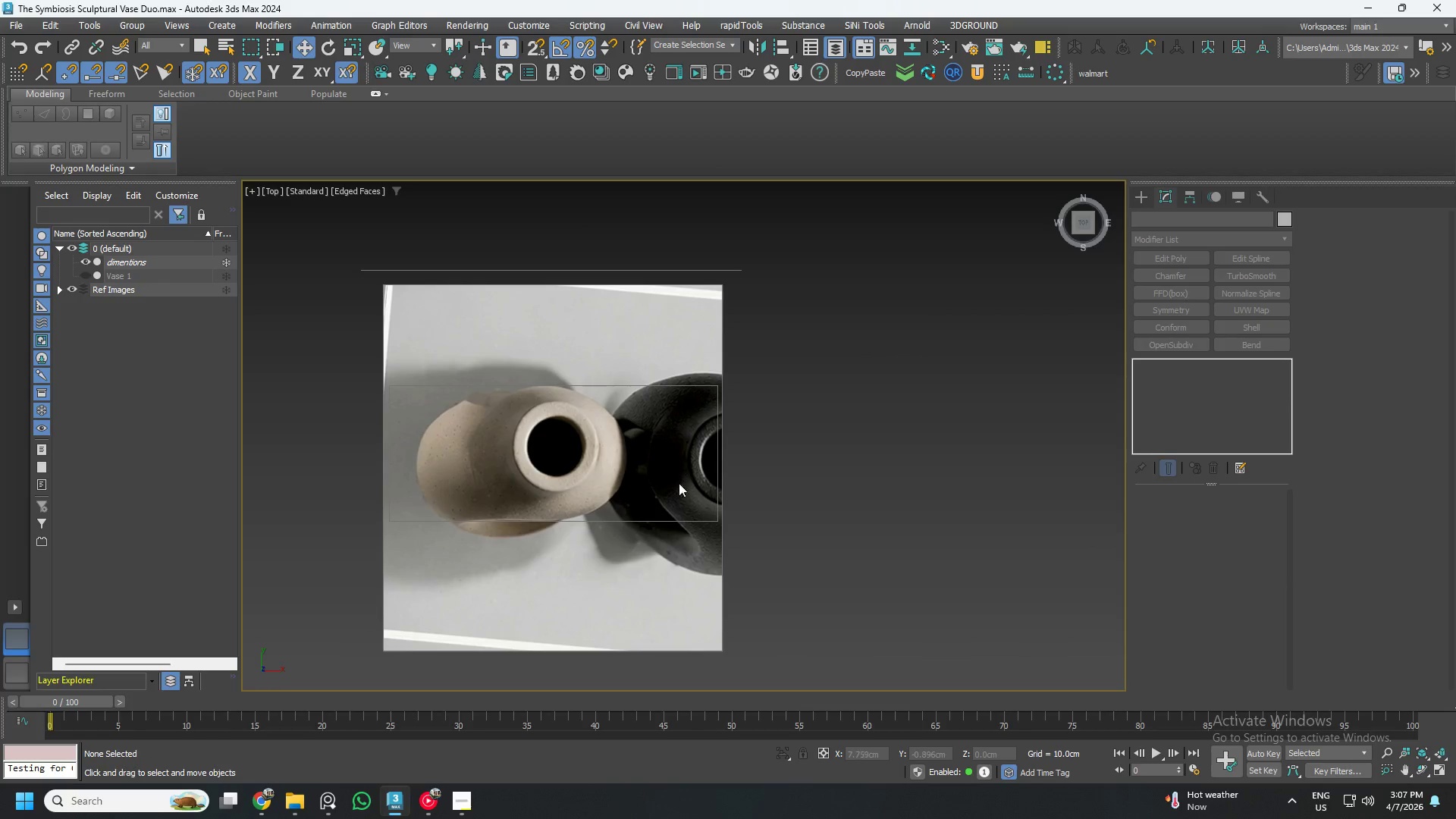 
key(Alt+AltLeft)
 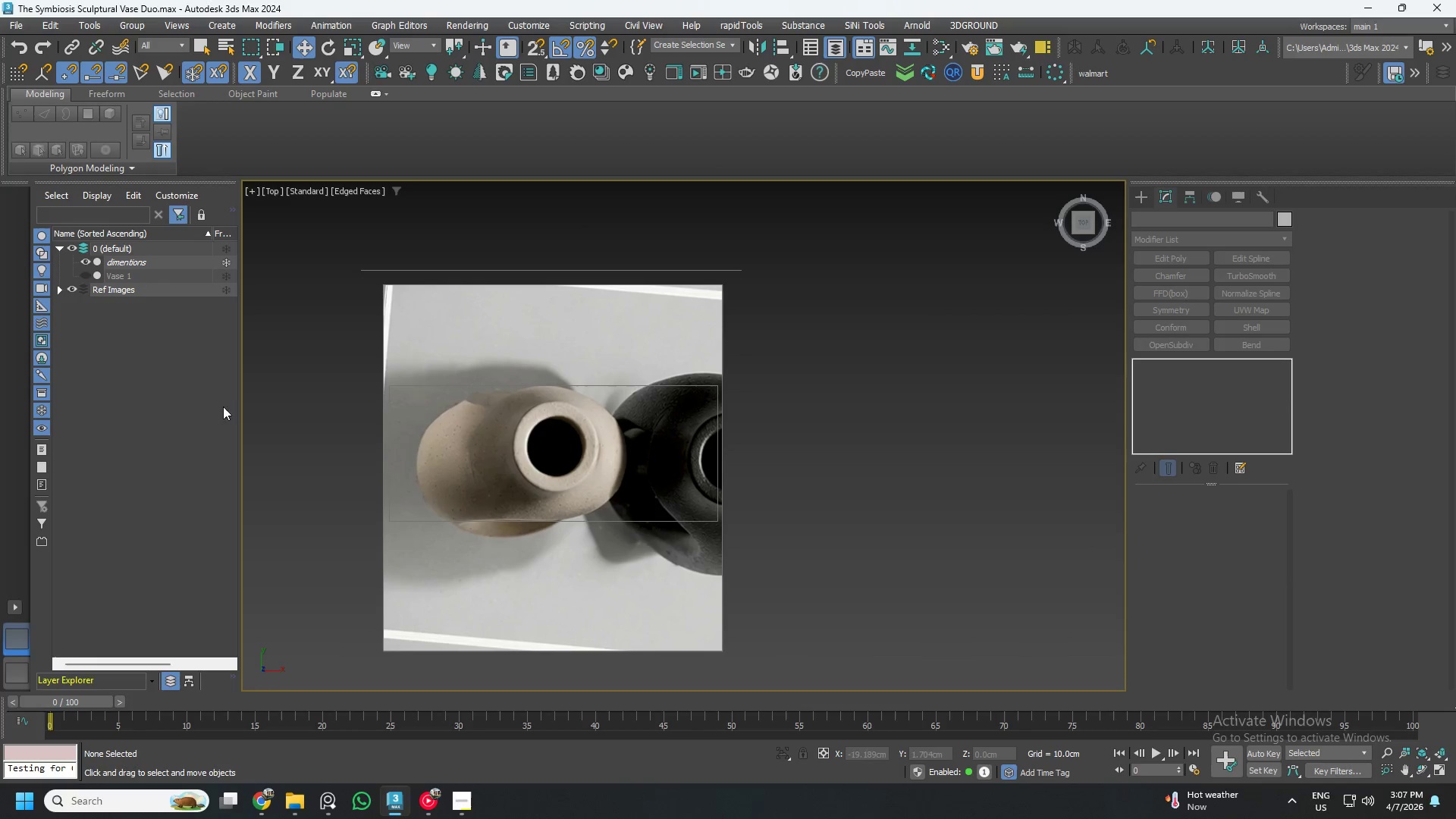 
hold_key(key=AltLeft, duration=1.53)
 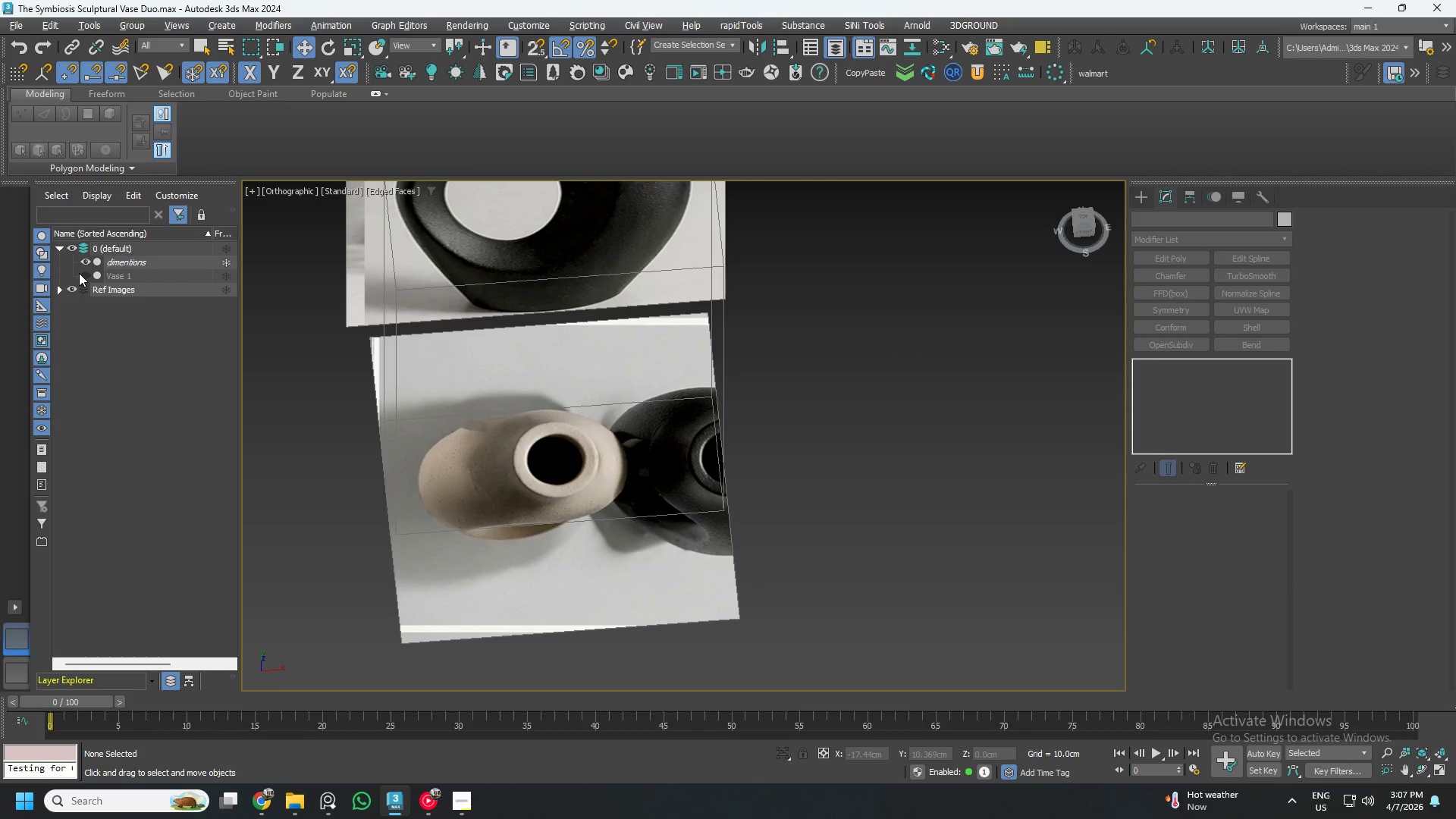 
key(Alt+AltLeft)
 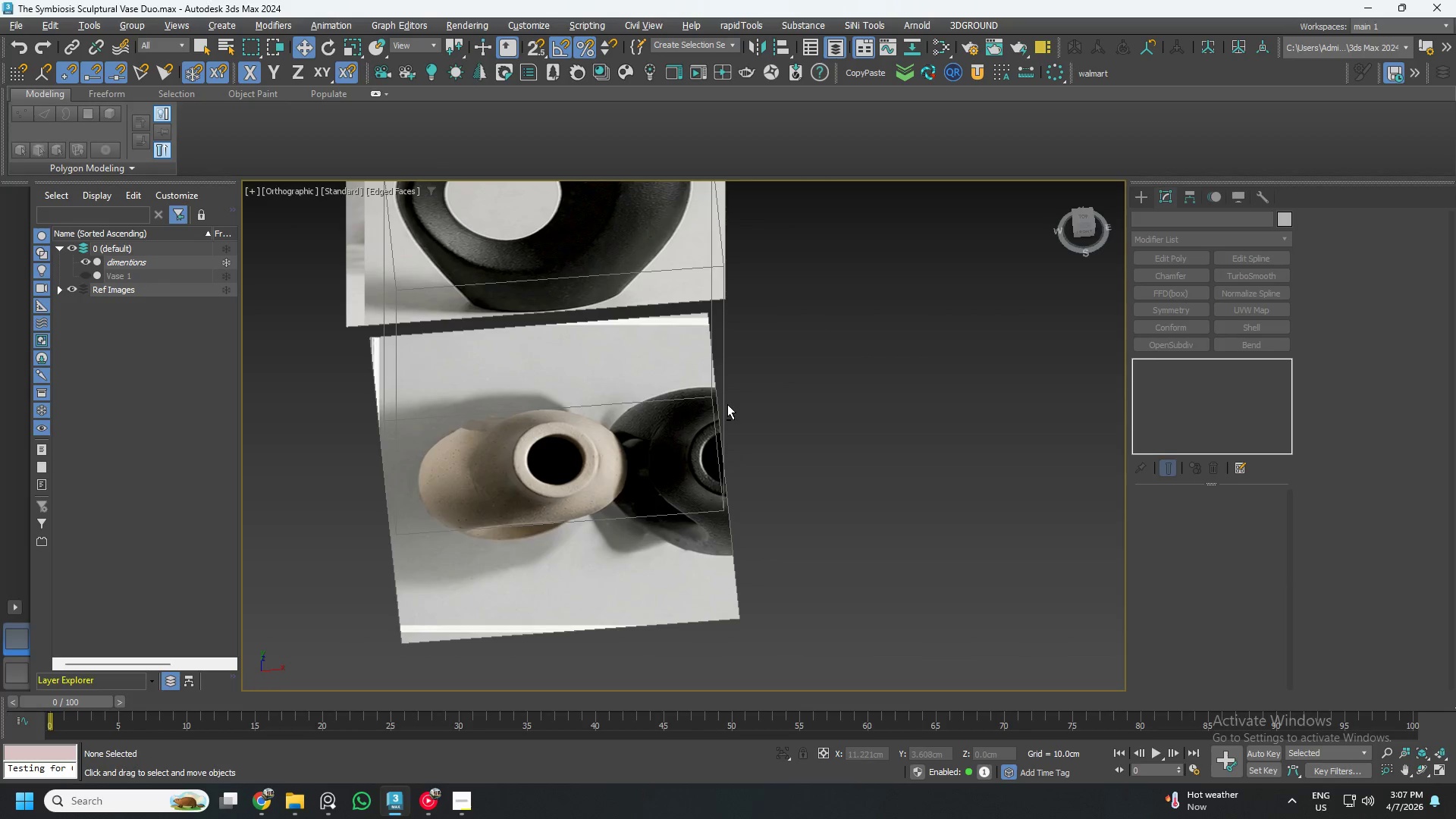 
key(Alt+AltLeft)
 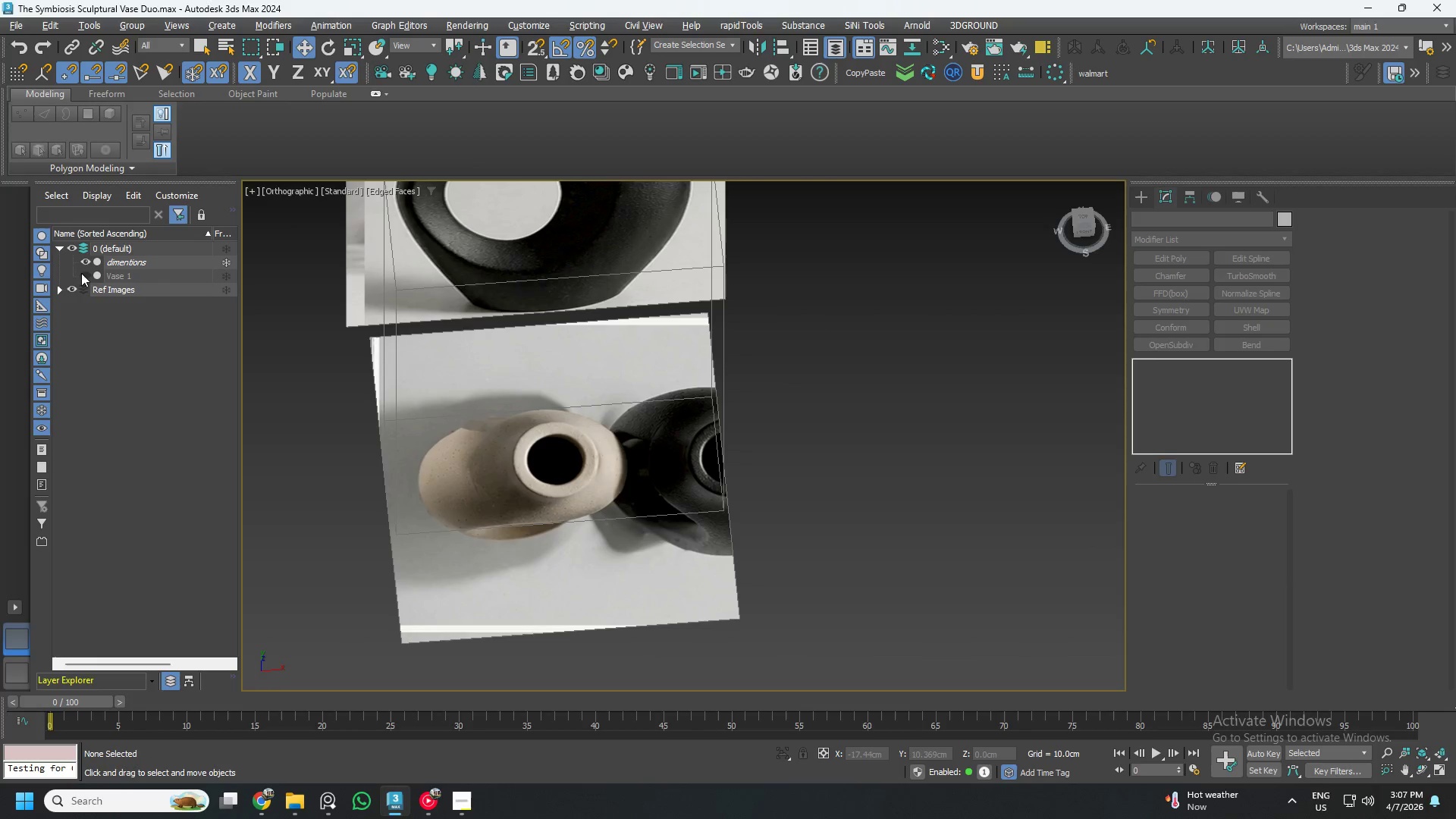 
left_click([86, 273])
 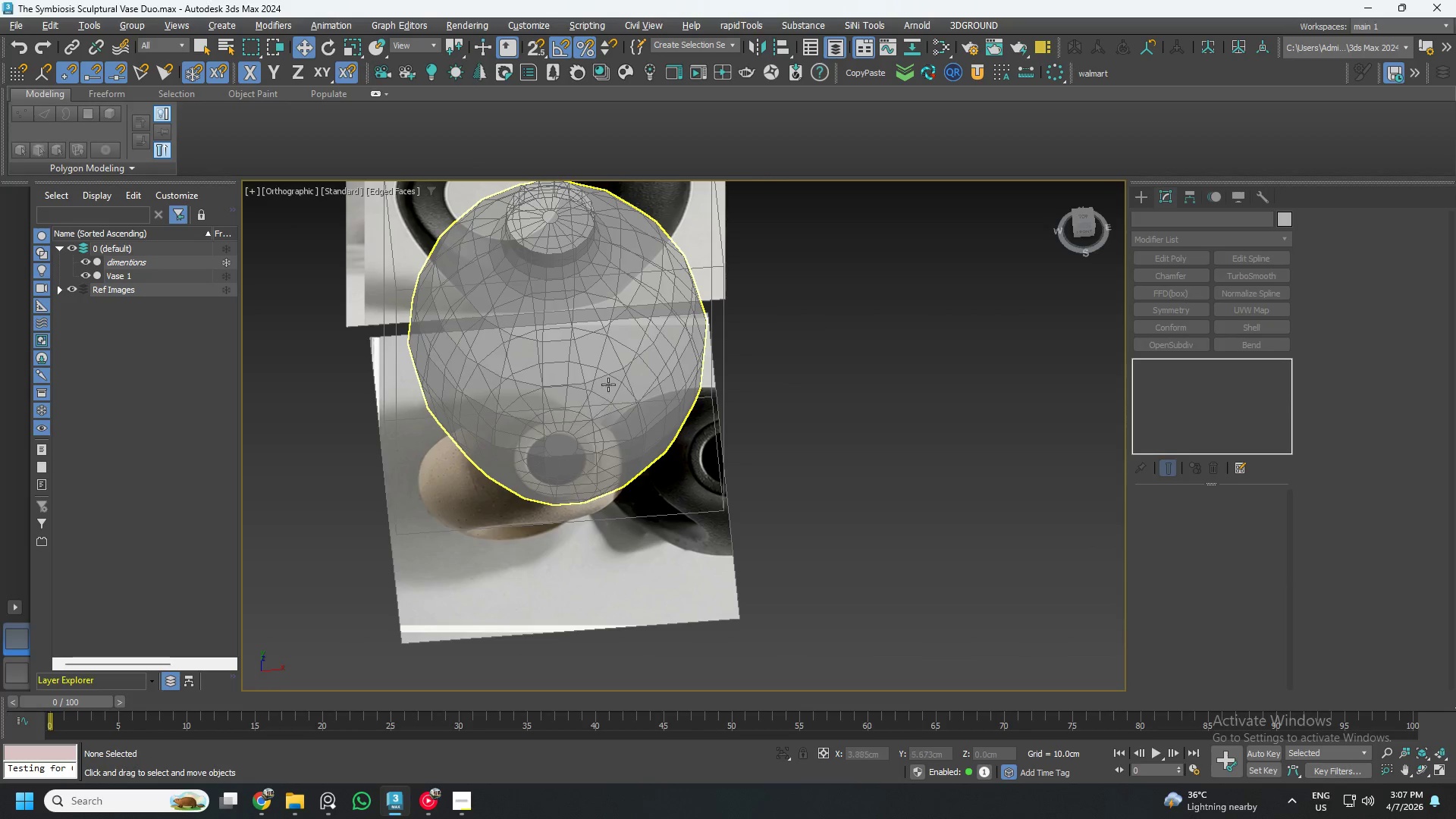 
left_click([598, 372])
 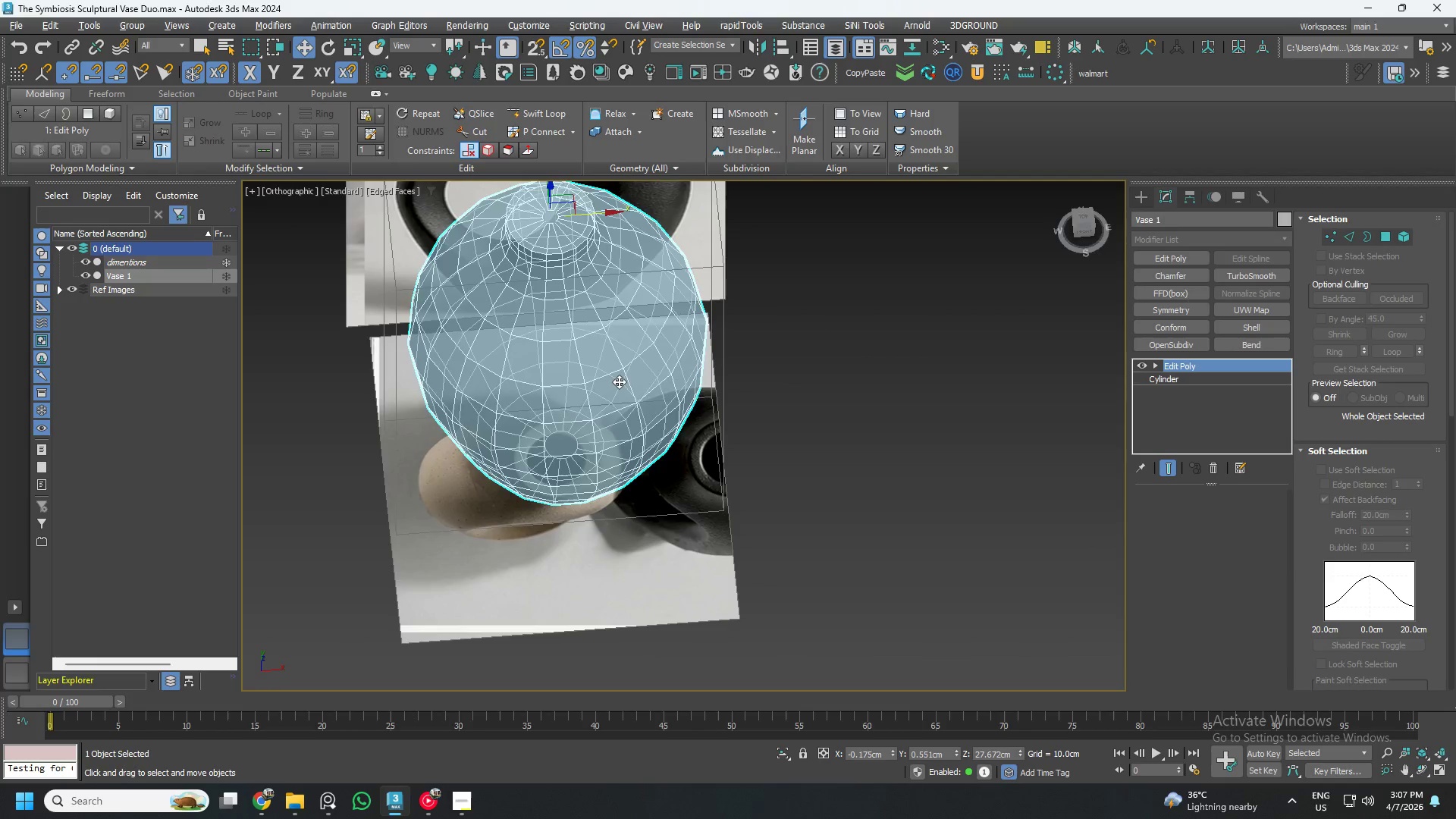 
hold_key(key=AltLeft, duration=0.41)
 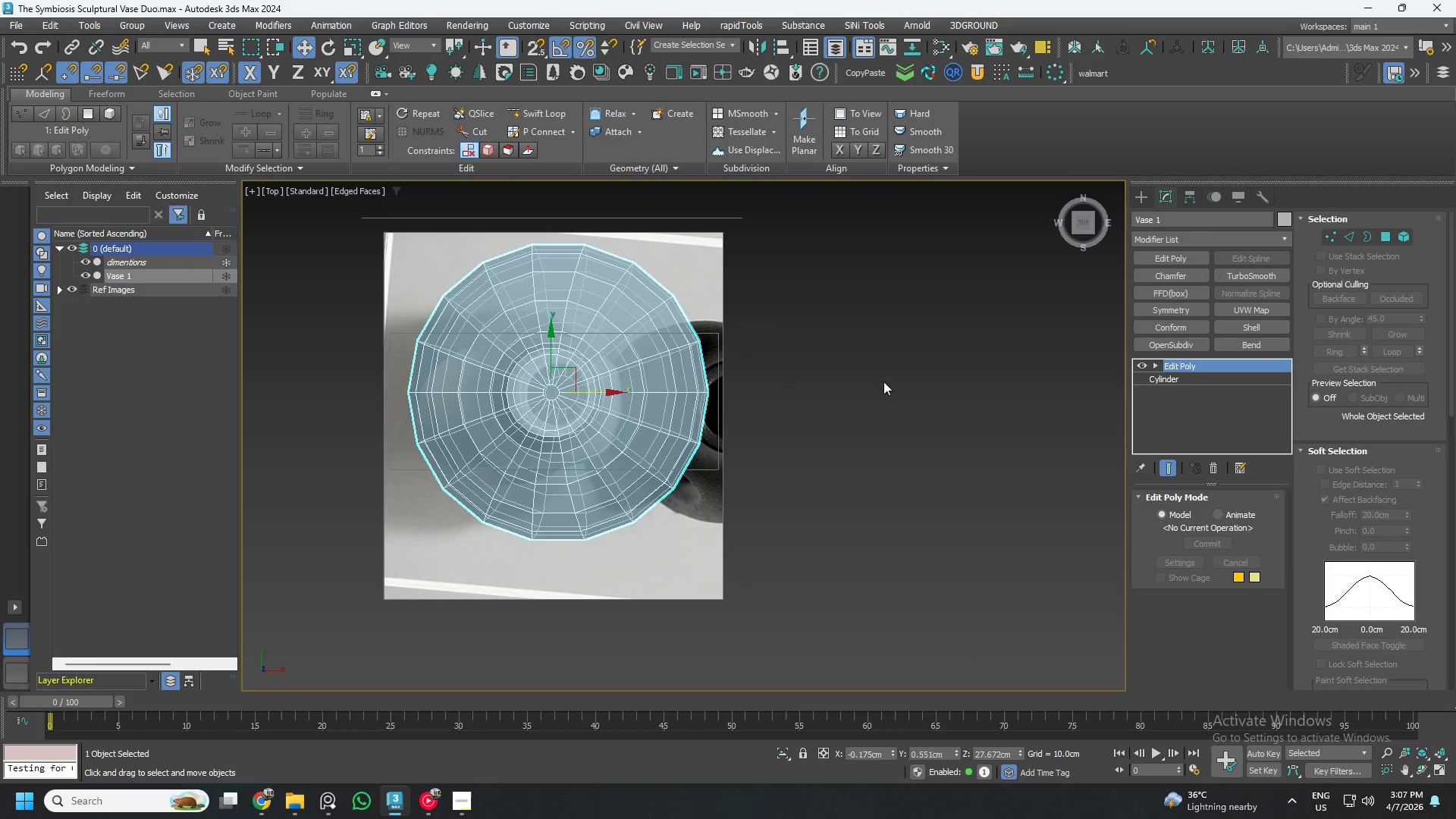 
left_click([1180, 290])
 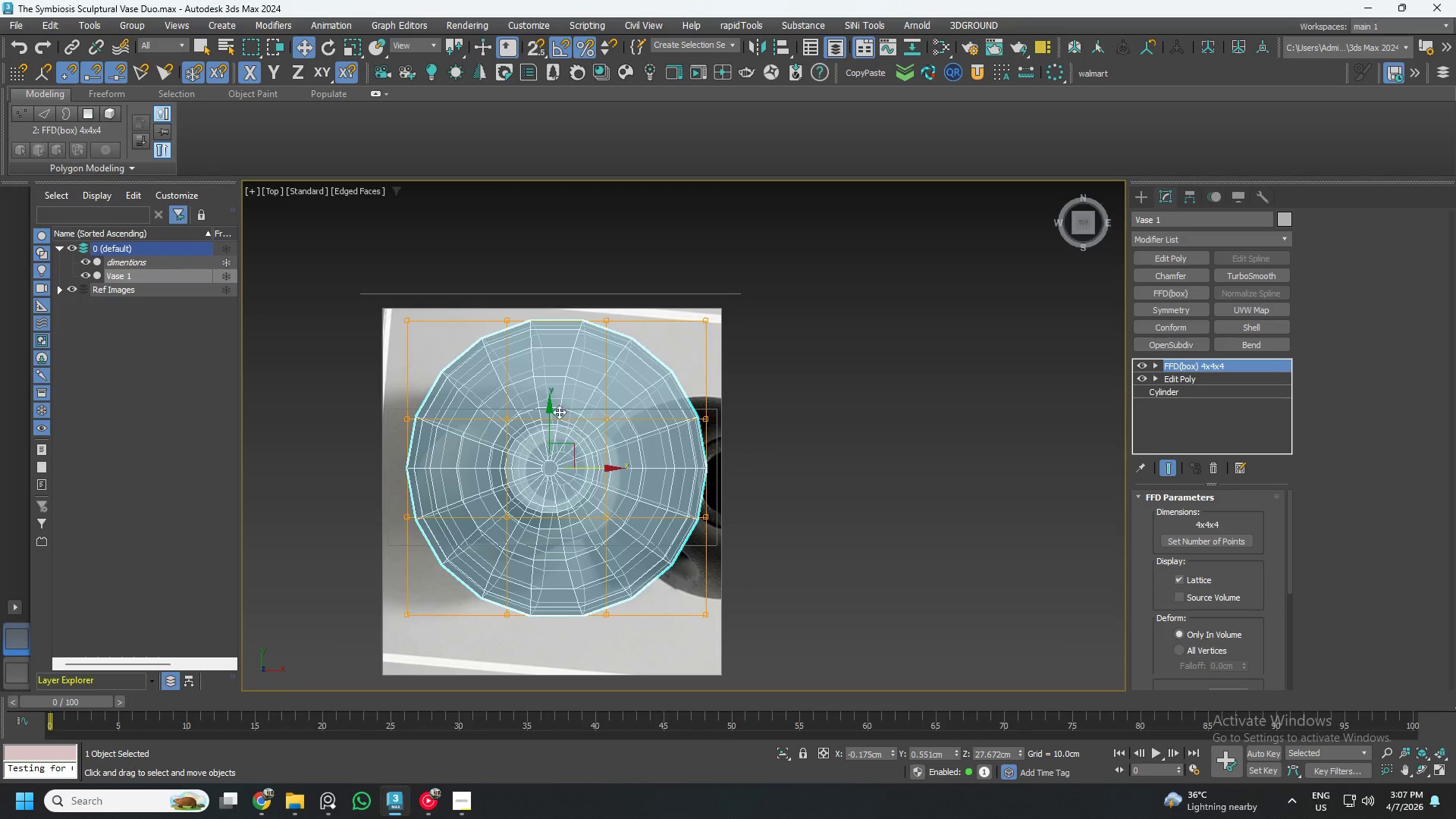 
left_click_drag(start_coordinate=[312, 291], to_coordinate=[831, 369])
 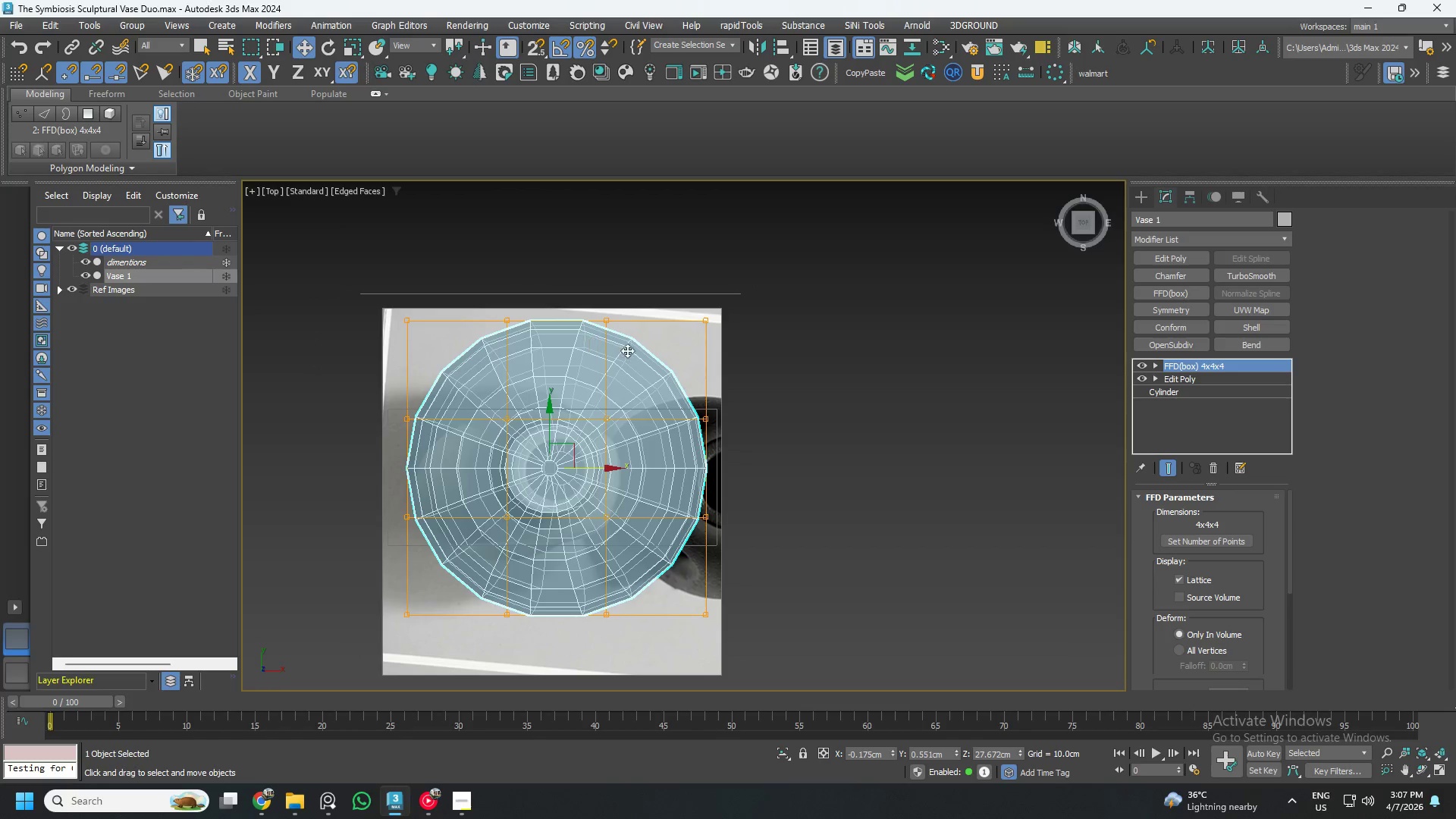 
key(1)
 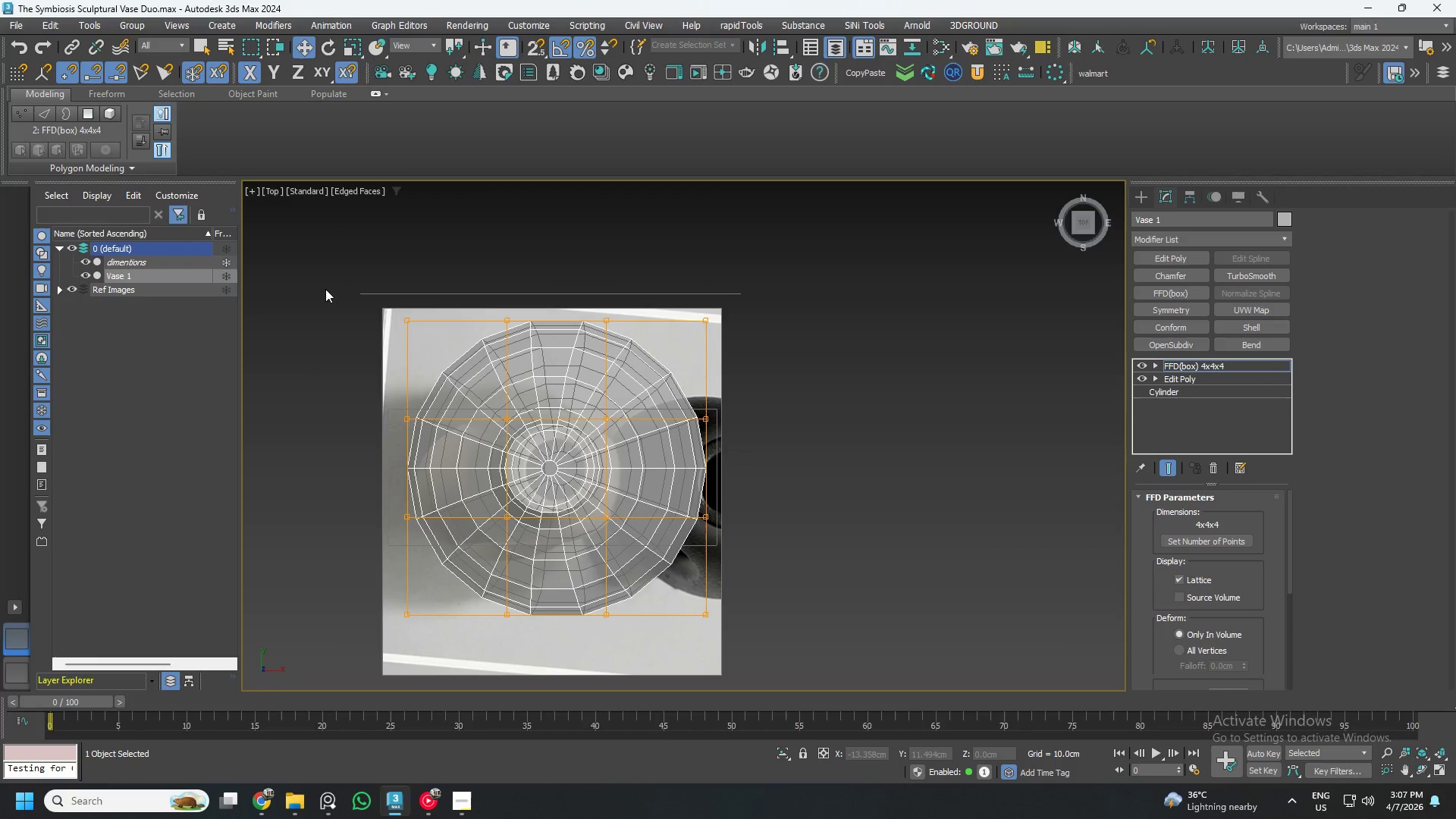 
left_click_drag(start_coordinate=[300, 274], to_coordinate=[844, 367])
 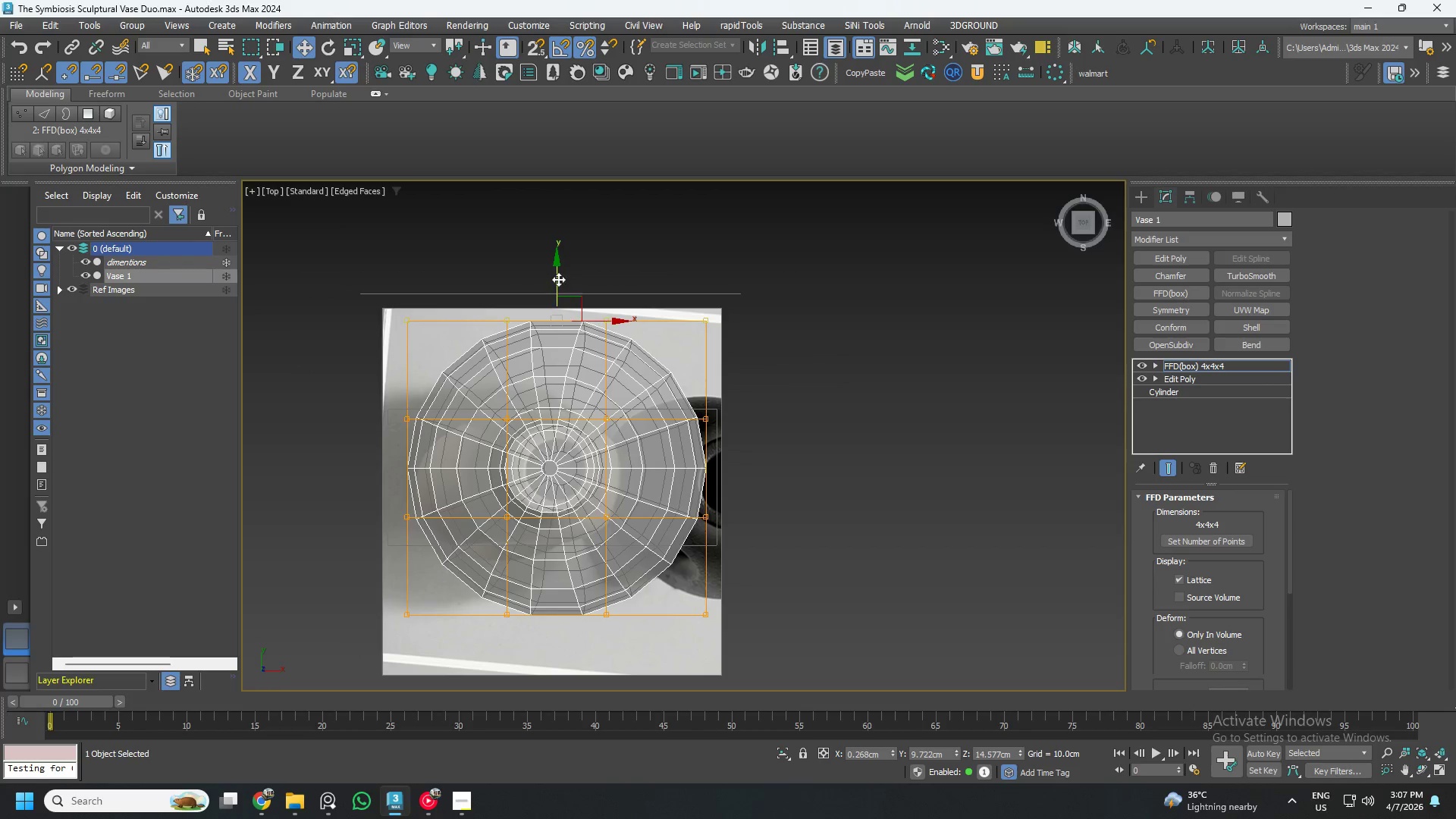 
left_click_drag(start_coordinate=[558, 279], to_coordinate=[553, 326])
 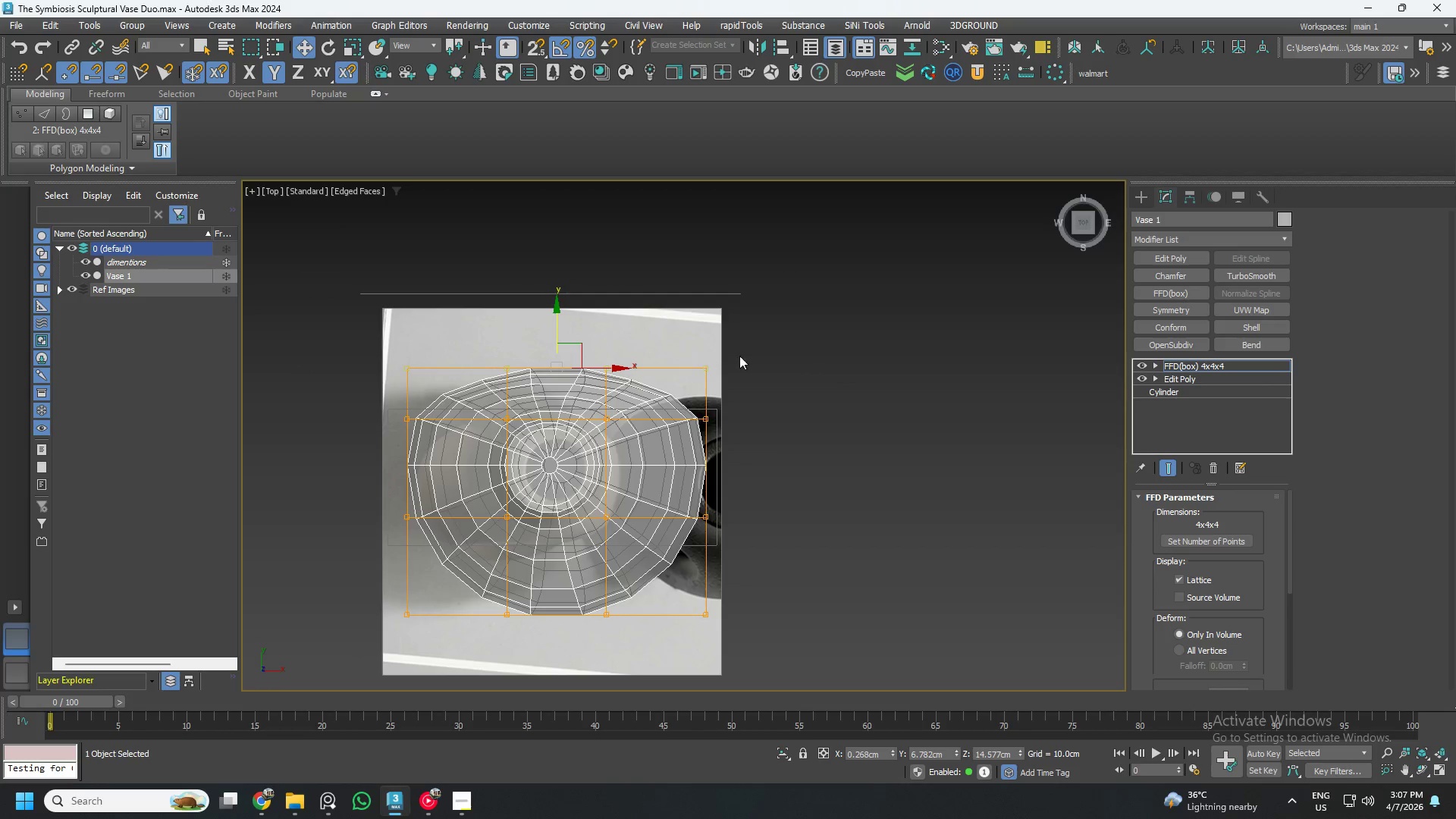 
left_click_drag(start_coordinate=[761, 343], to_coordinate=[671, 393])
 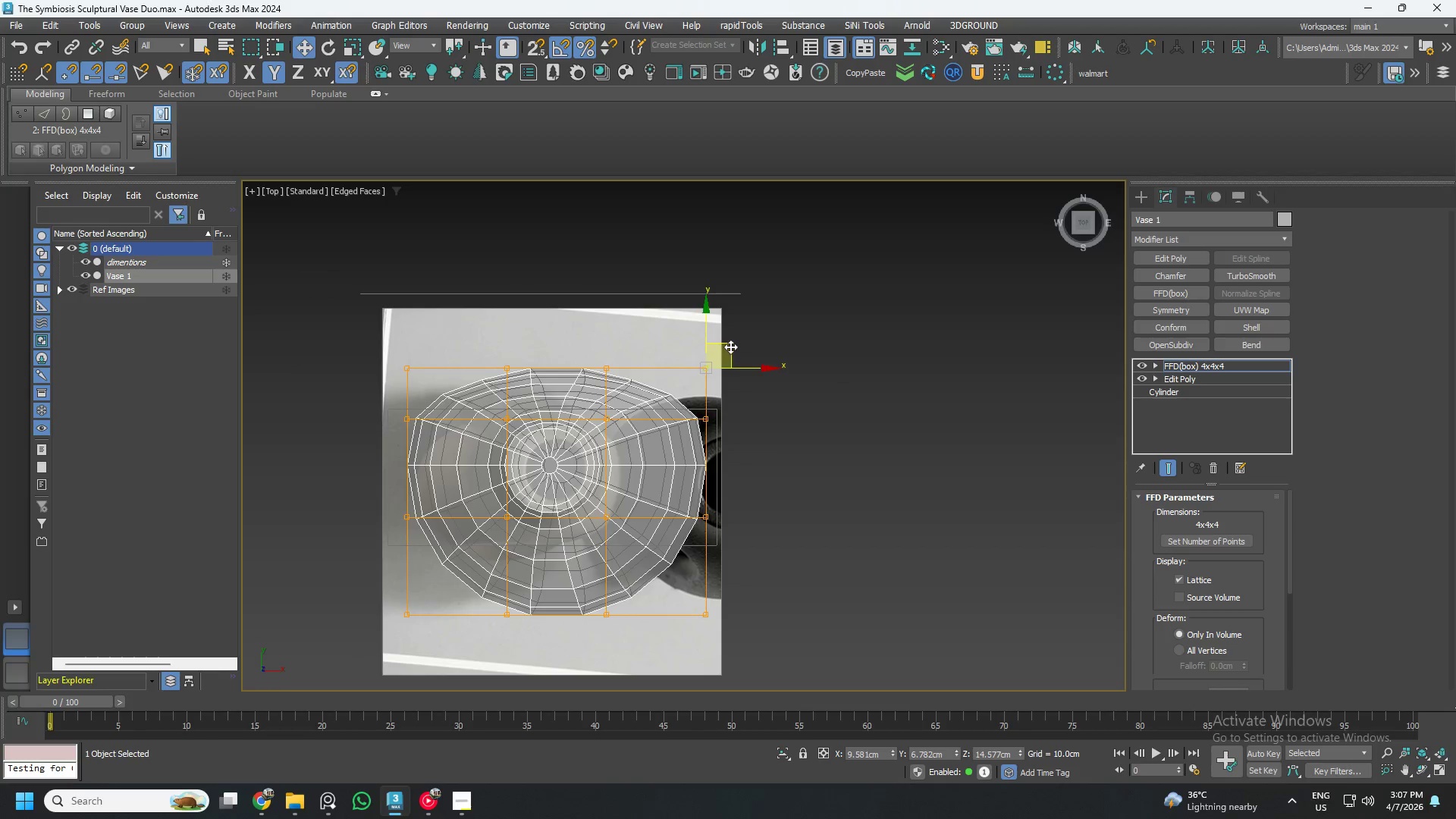 
left_click_drag(start_coordinate=[730, 347], to_coordinate=[689, 359])
 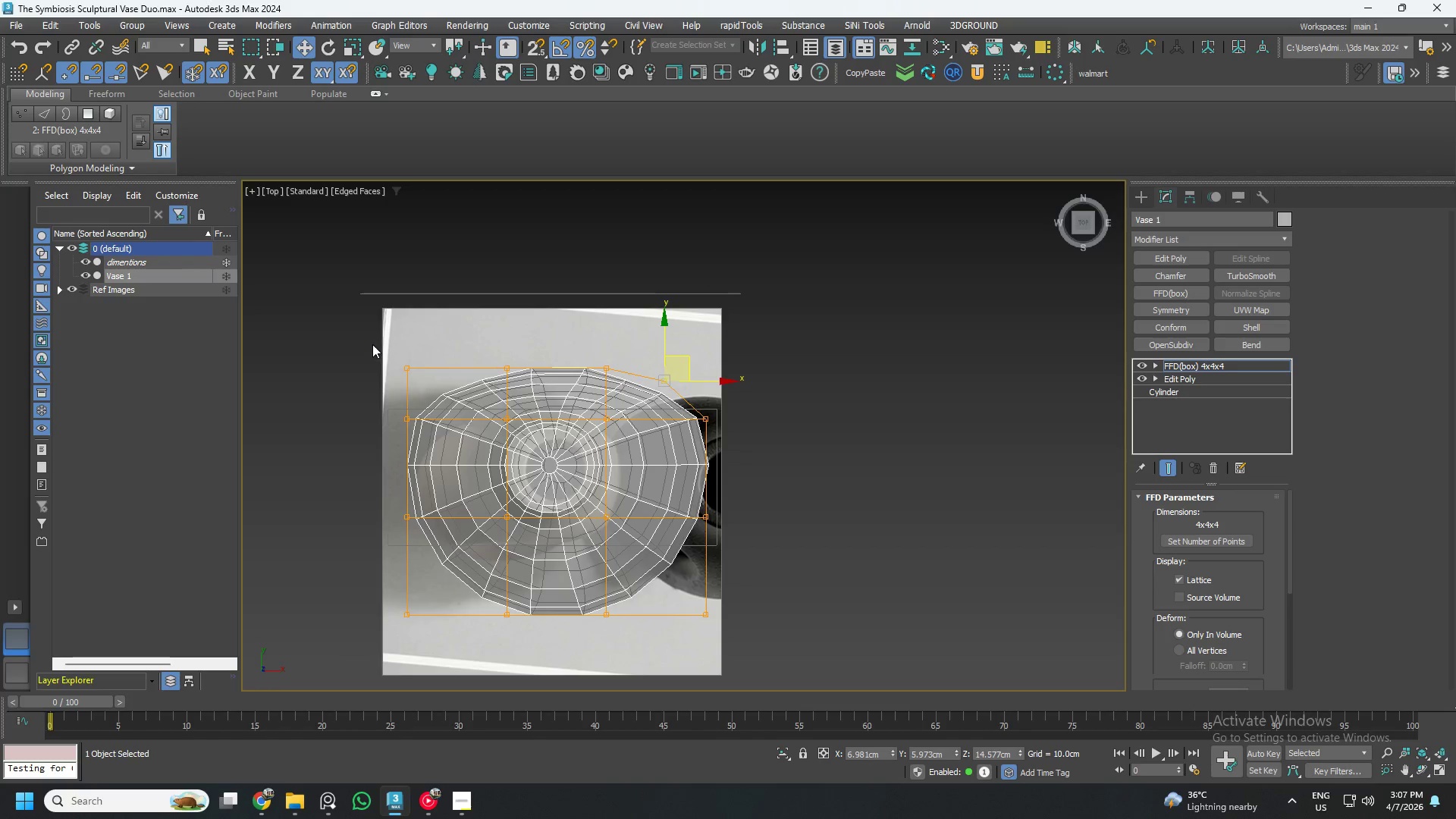 
left_click_drag(start_coordinate=[372, 344], to_coordinate=[454, 393])
 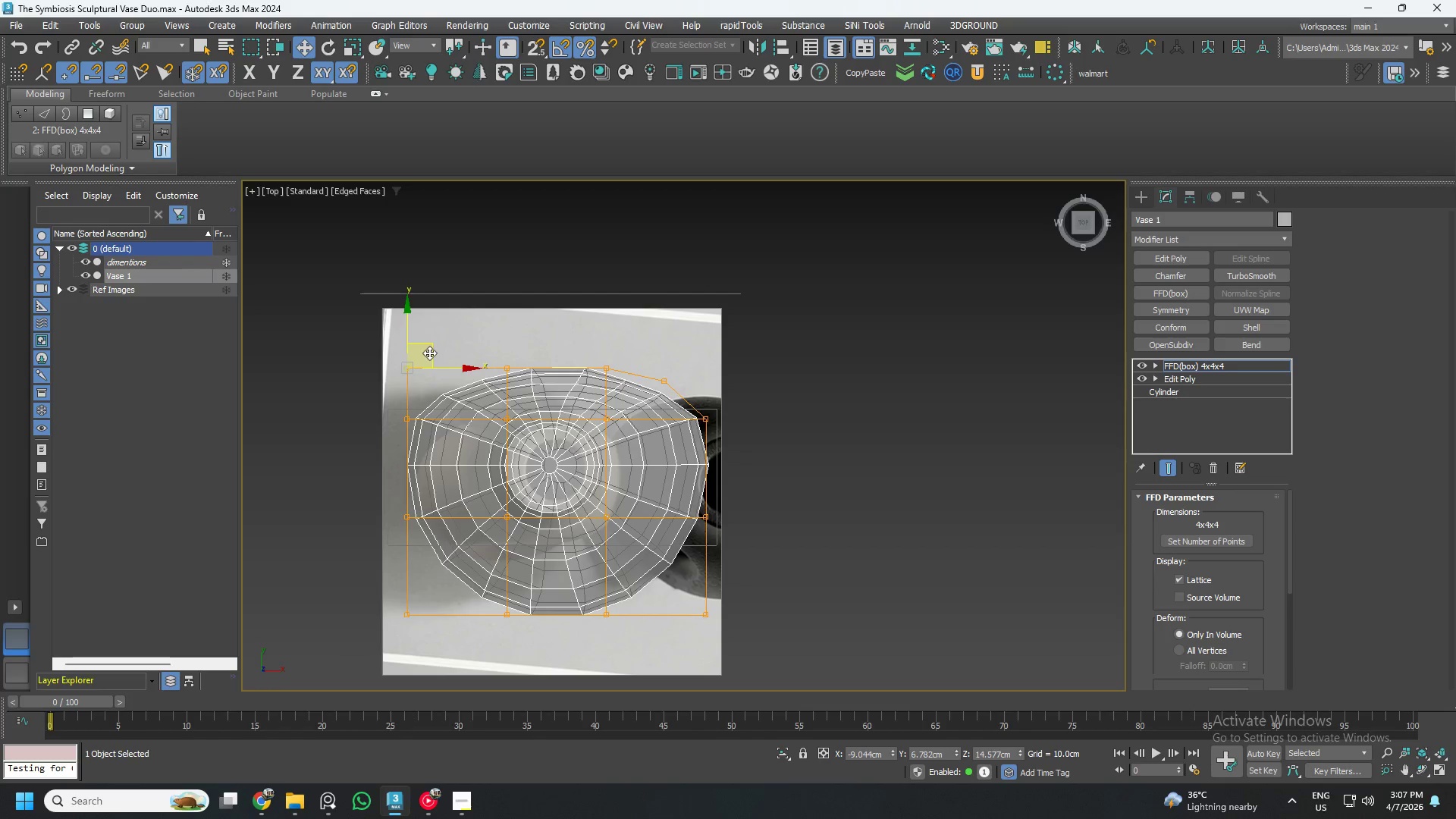 
left_click_drag(start_coordinate=[428, 350], to_coordinate=[458, 364])
 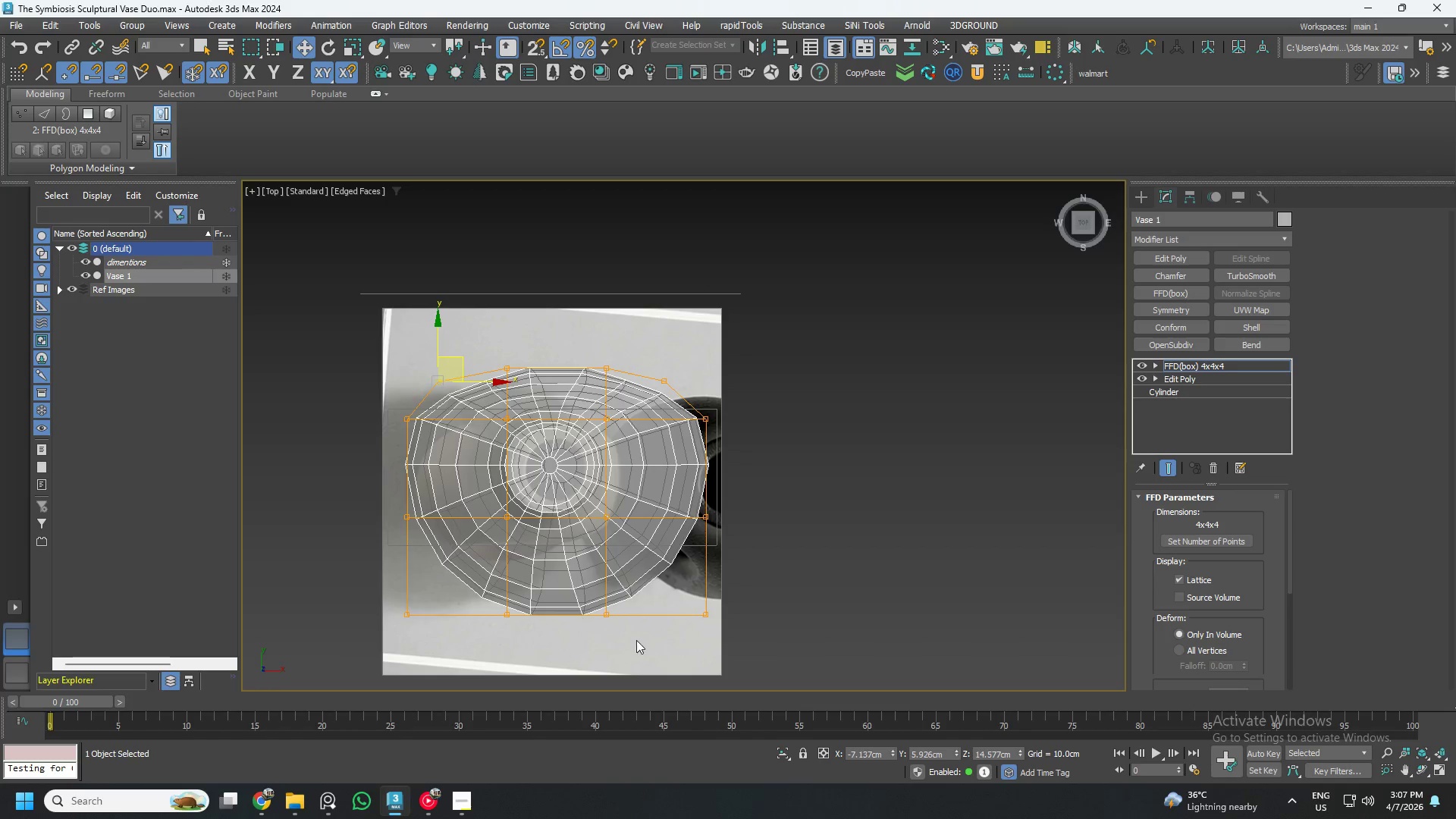 
left_click_drag(start_coordinate=[745, 660], to_coordinate=[328, 570])
 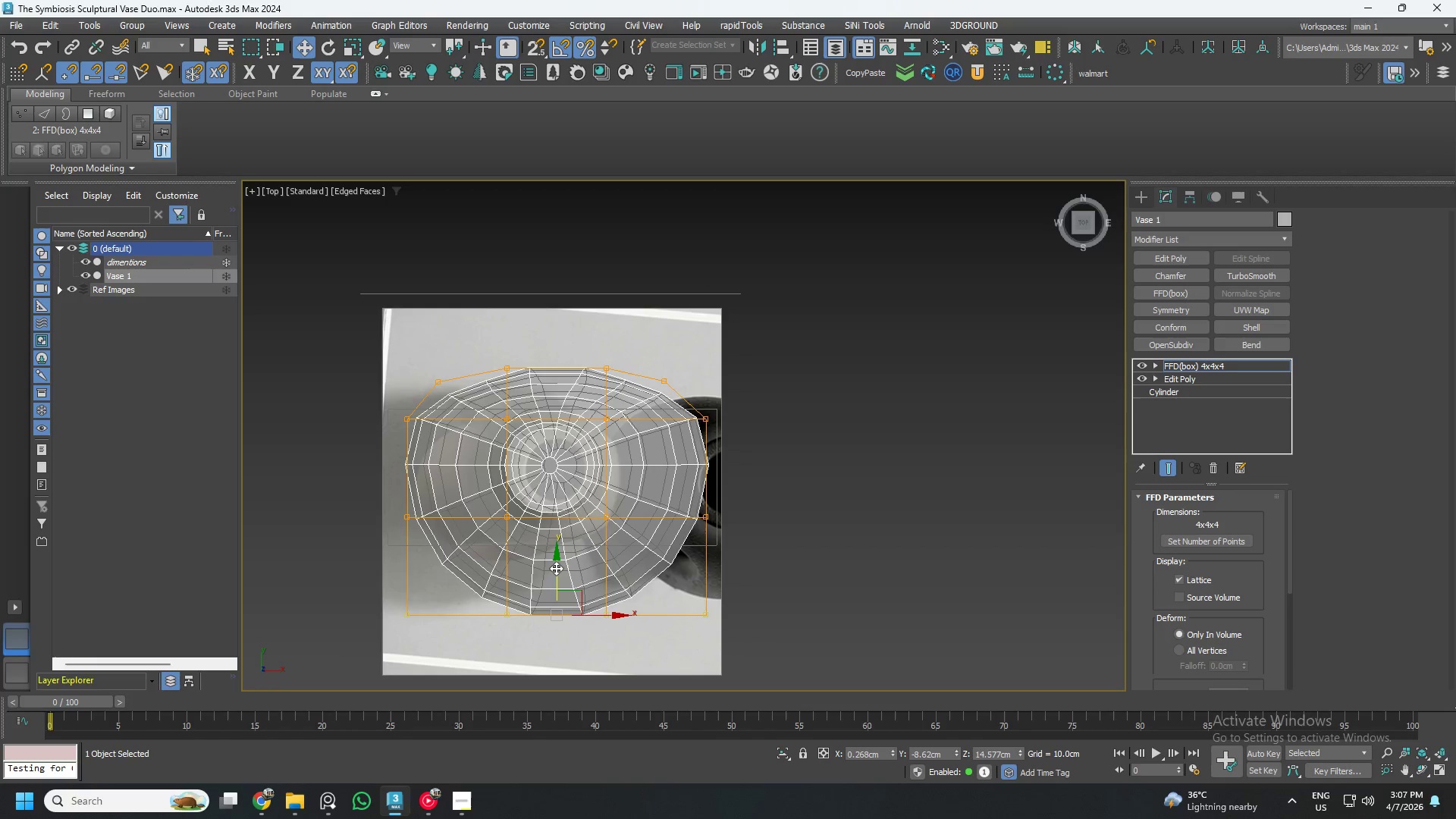 
left_click_drag(start_coordinate=[556, 568], to_coordinate=[554, 497])
 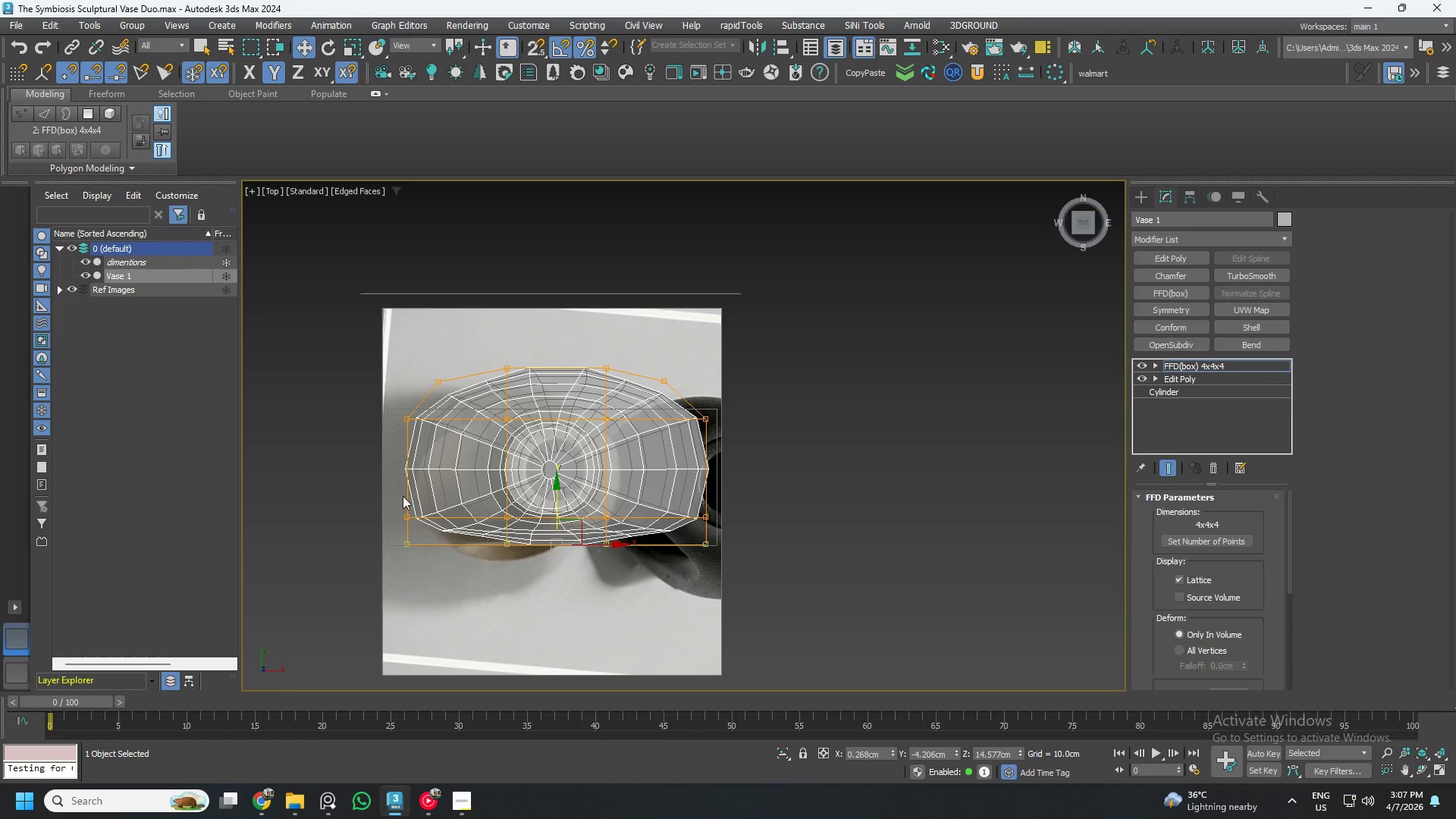 
left_click_drag(start_coordinate=[385, 491], to_coordinate=[745, 526])
 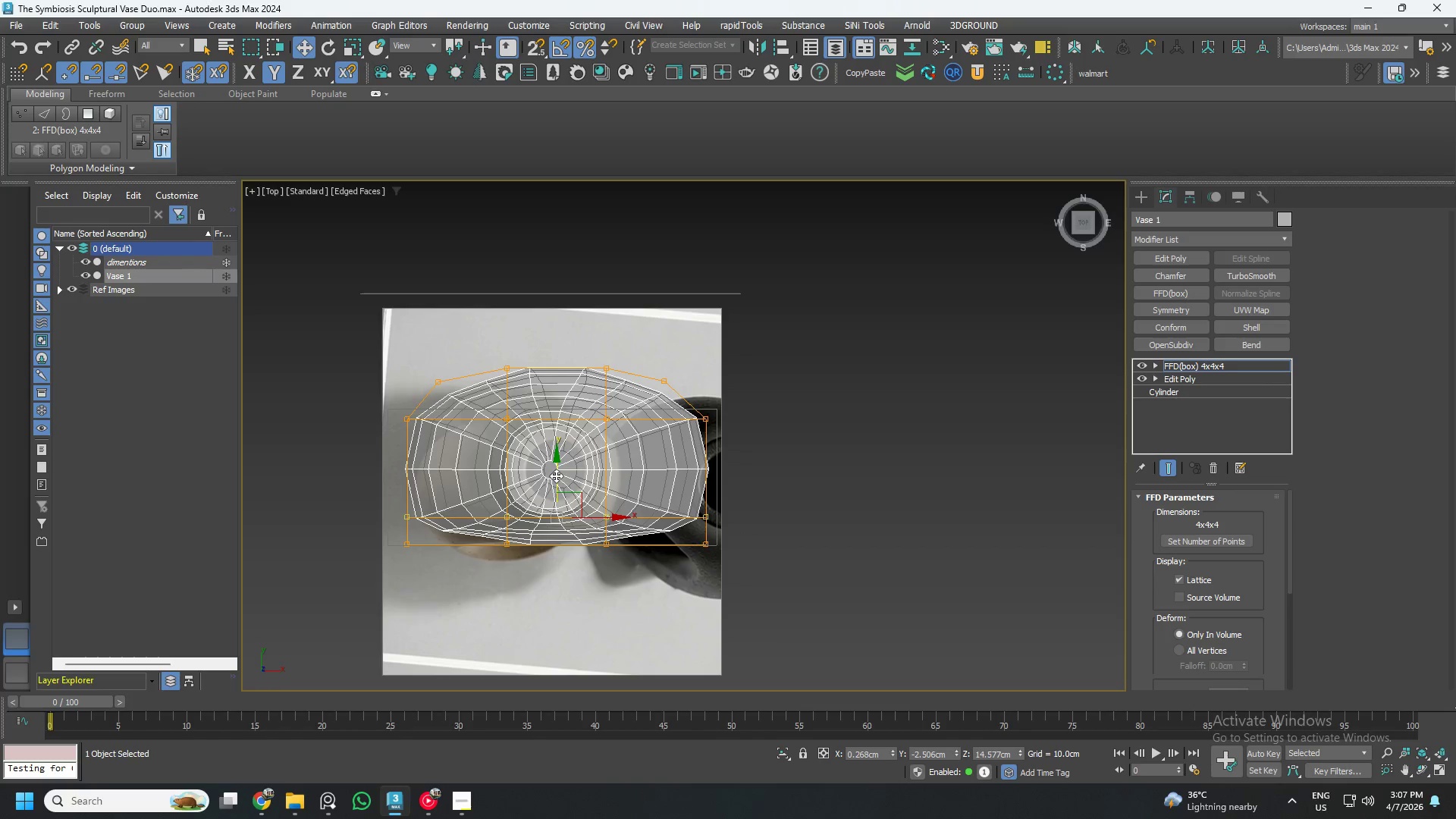 
left_click_drag(start_coordinate=[556, 475], to_coordinate=[553, 463])
 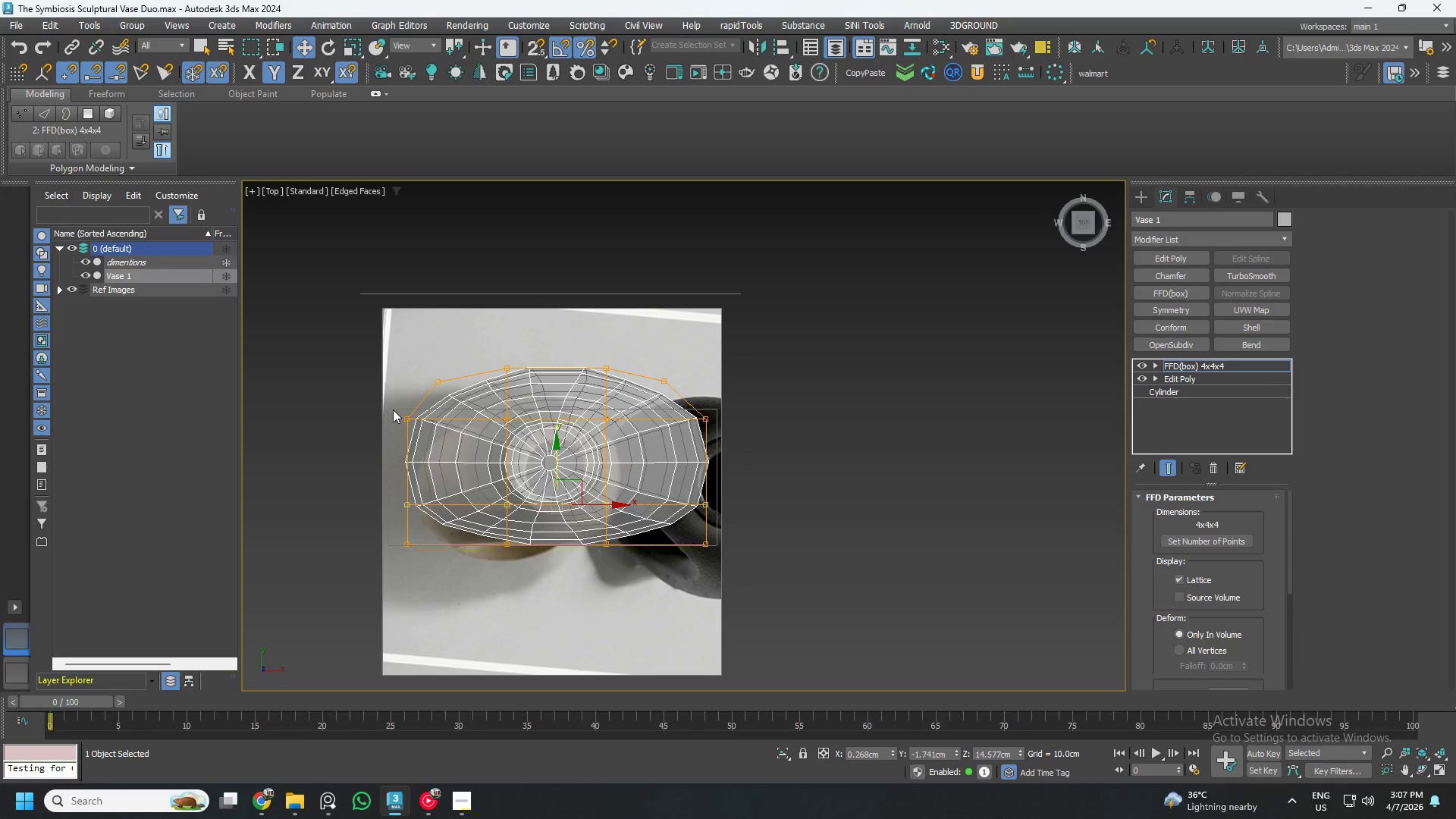 
left_click_drag(start_coordinate=[388, 410], to_coordinate=[722, 459])
 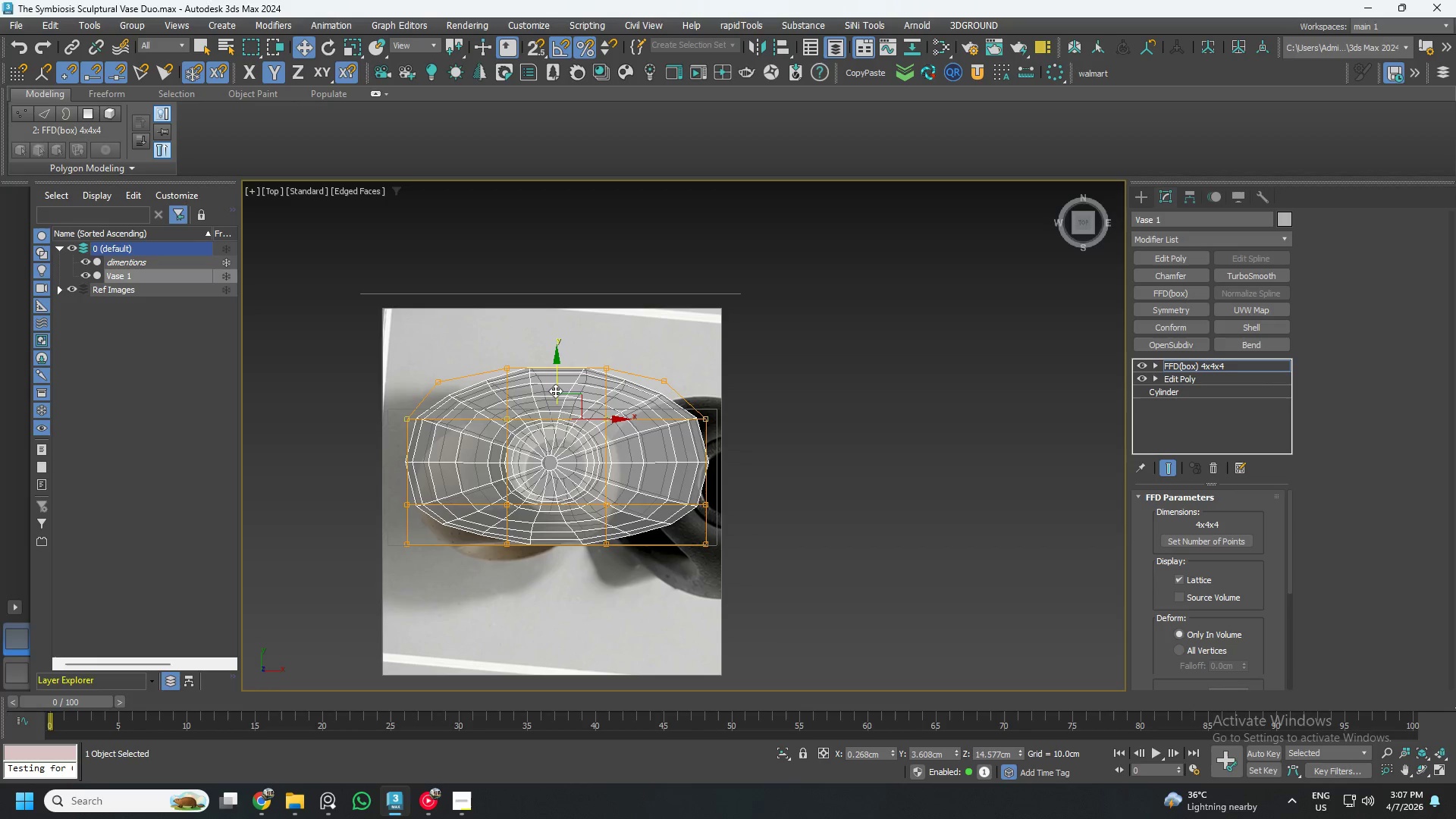 
left_click_drag(start_coordinate=[555, 388], to_coordinate=[556, 397])
 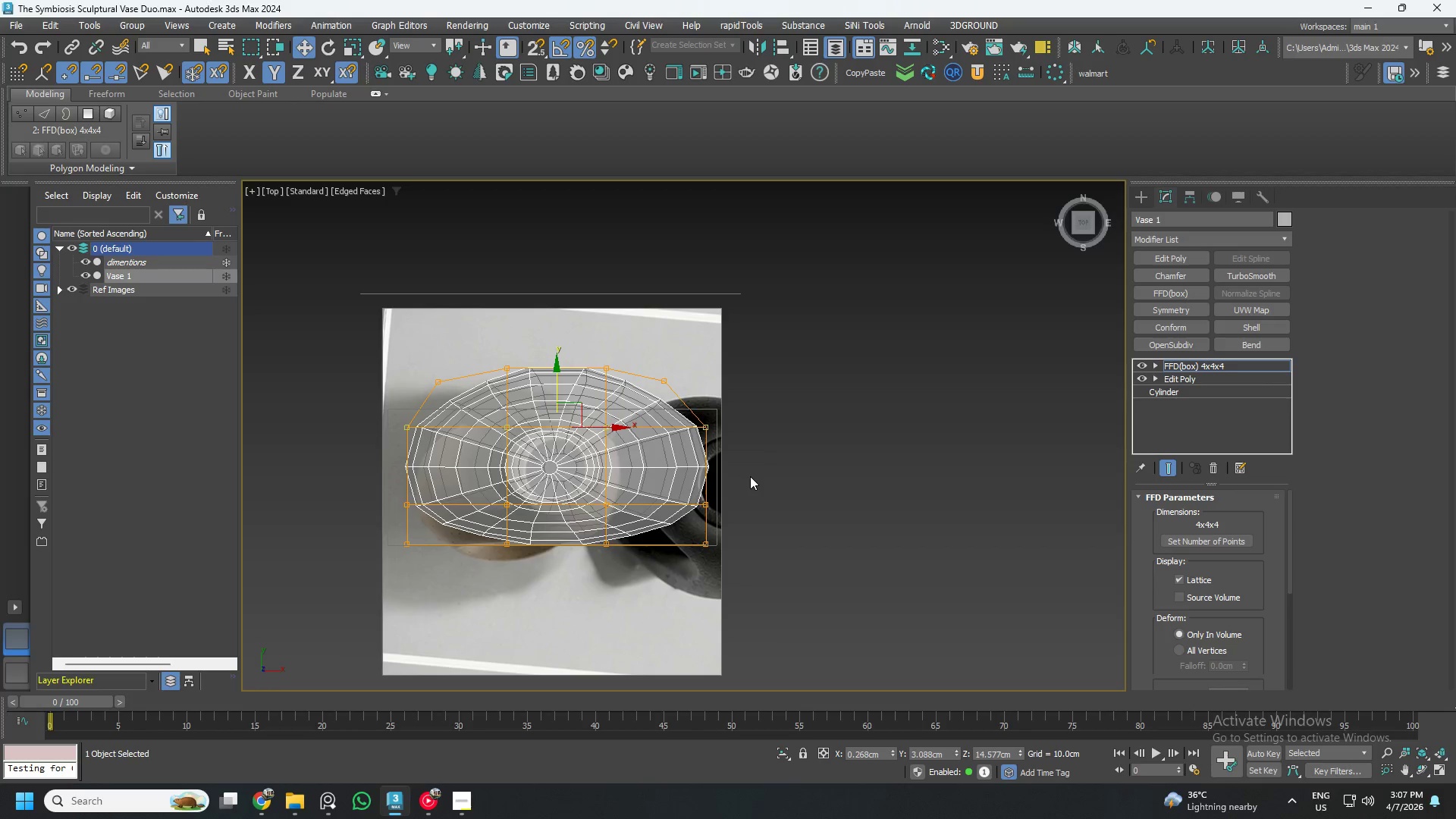 
left_click_drag(start_coordinate=[765, 538], to_coordinate=[670, 585])
 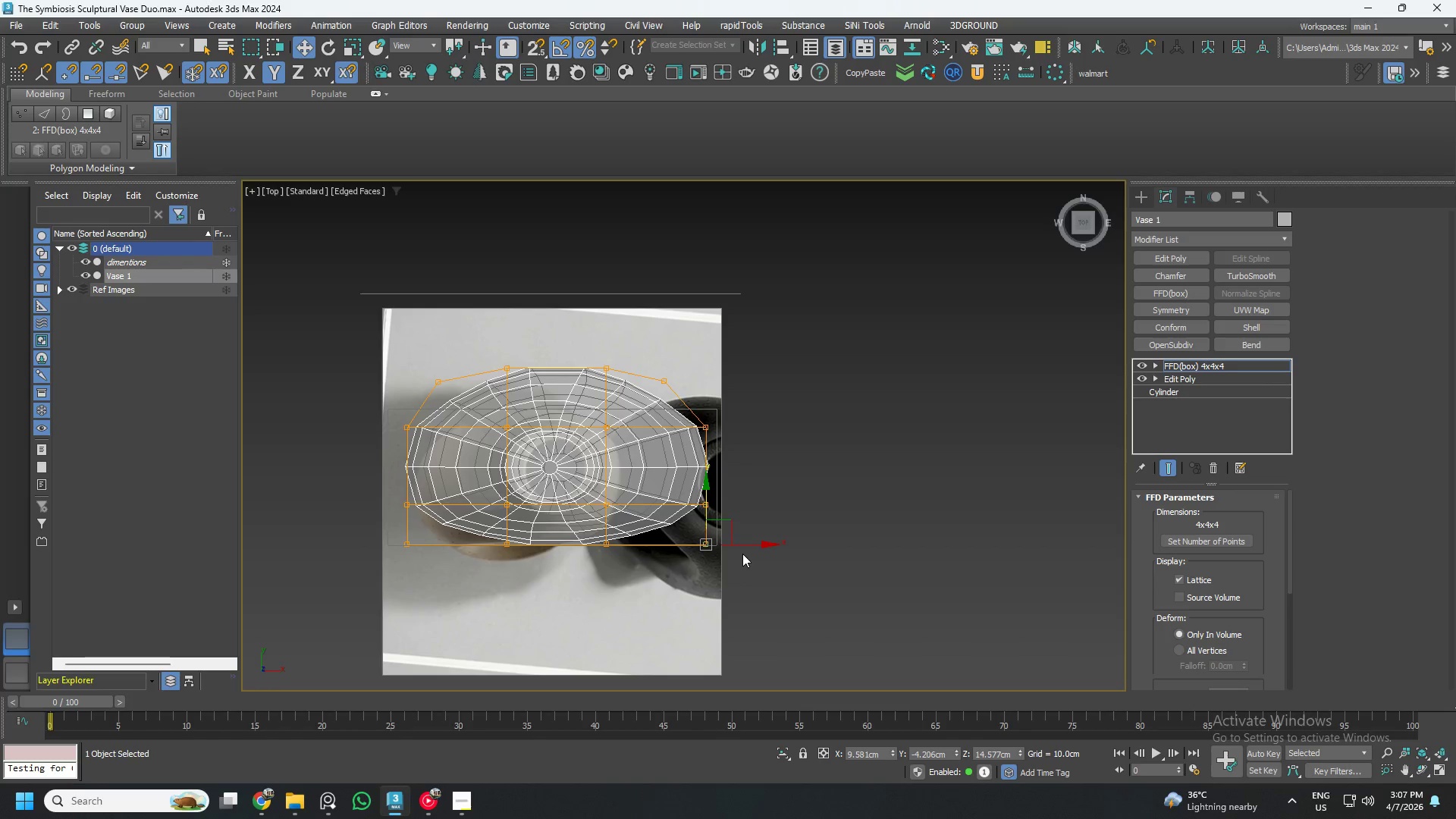 
left_click_drag(start_coordinate=[743, 552], to_coordinate=[737, 552])
 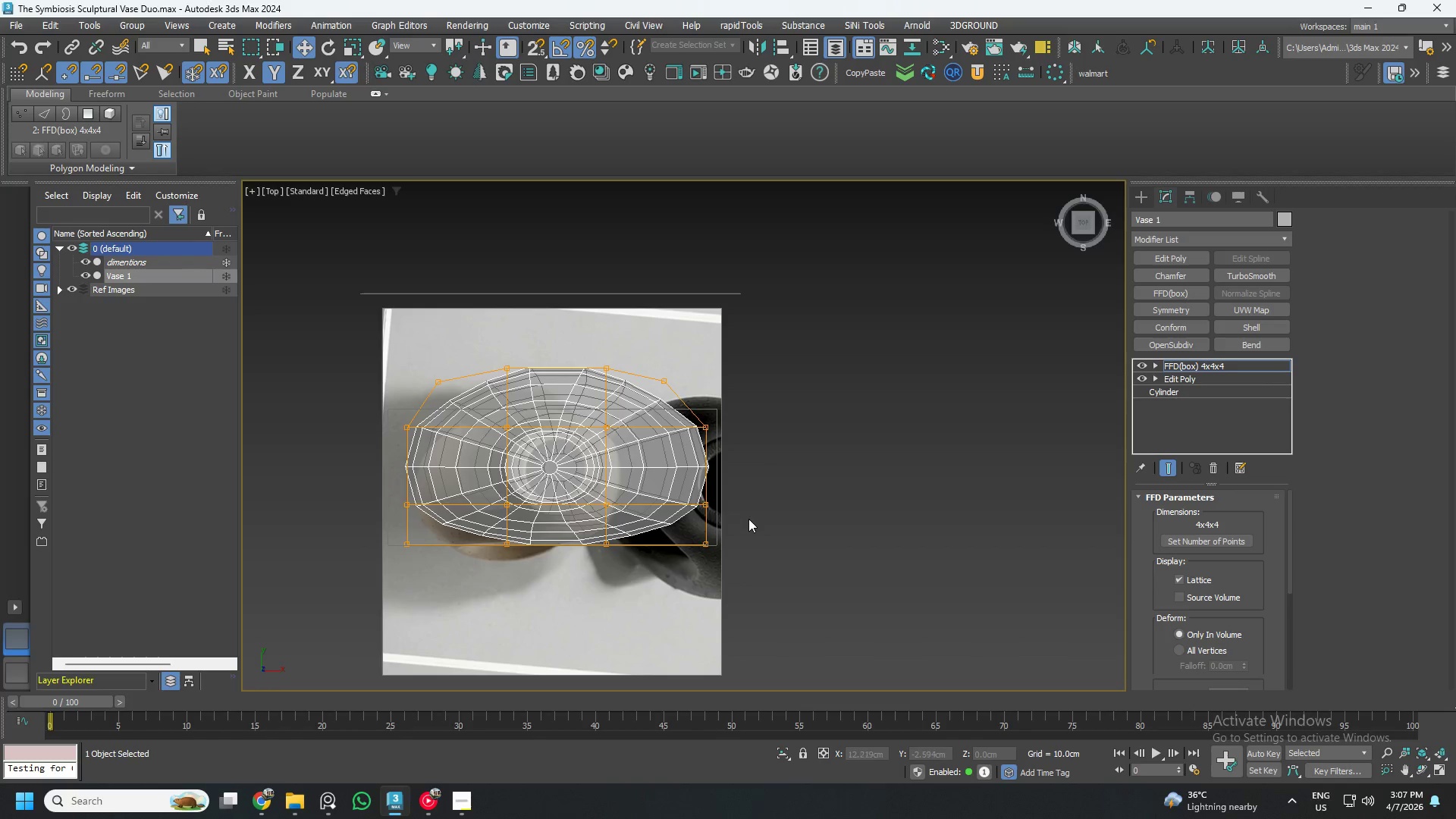 
left_click_drag(start_coordinate=[748, 519], to_coordinate=[662, 564])
 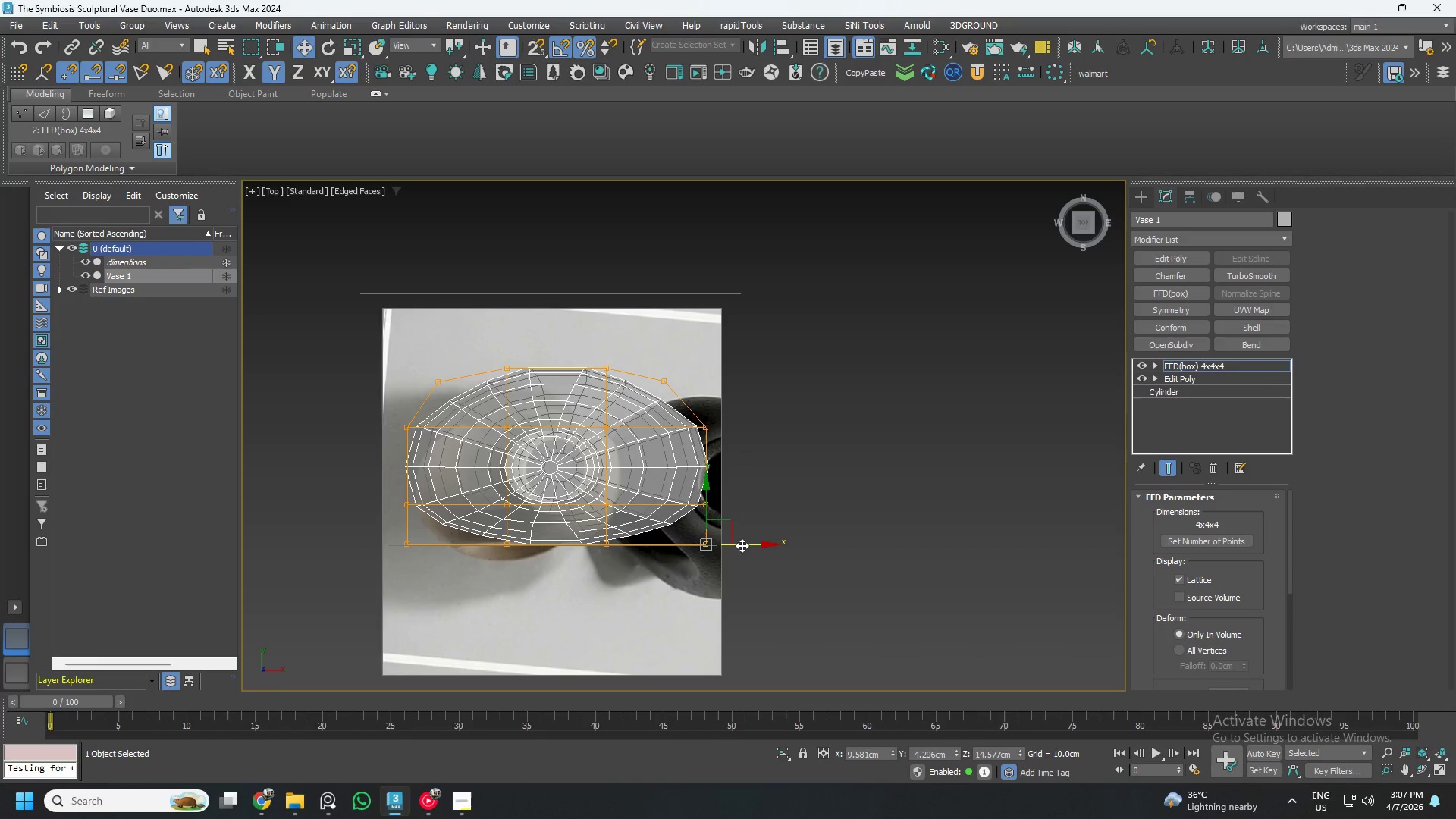 
left_click_drag(start_coordinate=[742, 545], to_coordinate=[701, 548])
 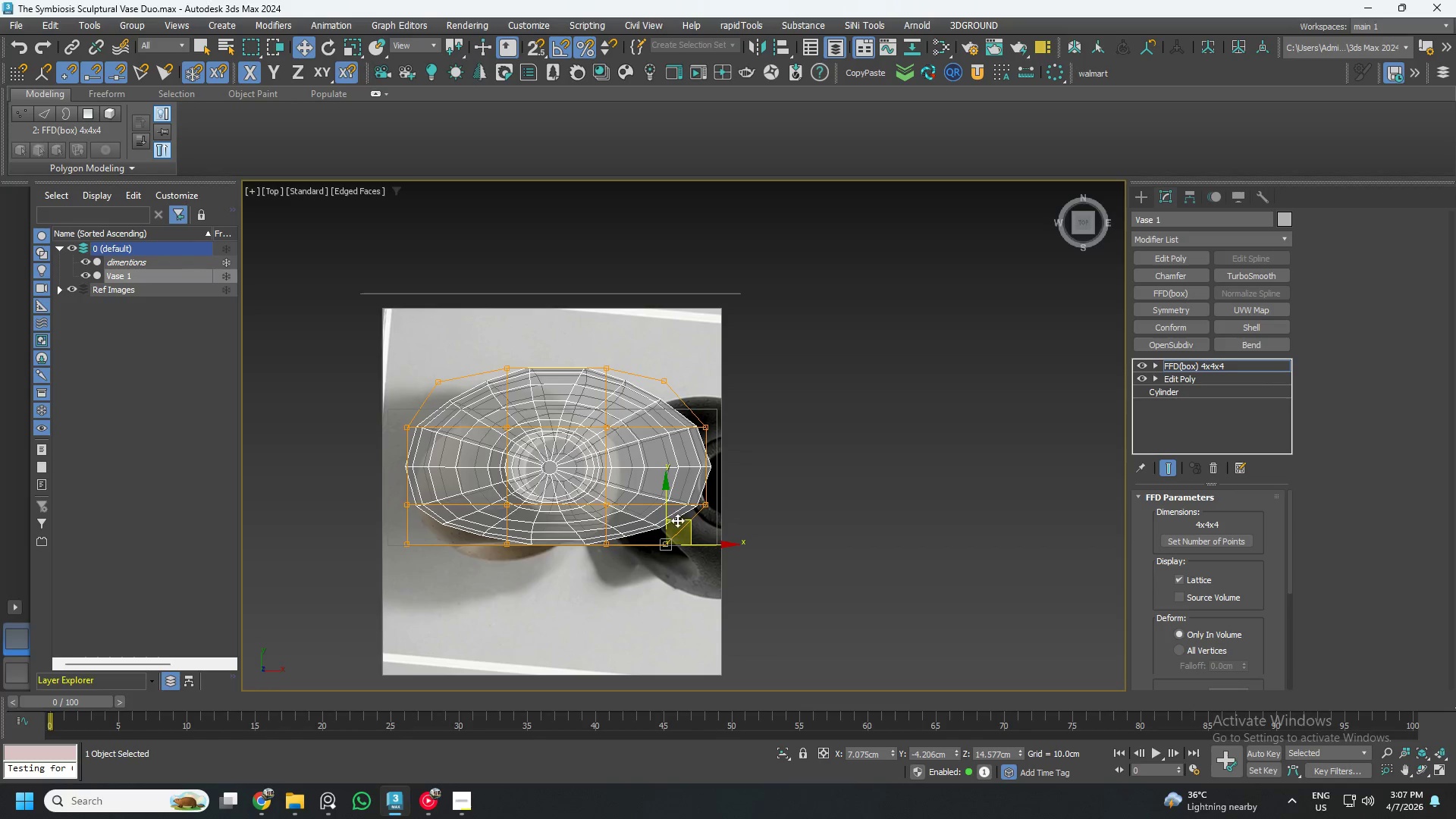 
left_click_drag(start_coordinate=[686, 523], to_coordinate=[679, 520])
 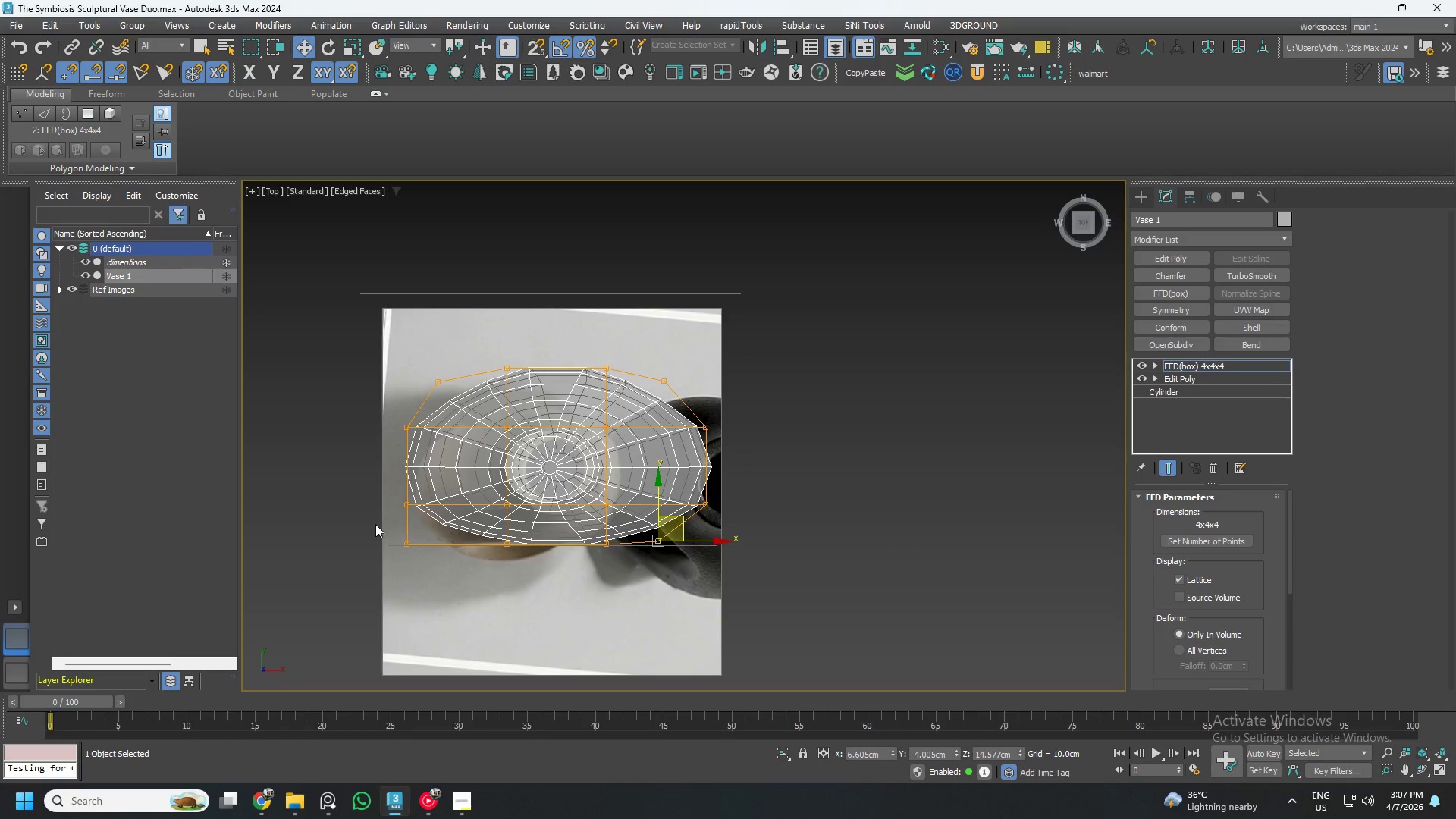 
left_click_drag(start_coordinate=[359, 524], to_coordinate=[431, 561])
 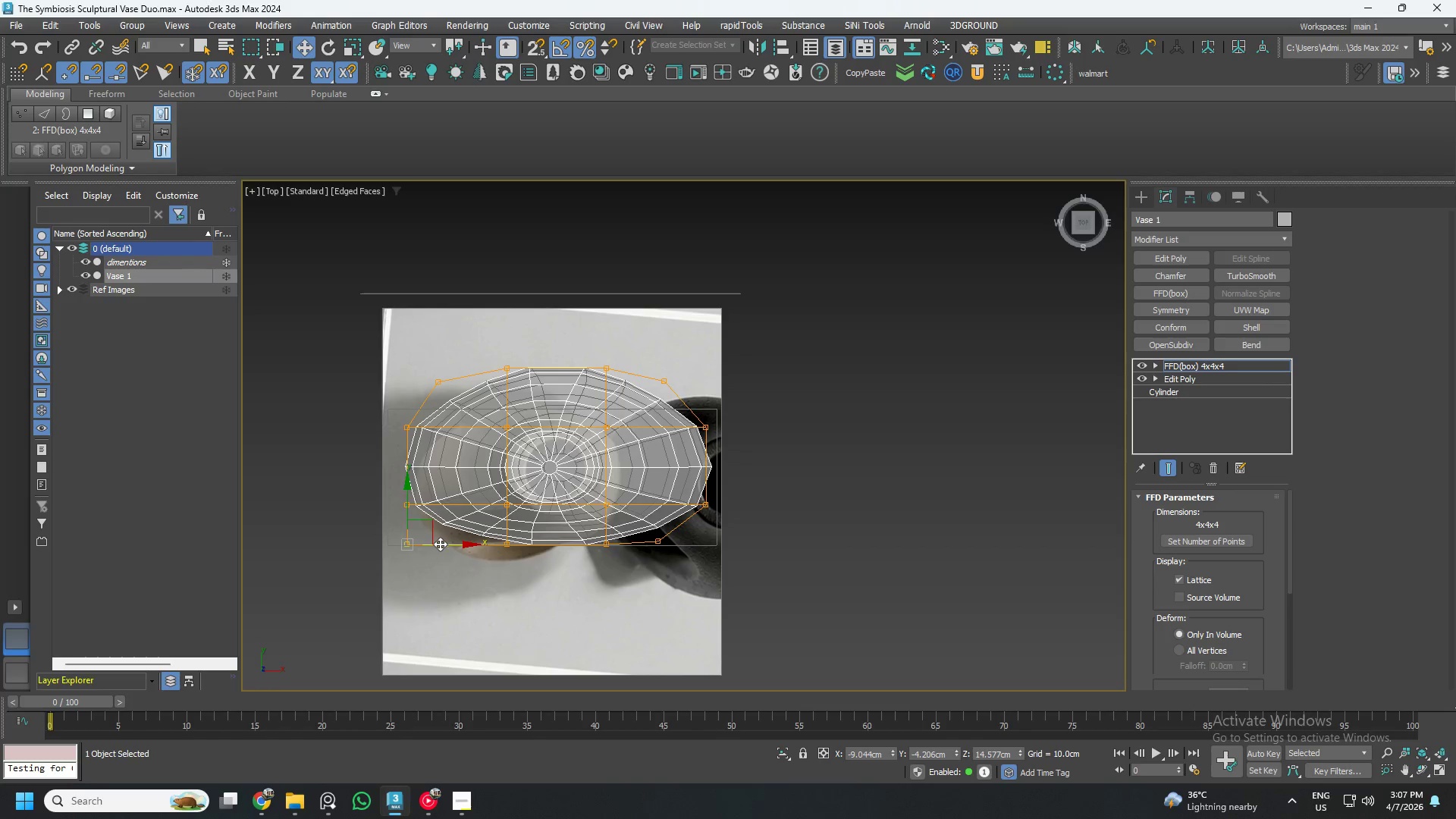 
left_click_drag(start_coordinate=[441, 544], to_coordinate=[476, 549])
 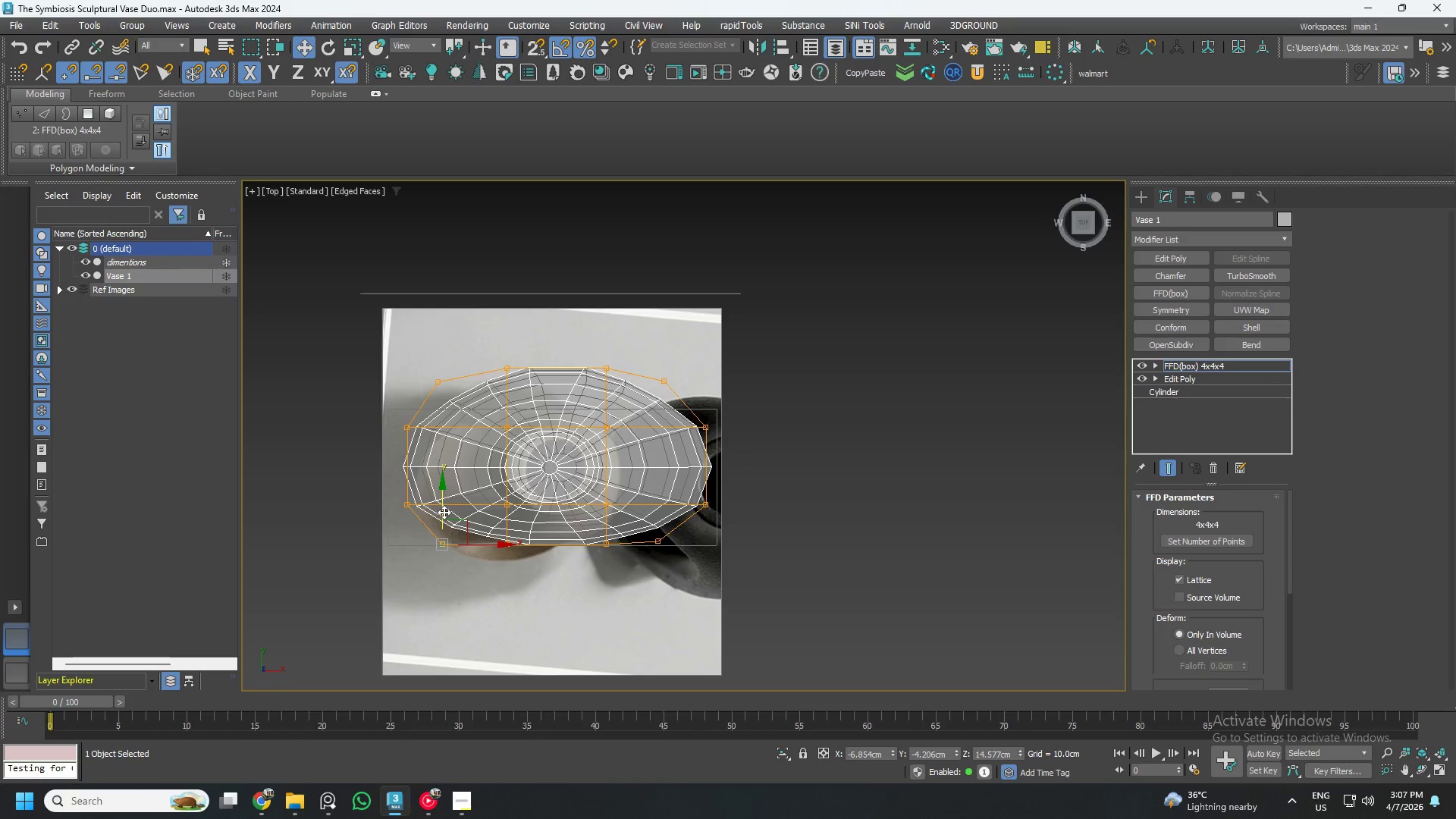 
left_click_drag(start_coordinate=[443, 510], to_coordinate=[442, 504])
 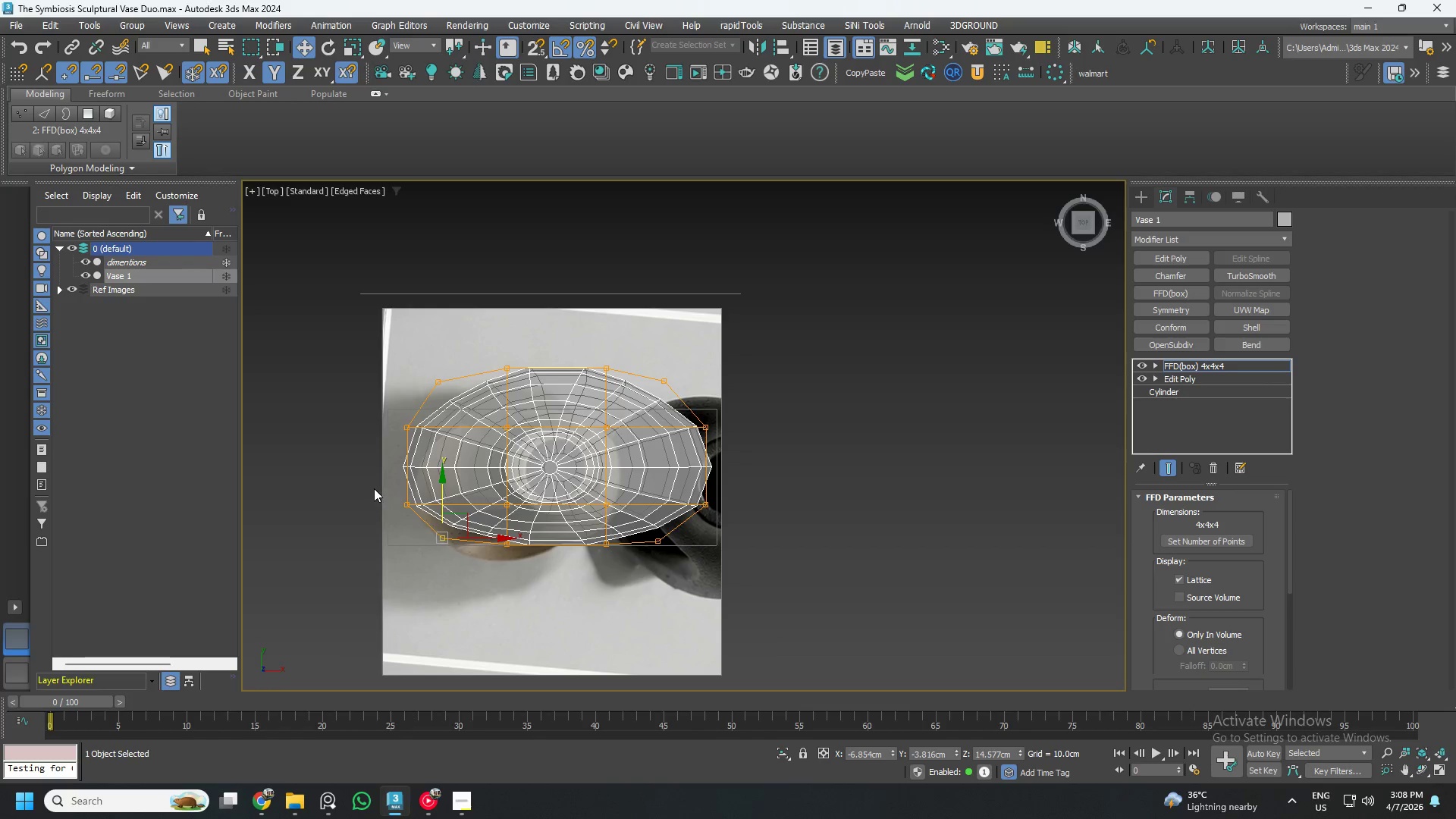 
left_click_drag(start_coordinate=[374, 488], to_coordinate=[425, 515])
 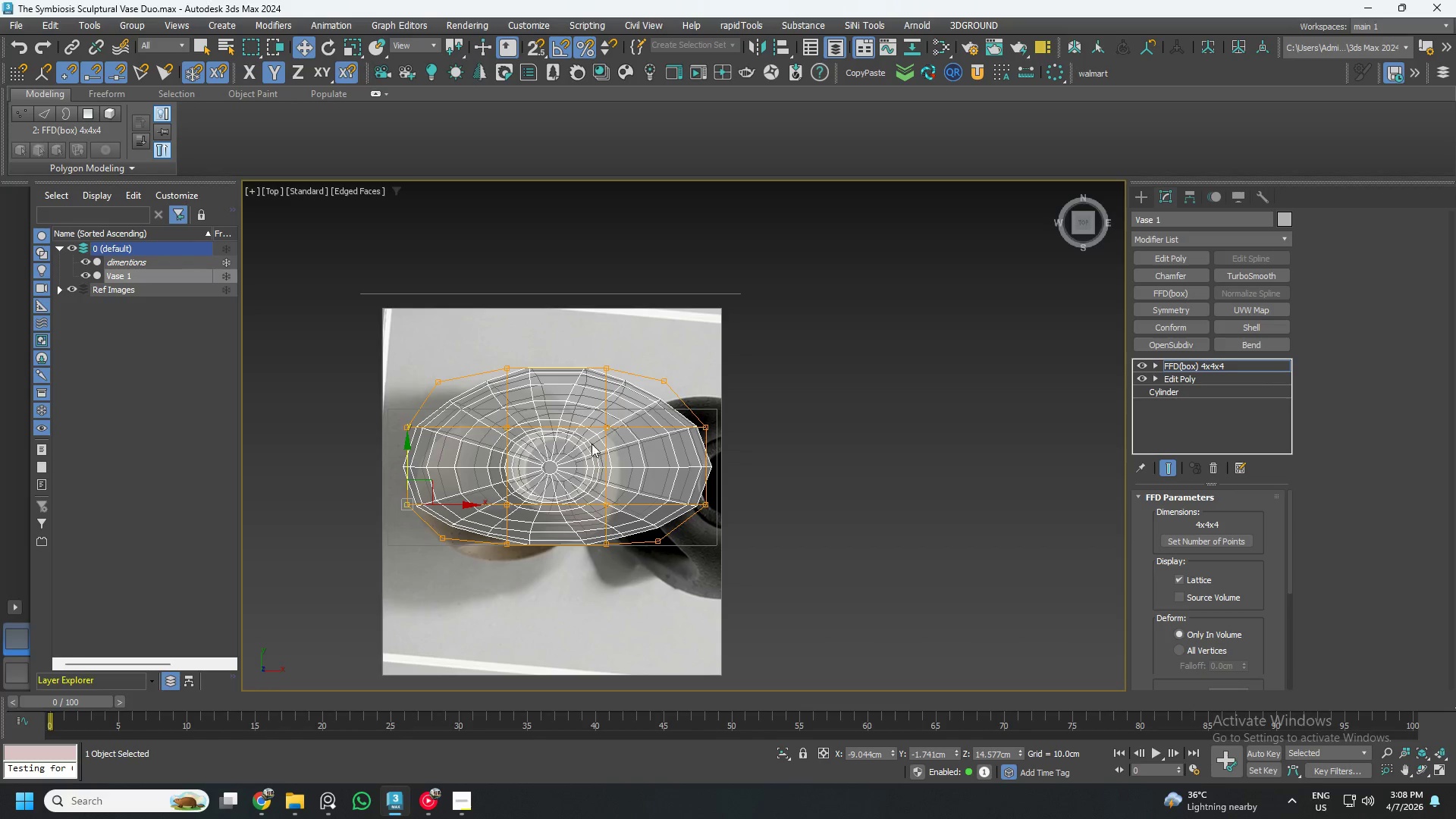 
scroll: coordinate [602, 430], scroll_direction: up, amount: 1.0
 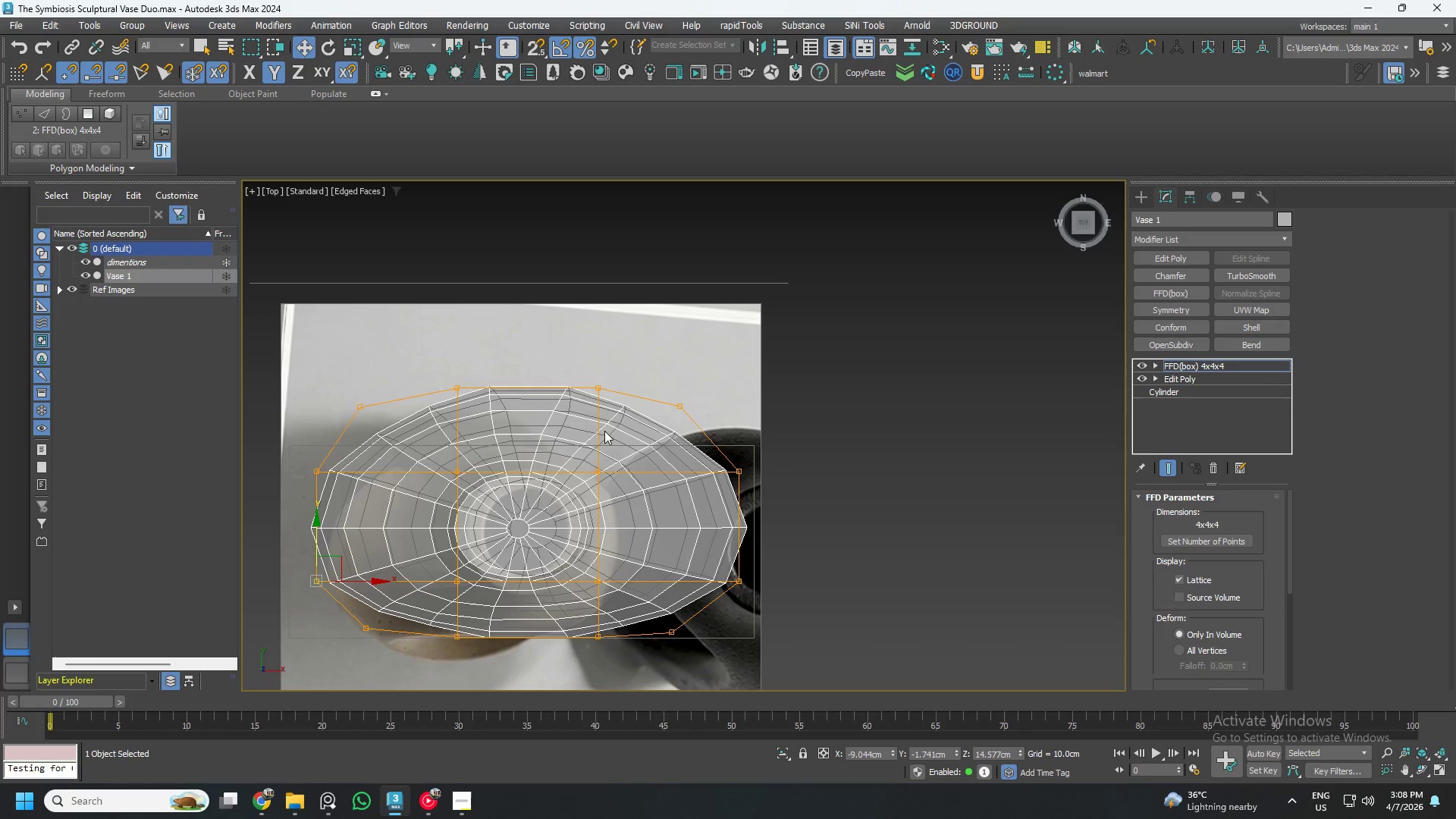 
left_click_drag(start_coordinate=[323, 371], to_coordinate=[405, 447])
 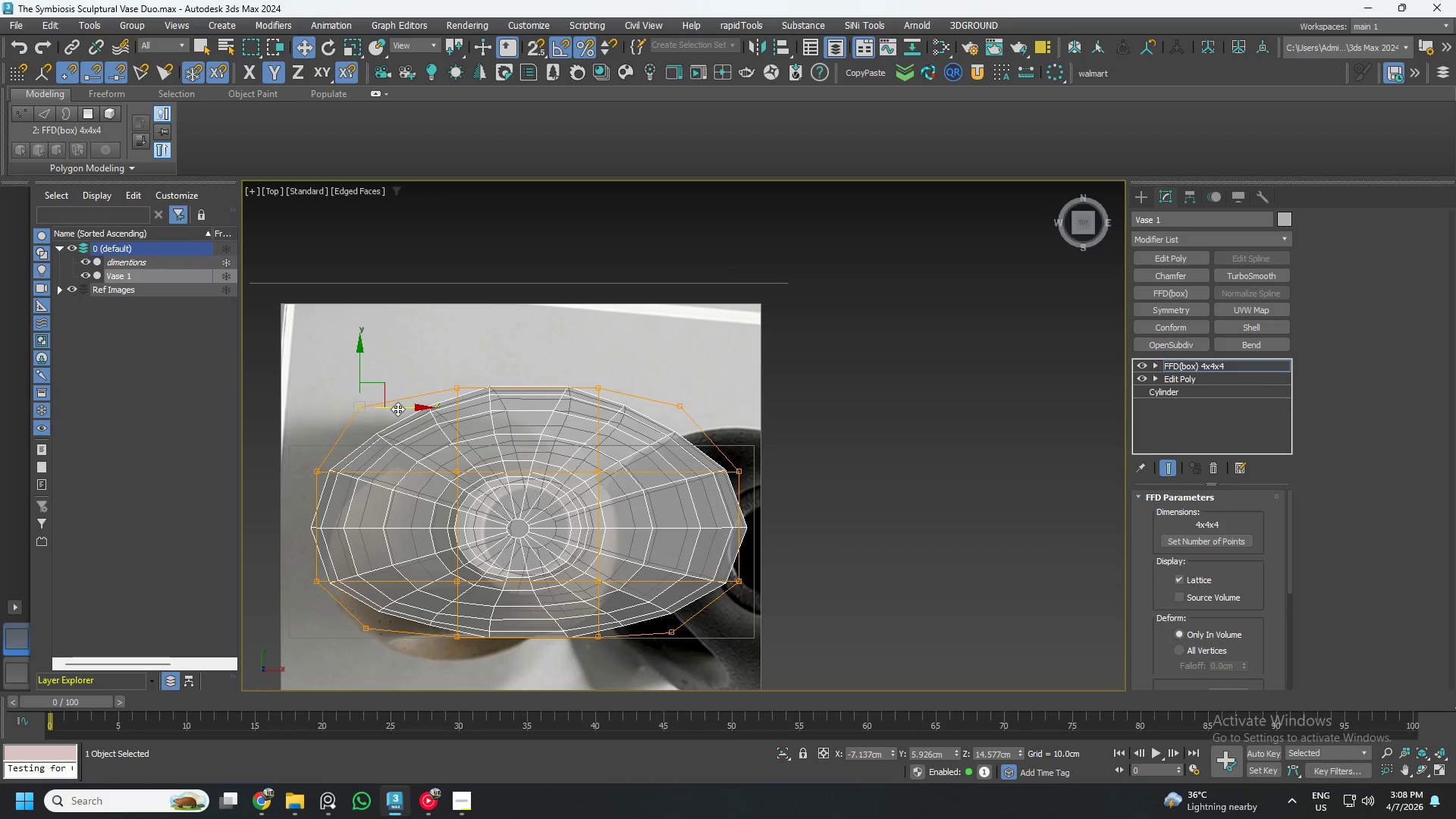 
left_click_drag(start_coordinate=[397, 409], to_coordinate=[401, 410])
 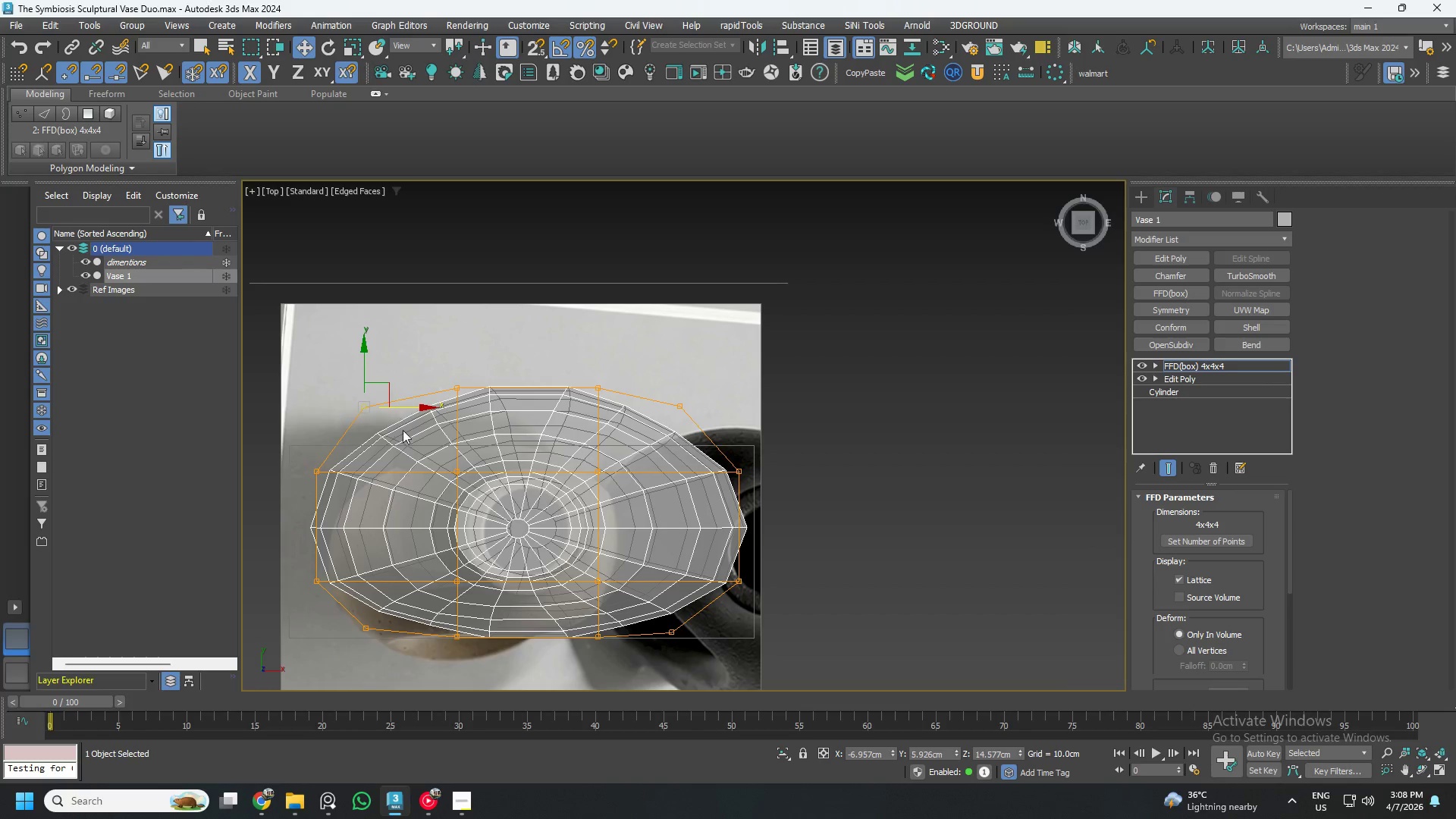 
scroll: coordinate [412, 438], scroll_direction: down, amount: 1.0
 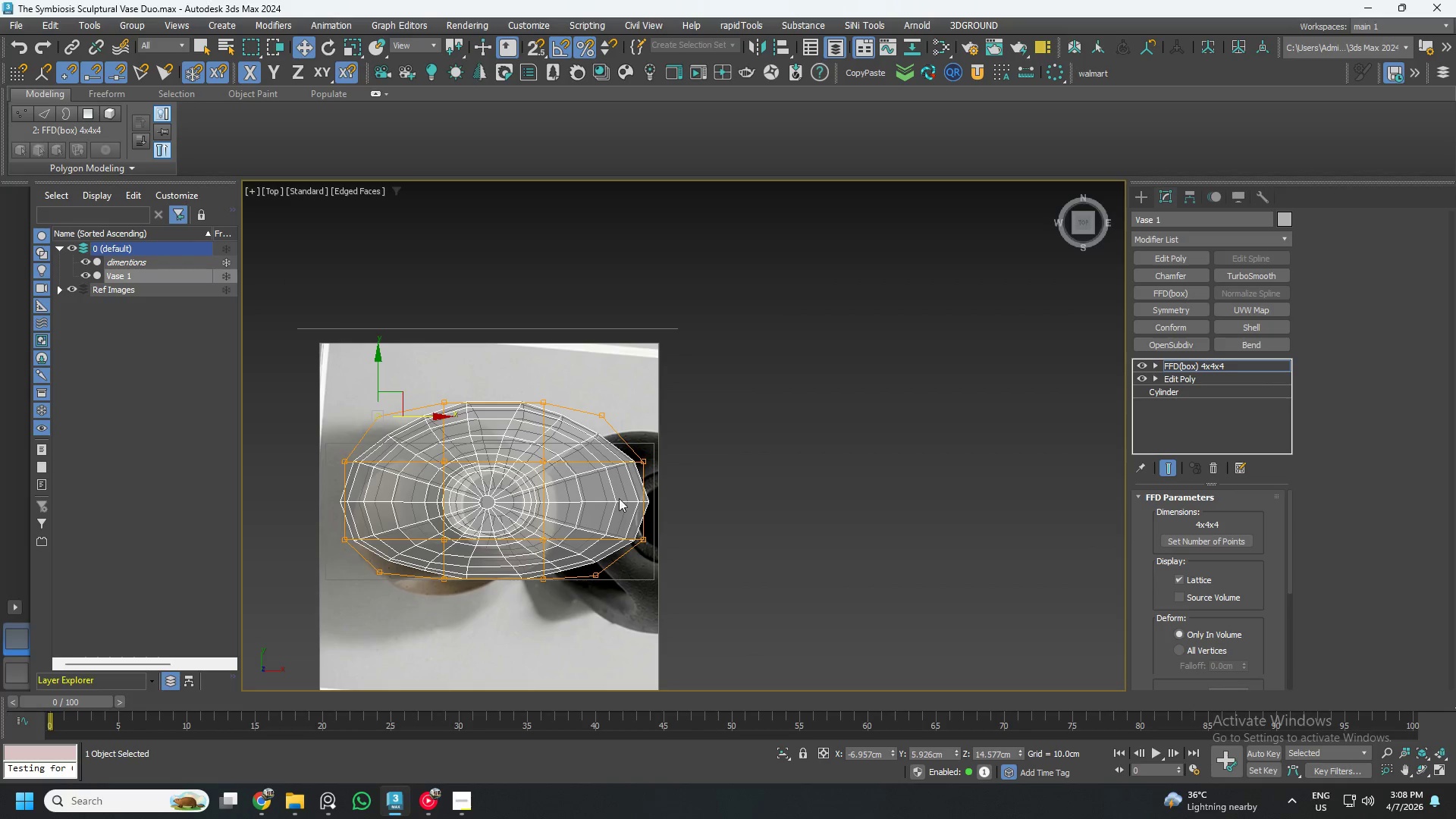 
scroll: coordinate [639, 491], scroll_direction: up, amount: 1.0
 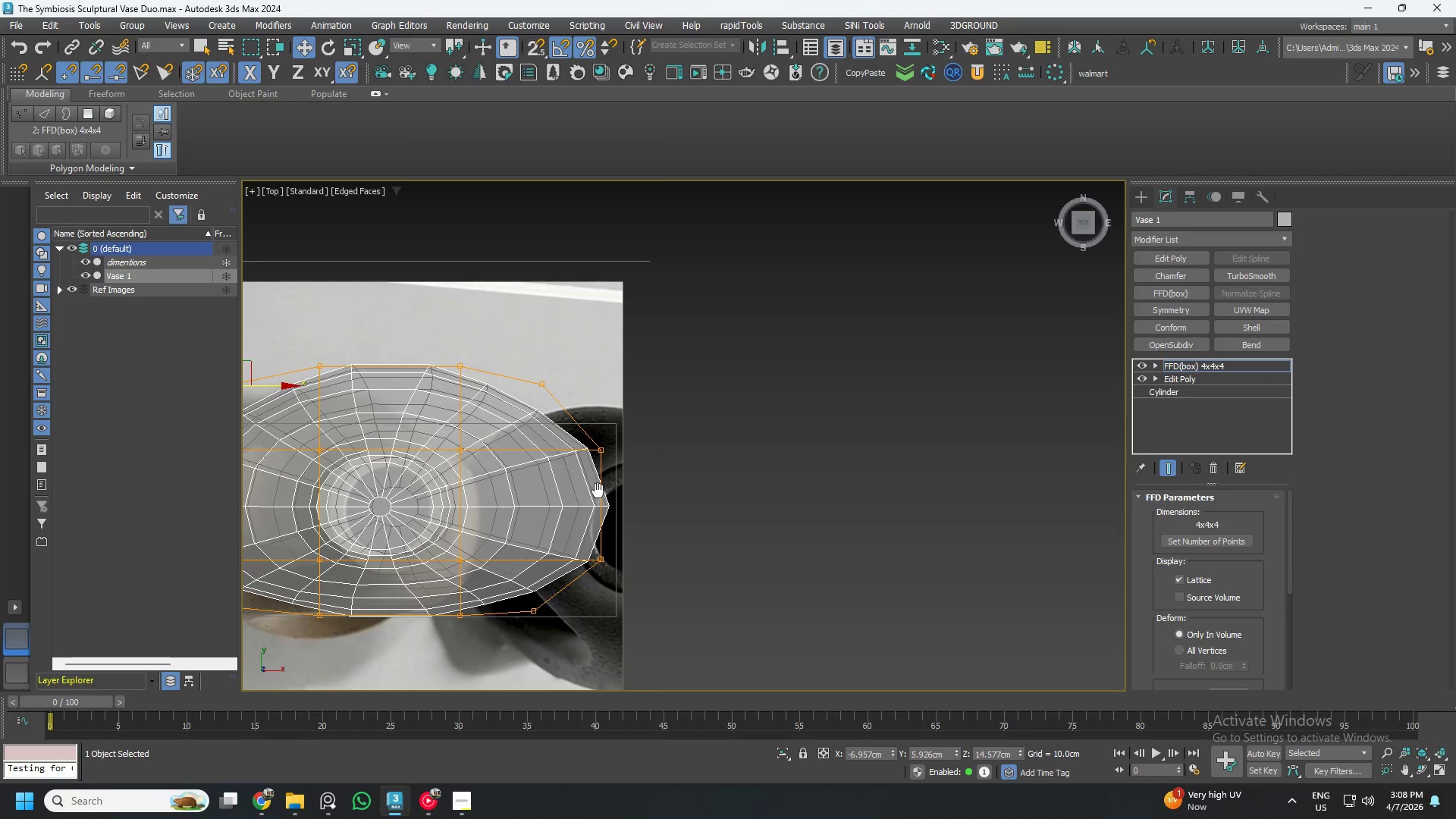 
scroll: coordinate [613, 494], scroll_direction: down, amount: 2.0
 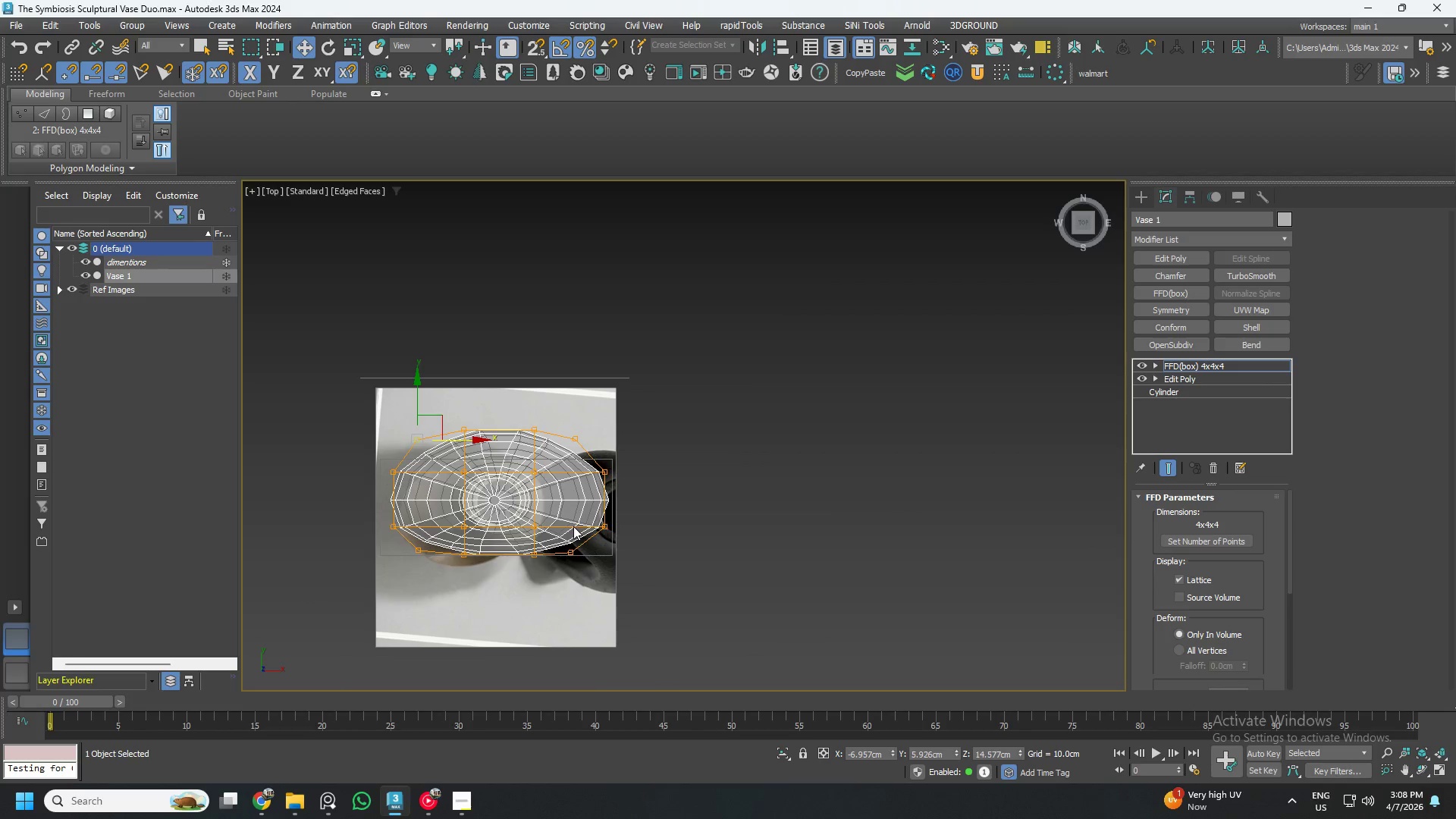 
key(Alt+AltLeft)
 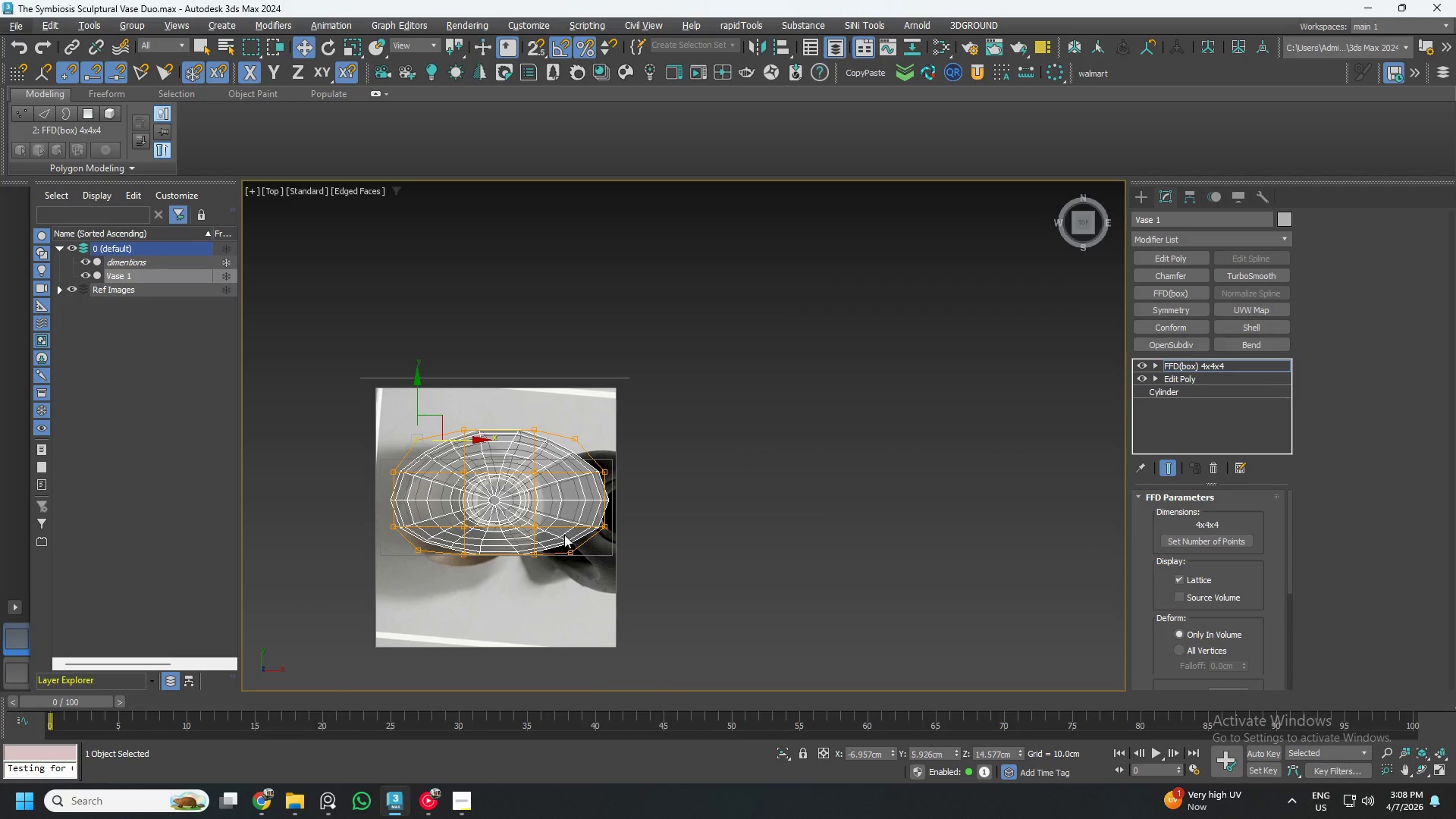 
hold_key(key=AltLeft, duration=0.75)
 